 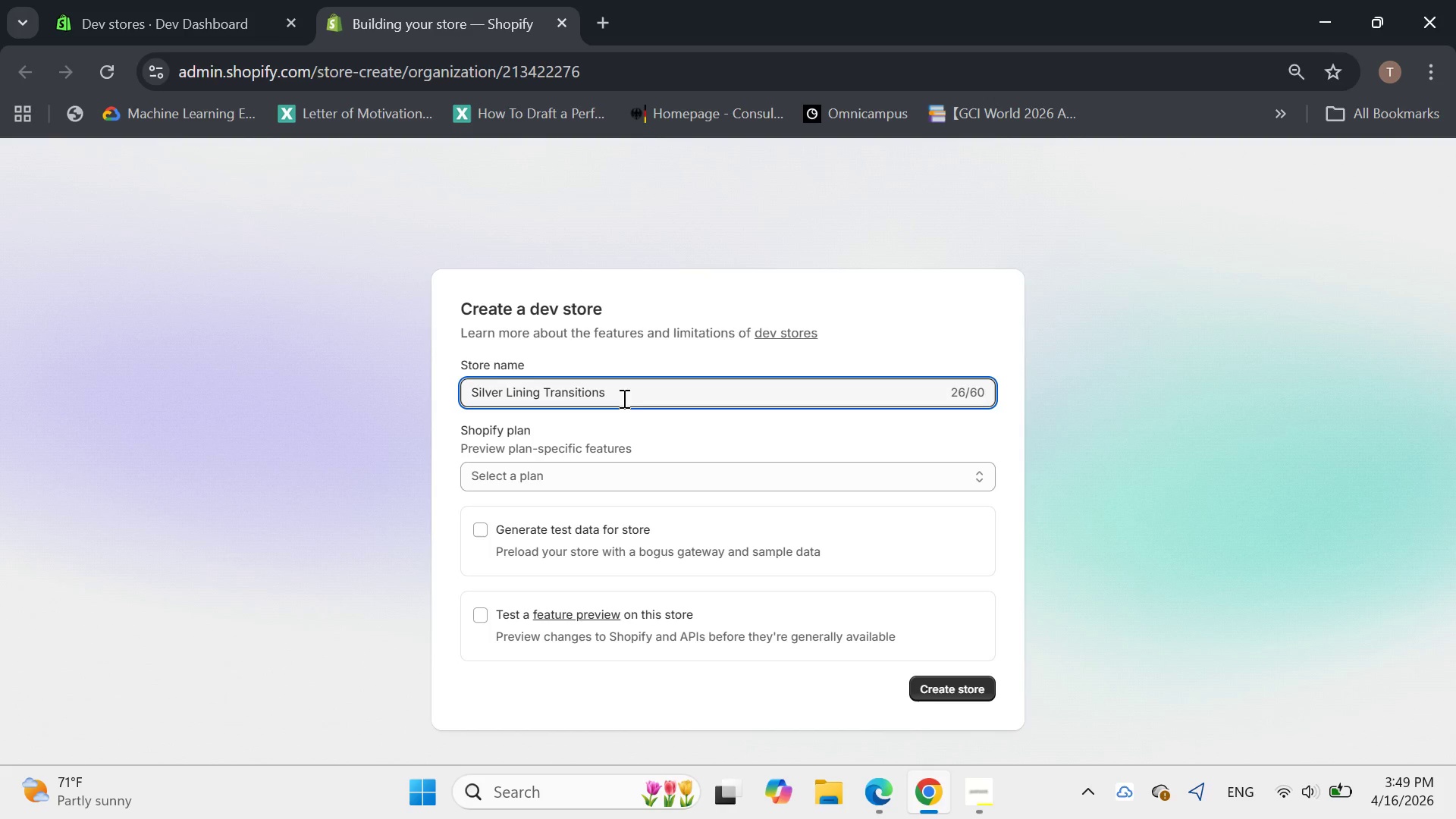 
left_click([546, 466])
 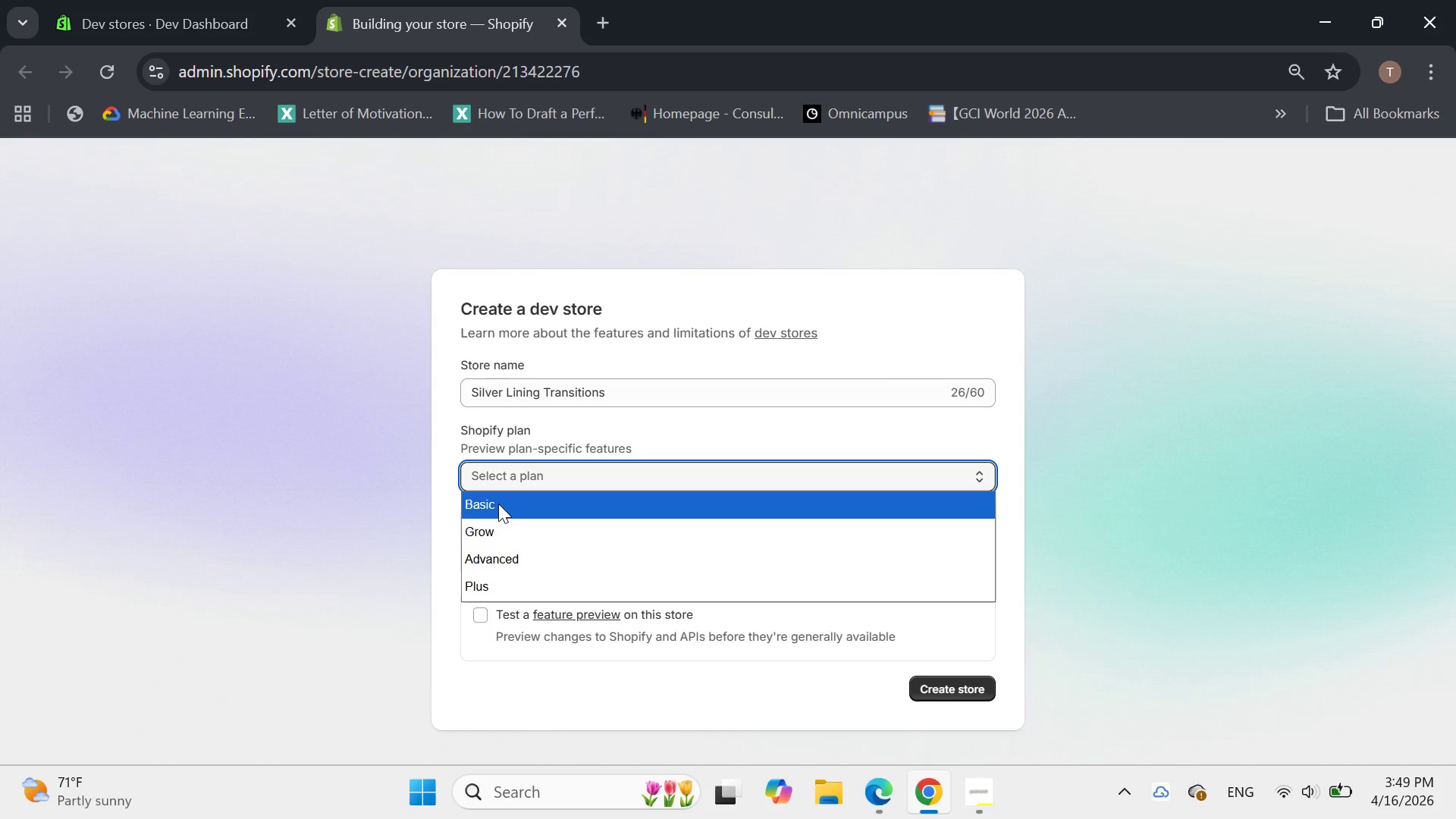 
left_click([498, 504])
 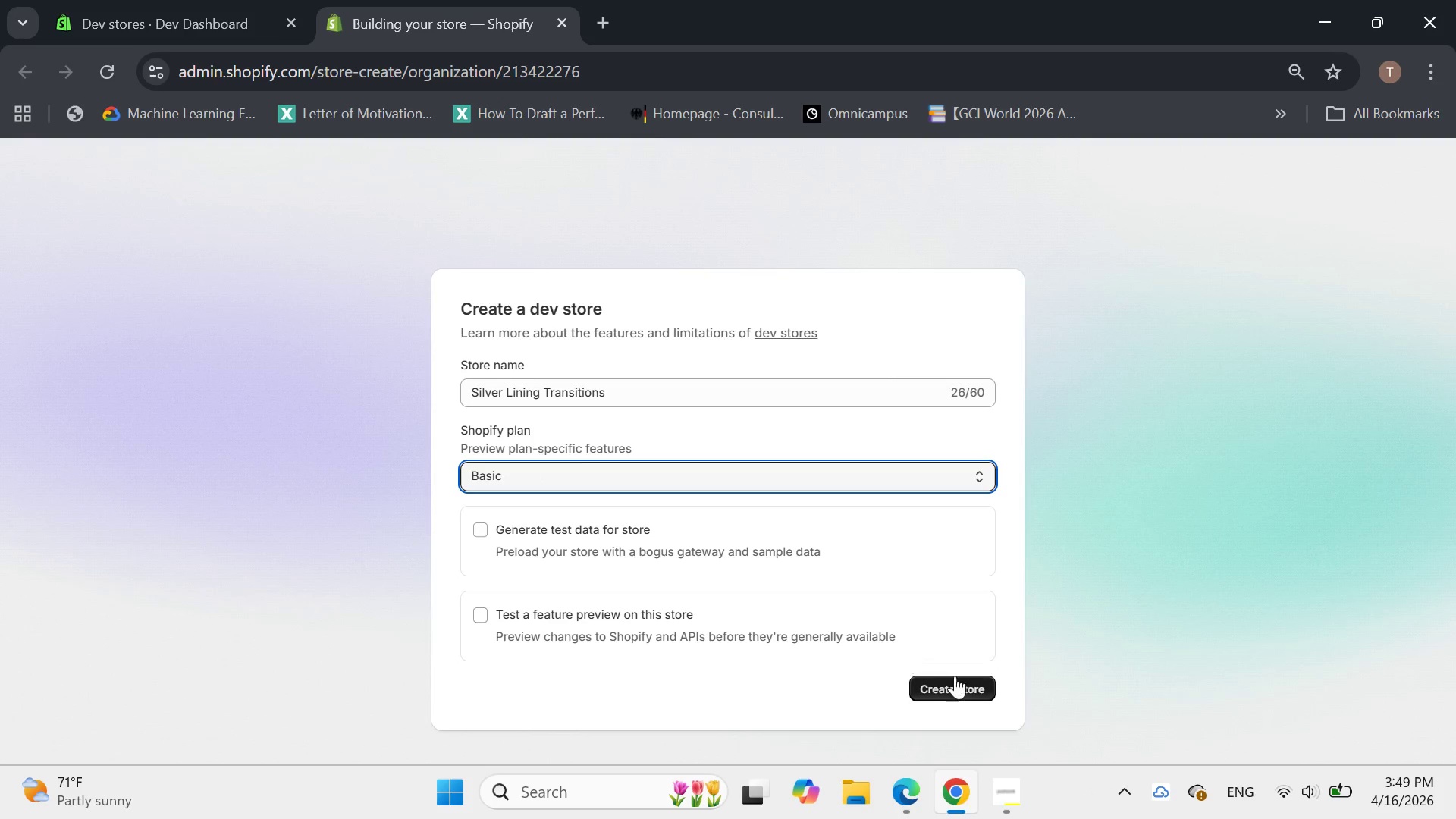 
left_click([959, 680])
 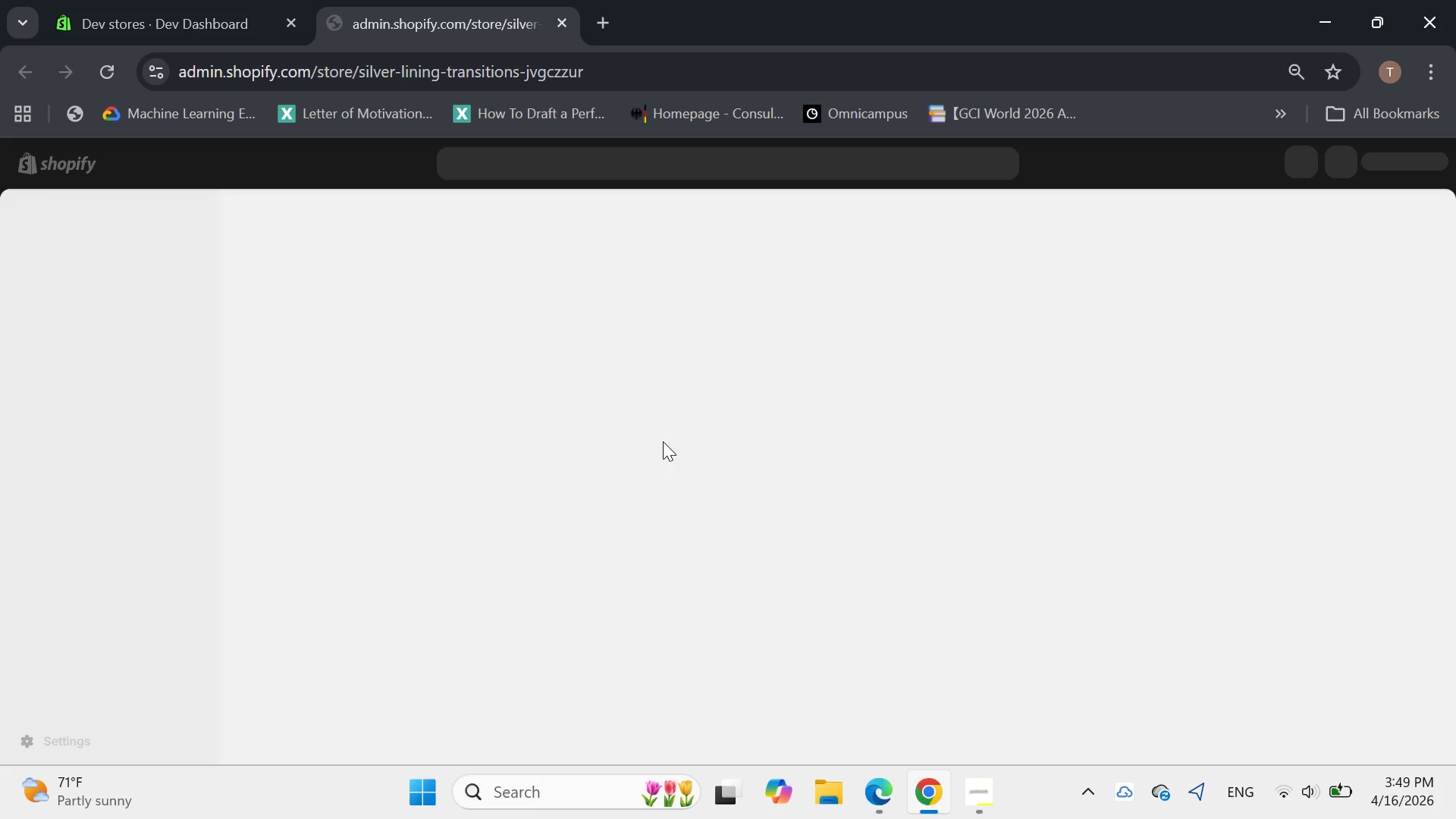 
wait(28.64)
 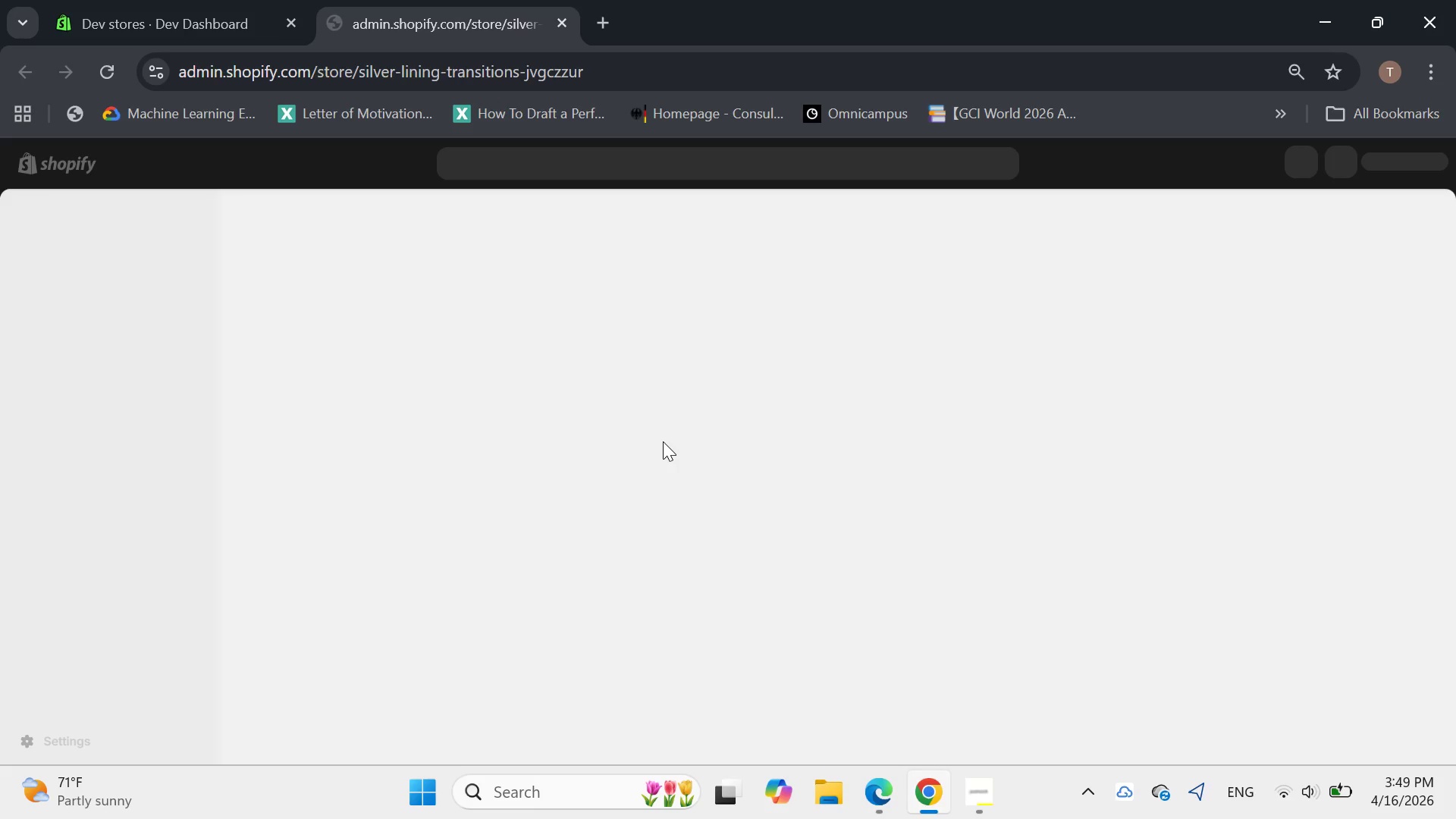 
left_click([91, 494])
 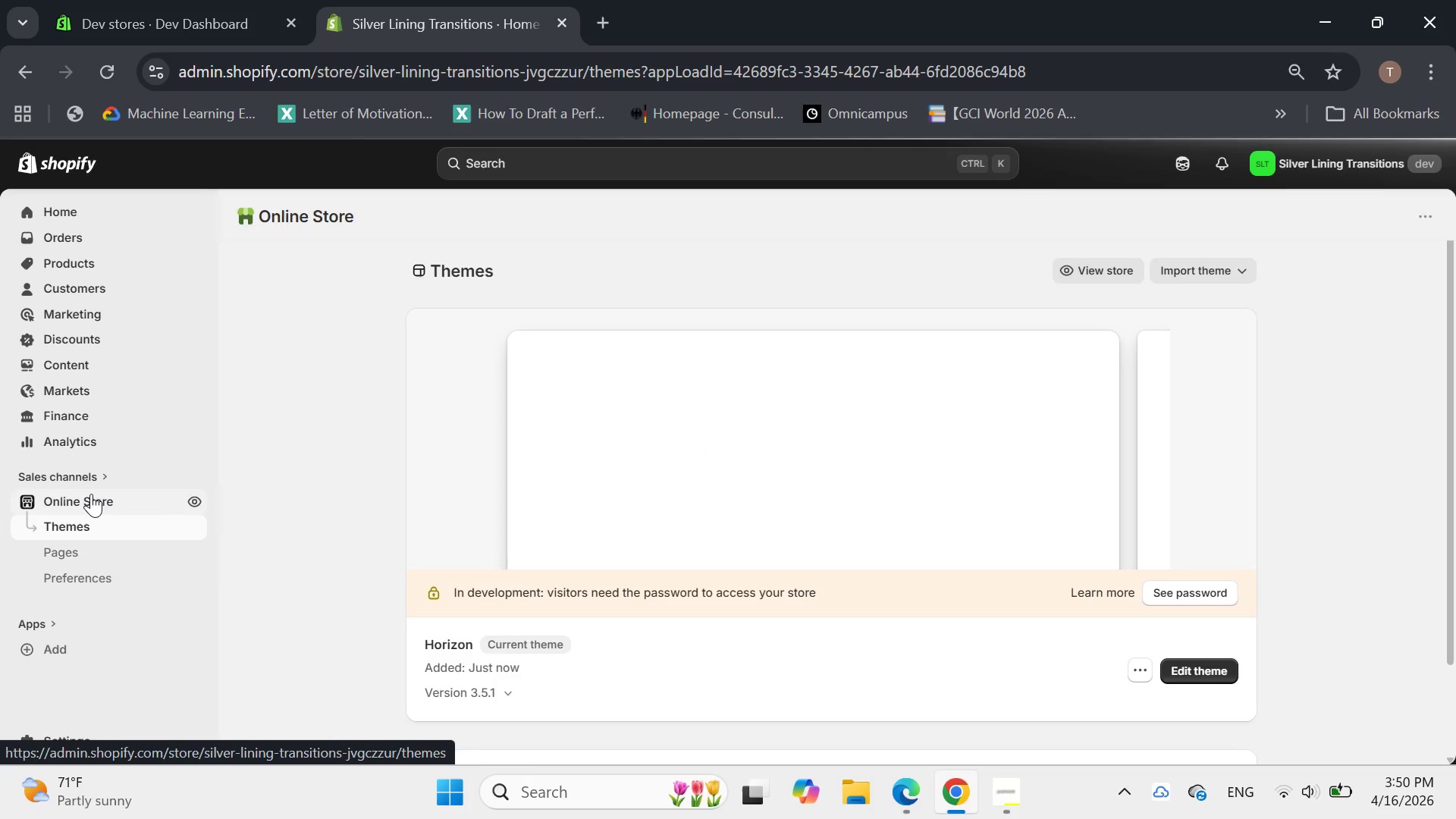 
wait(7.05)
 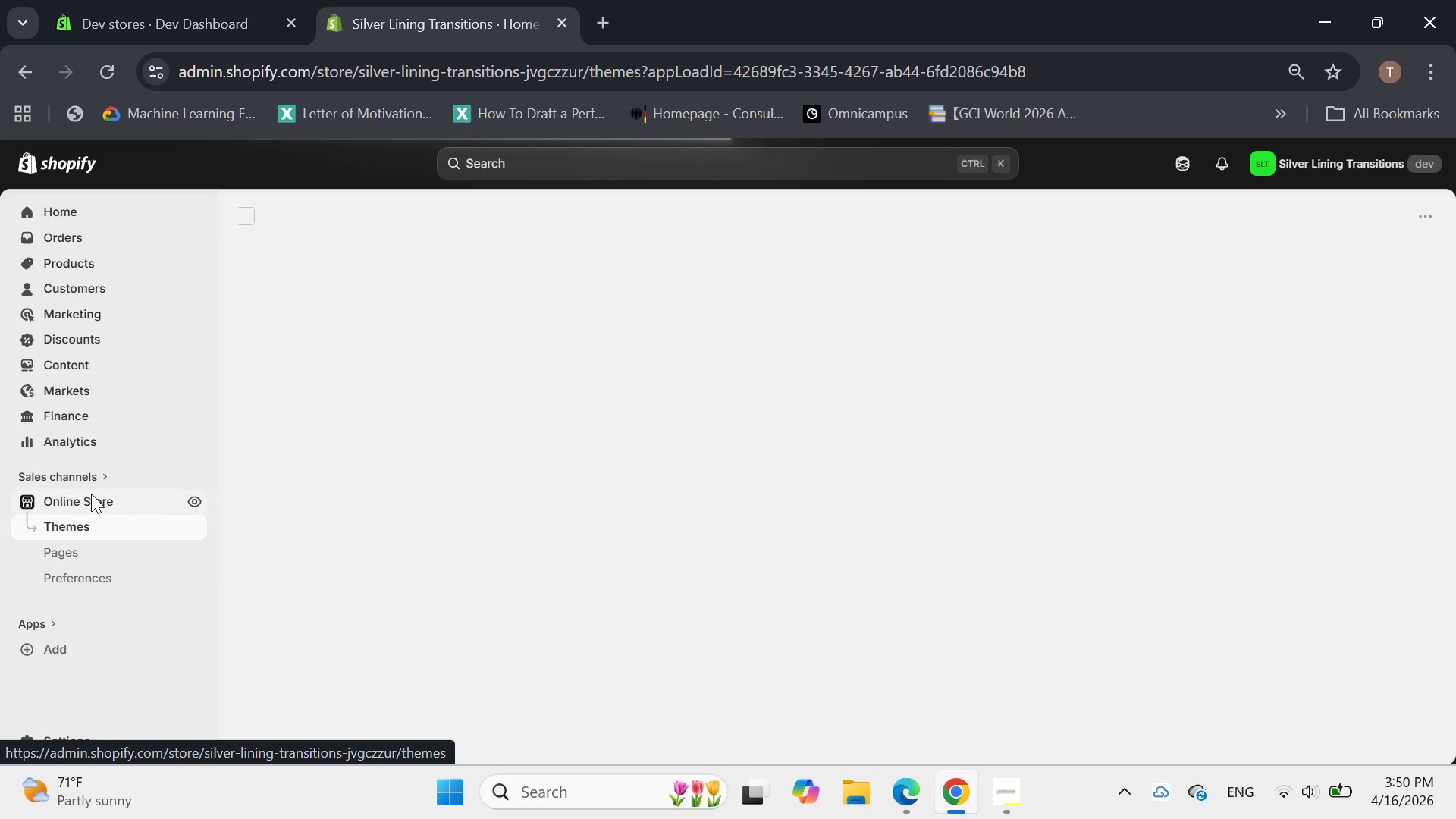 
mouse_move([1029, 580])
 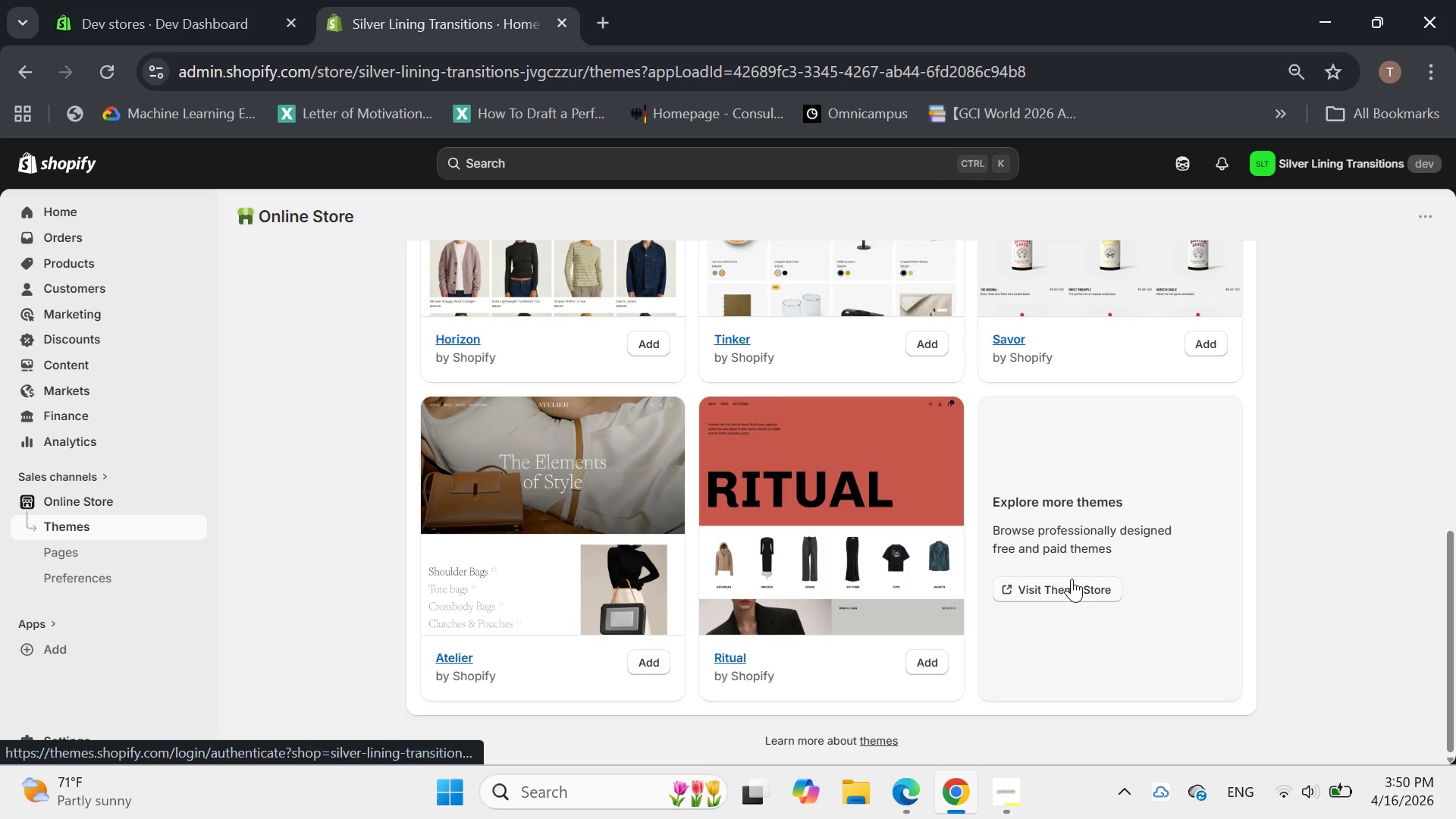 
left_click([1072, 579])
 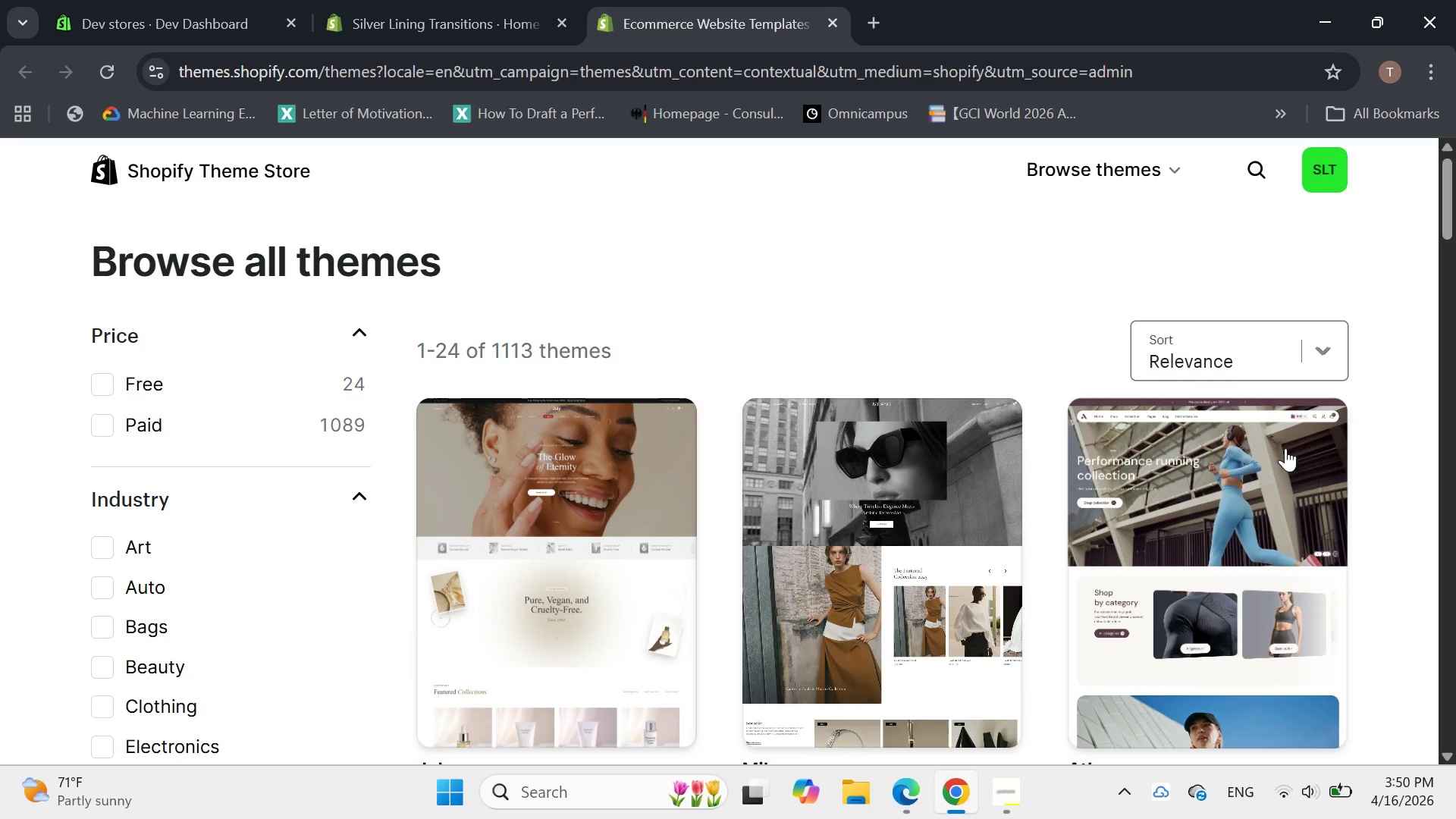 
wait(5.75)
 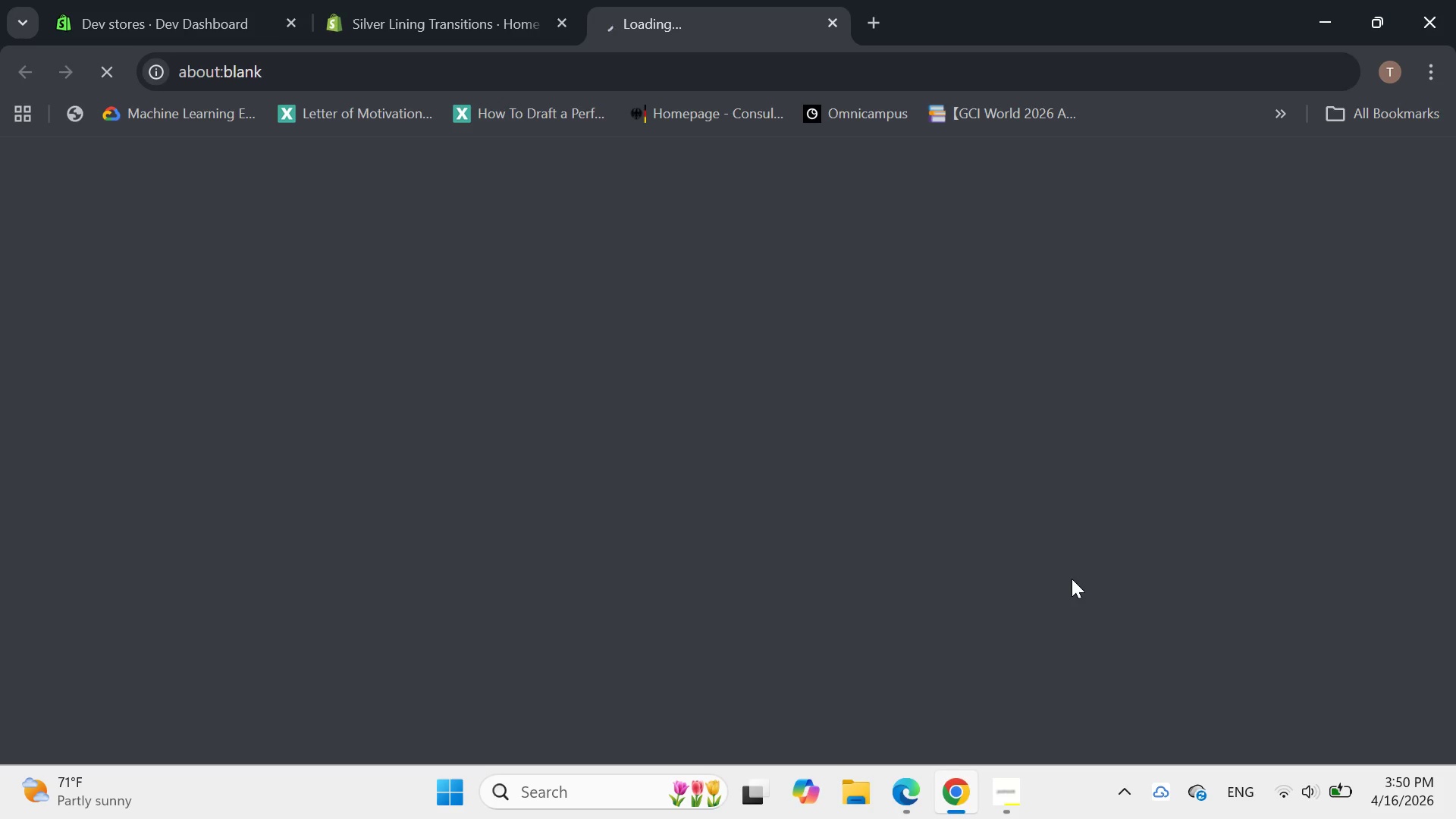 
left_click([1155, 165])
 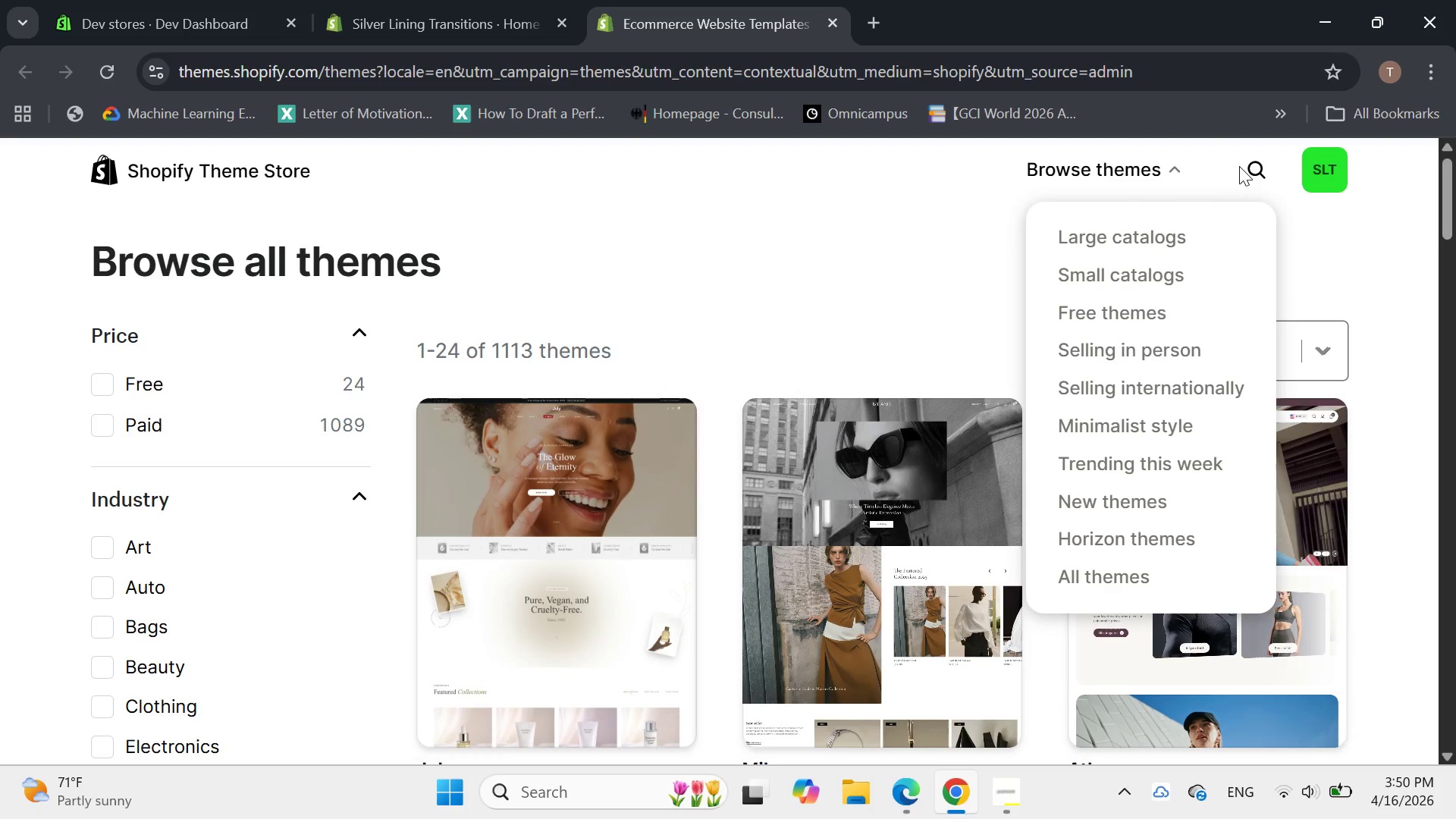 
left_click([1246, 165])
 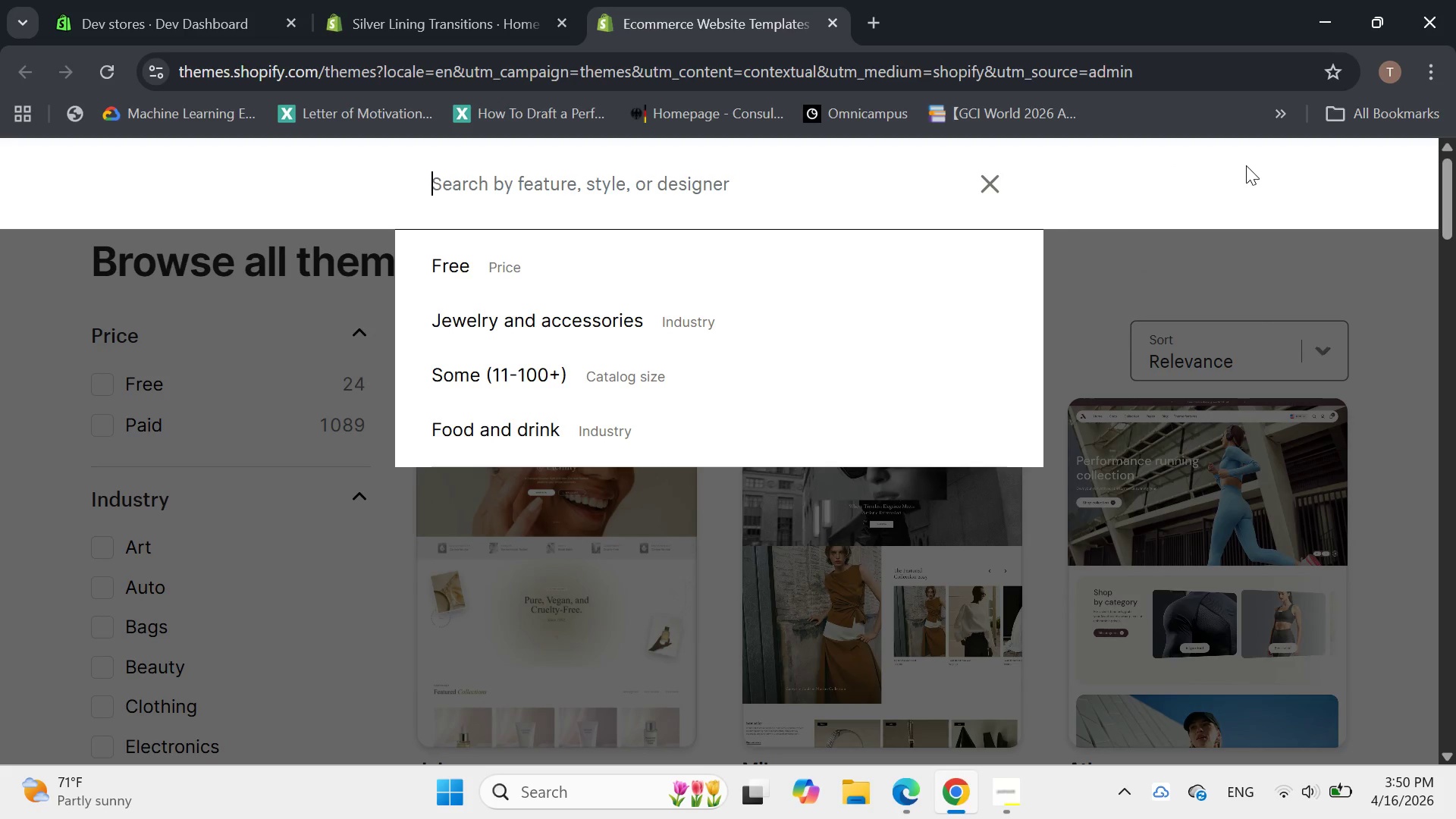 
type(dawn)
 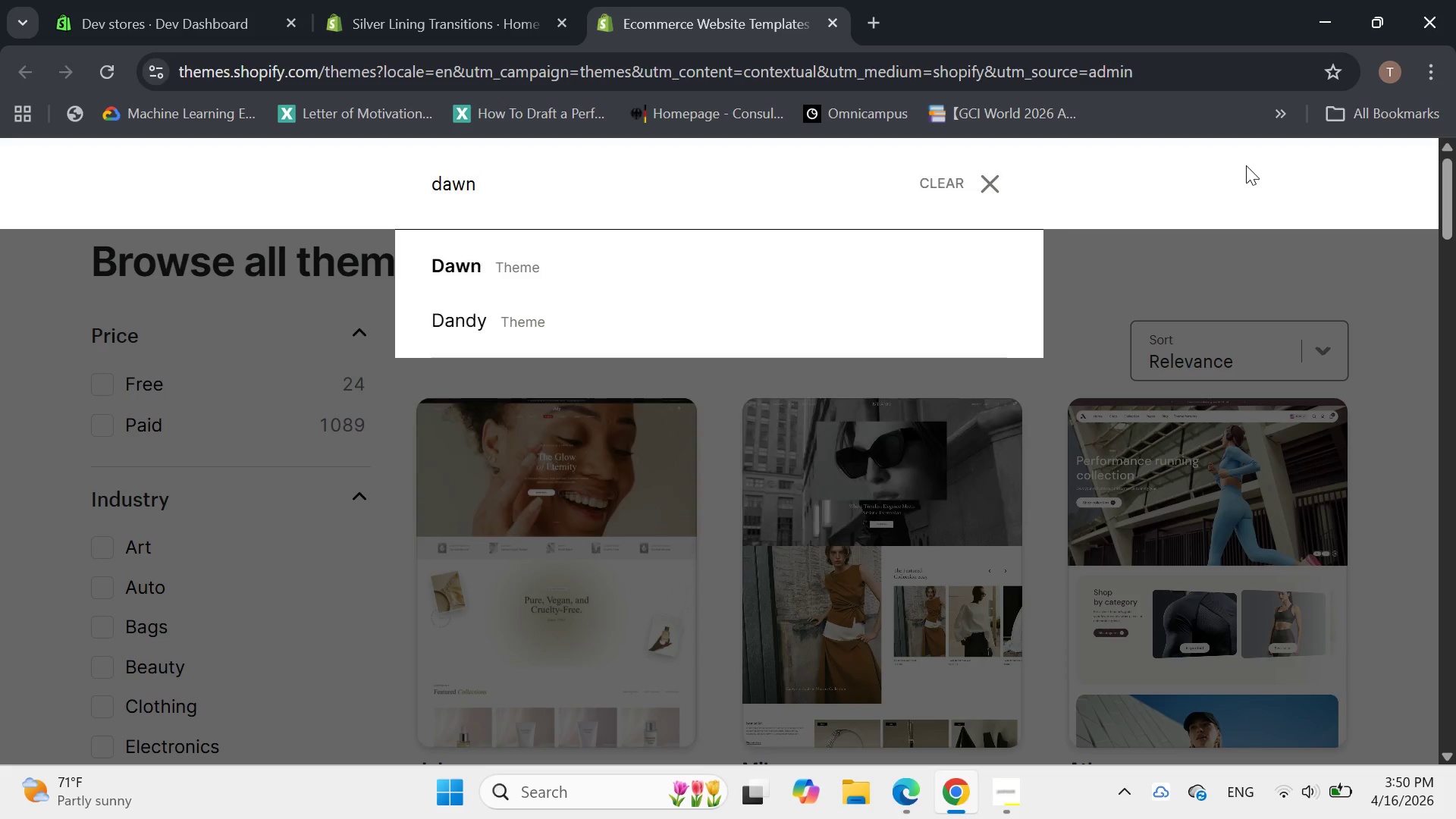 
key(Enter)
 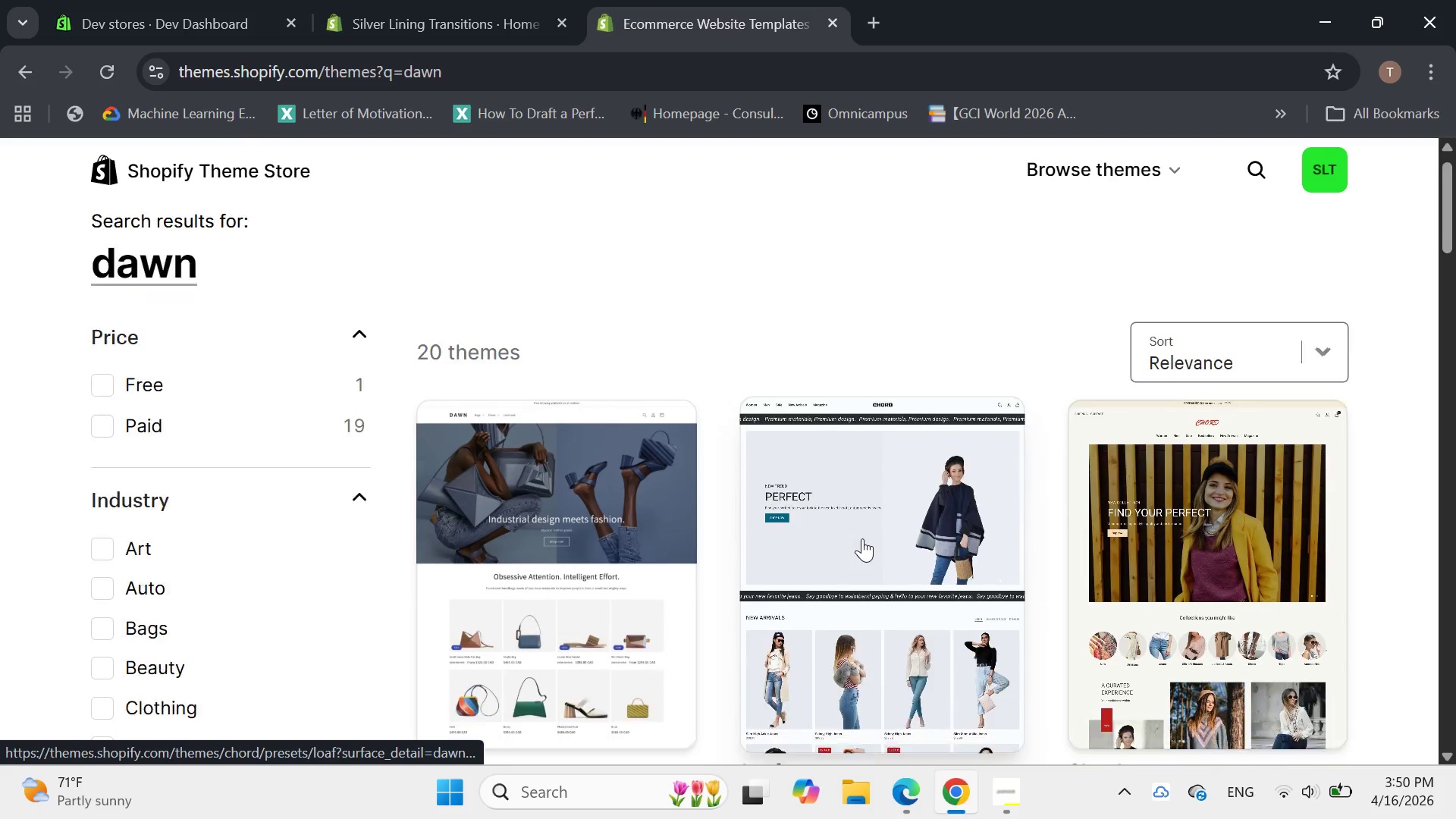 
wait(5.66)
 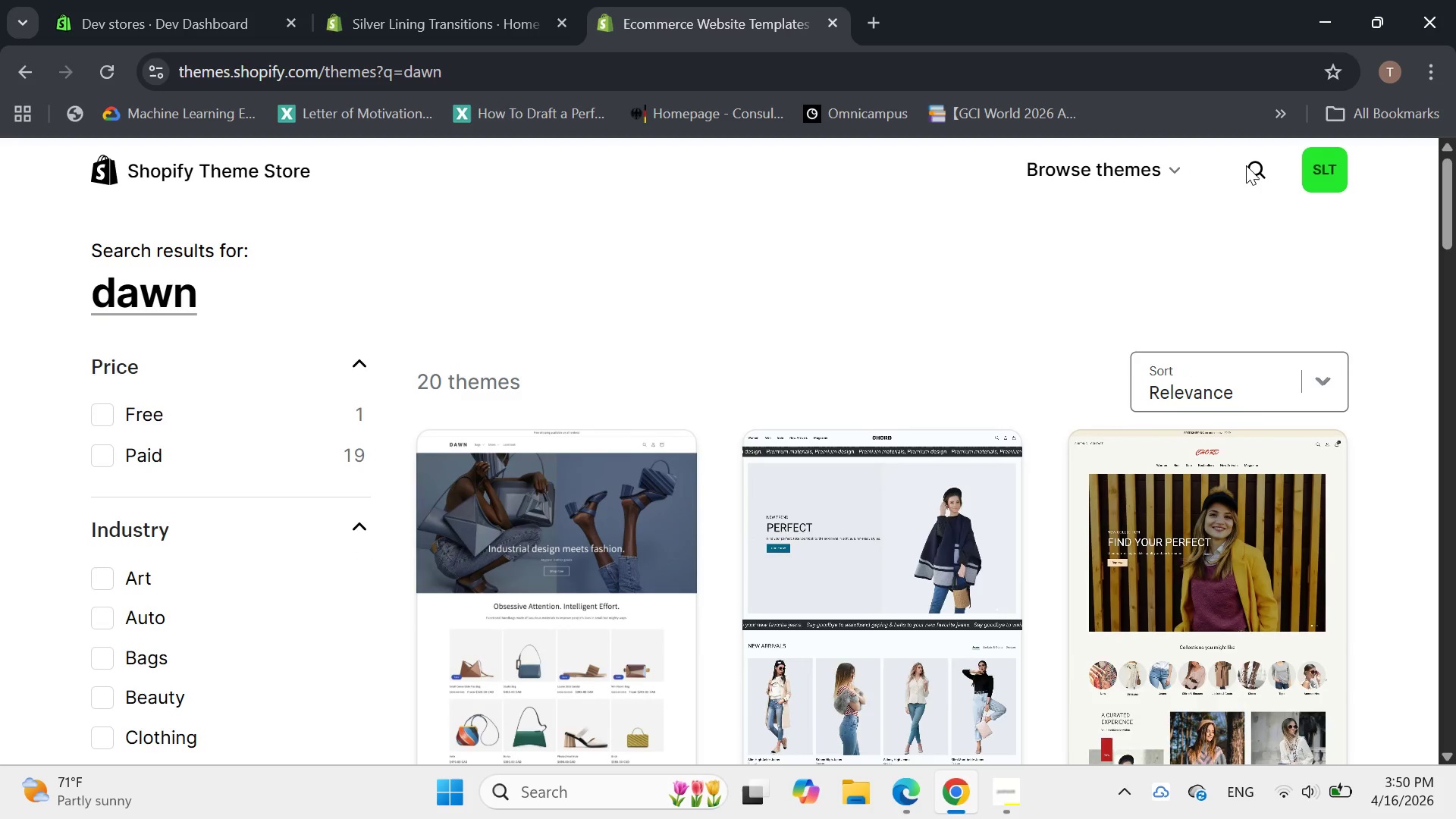 
left_click([570, 474])
 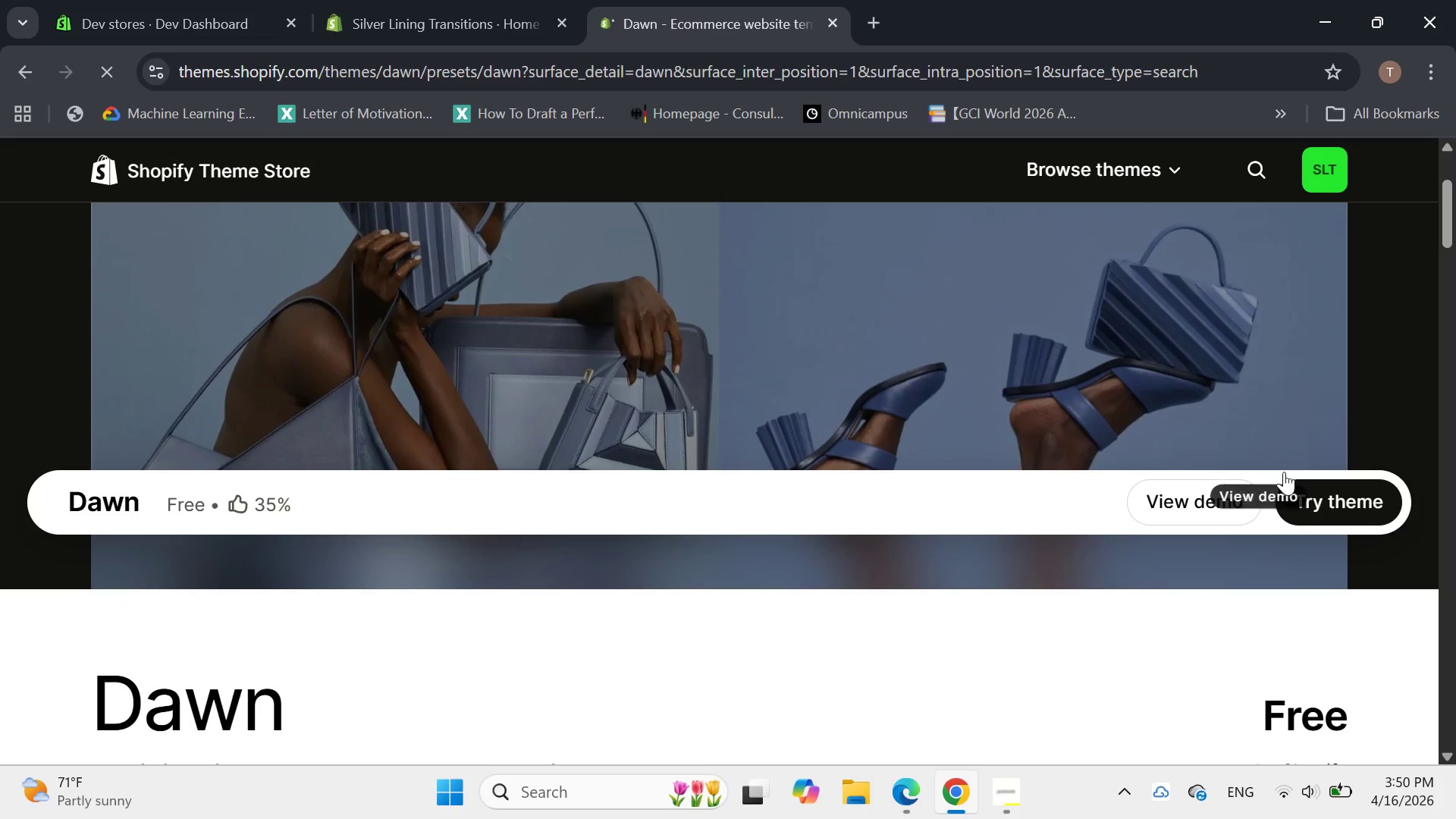 
left_click([1357, 499])
 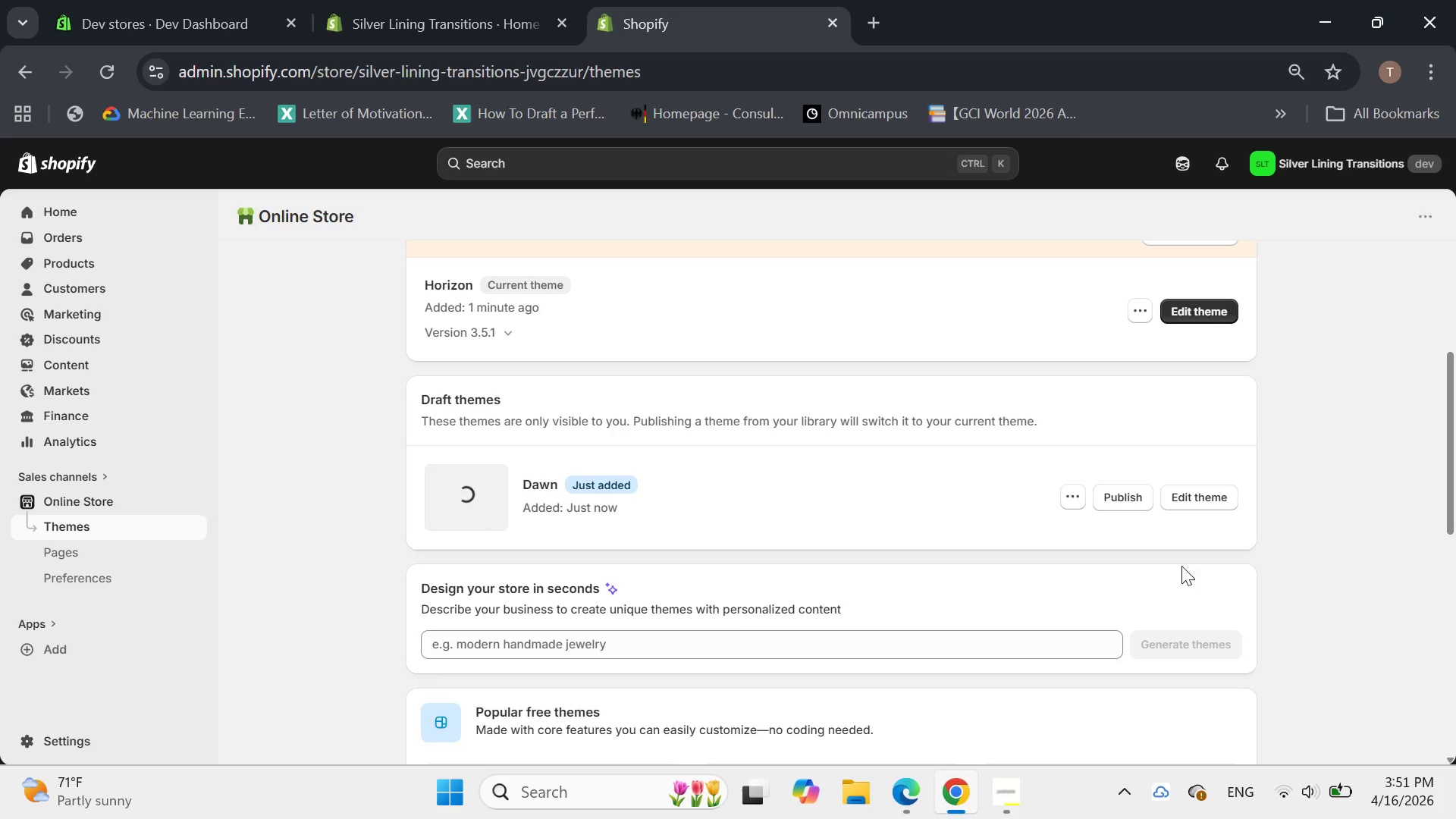 
wait(35.92)
 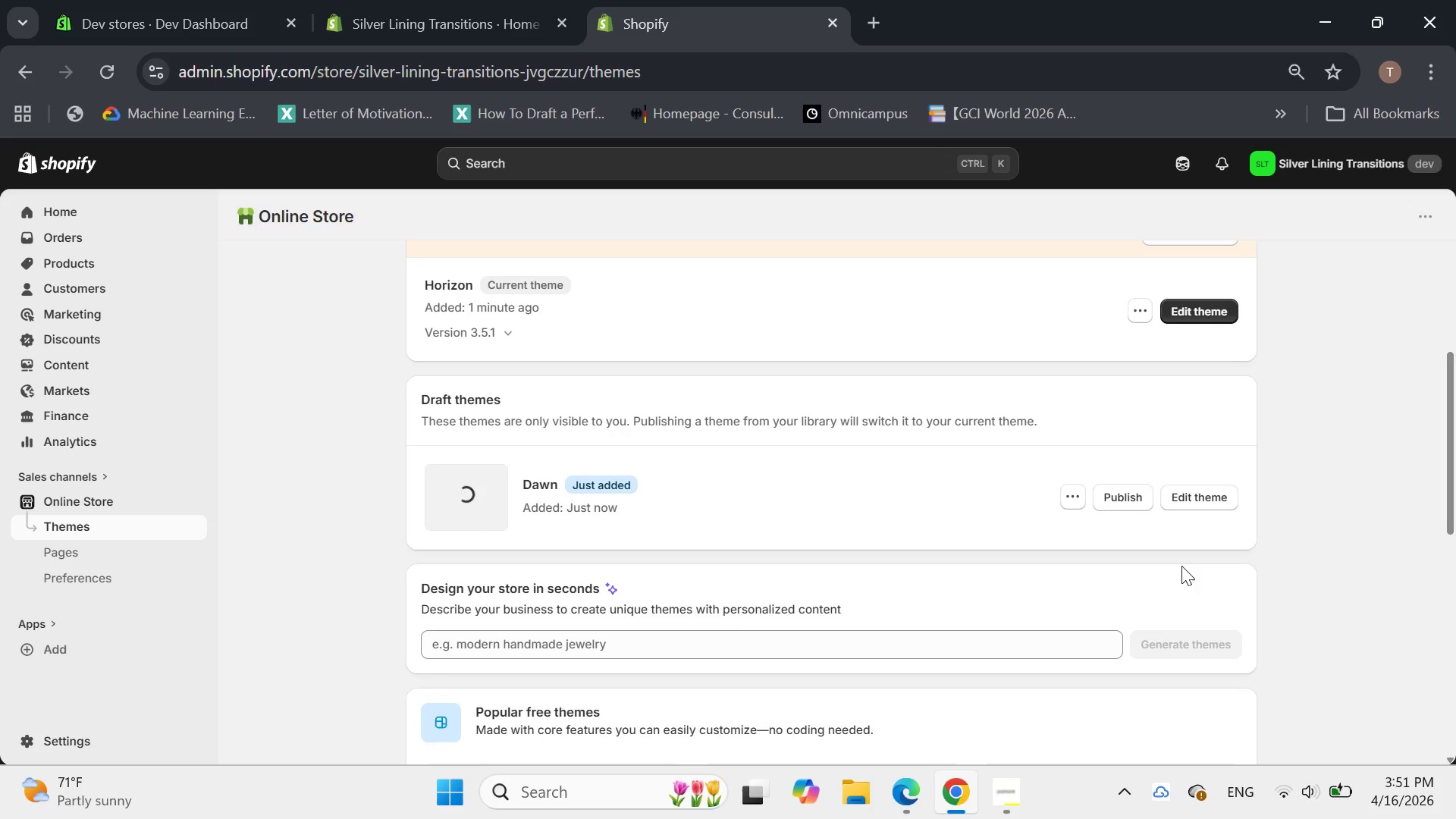 
left_click([1123, 503])
 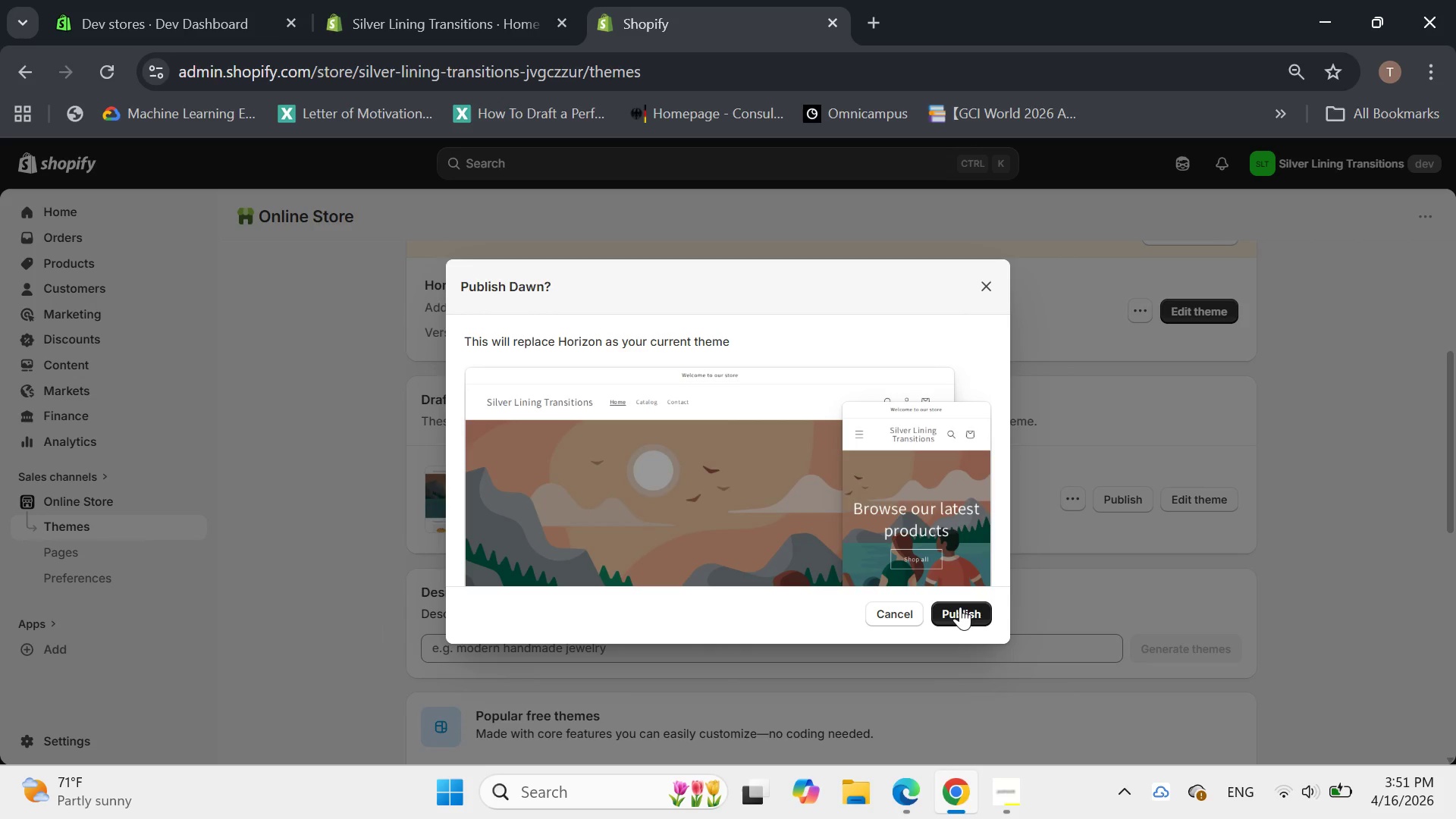 
left_click([960, 607])
 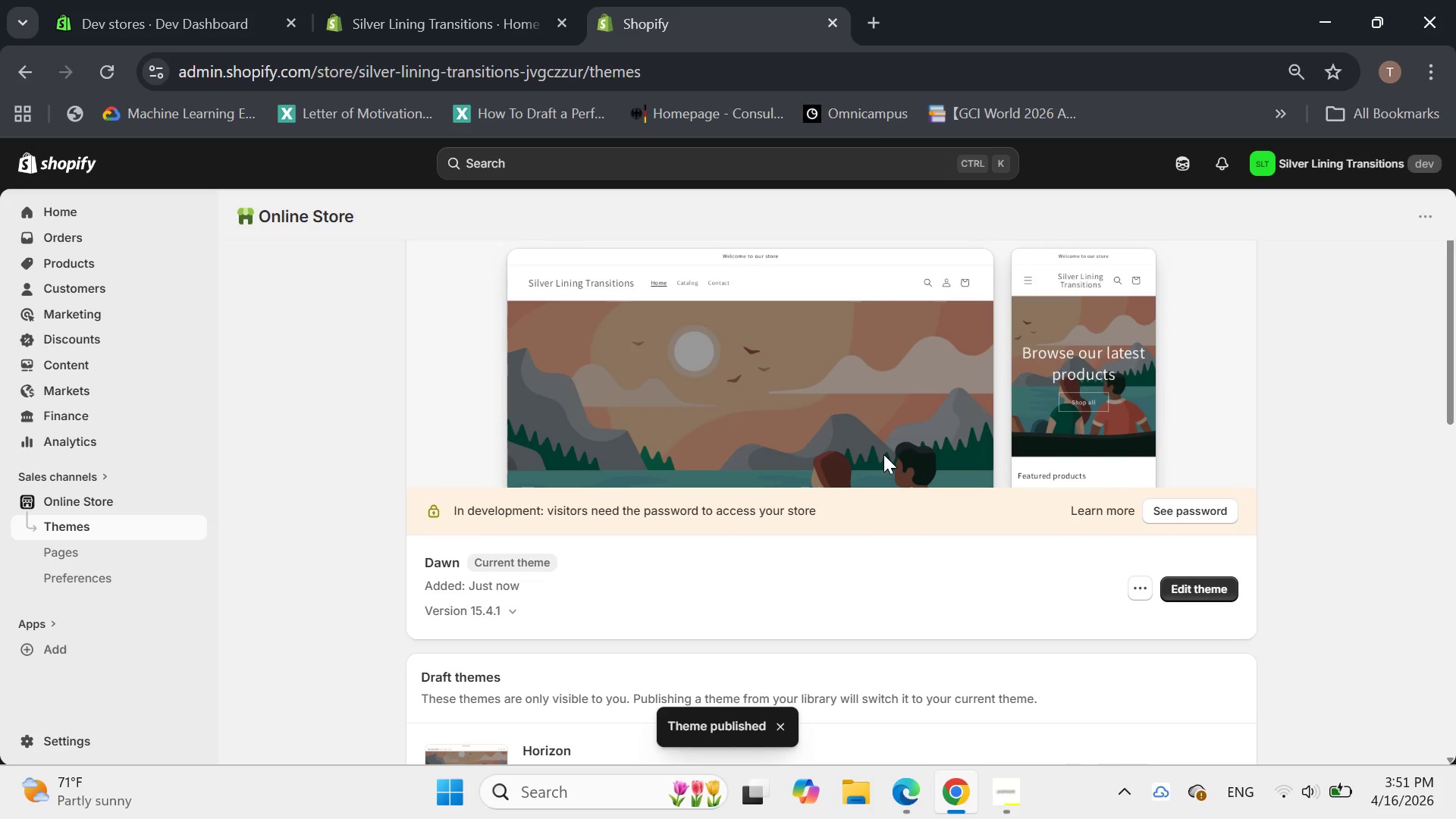 
wait(7.75)
 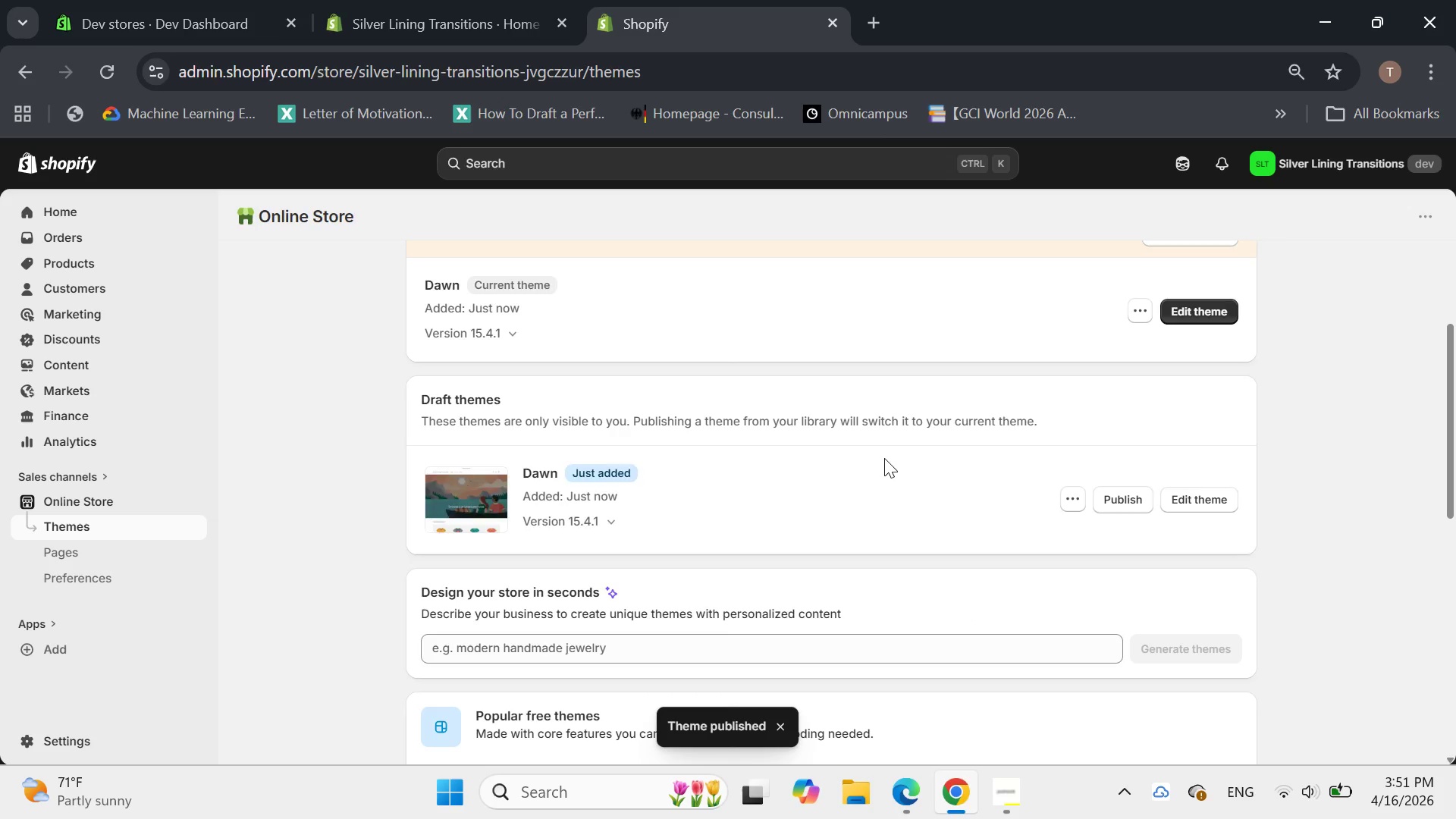 
left_click([1194, 589])
 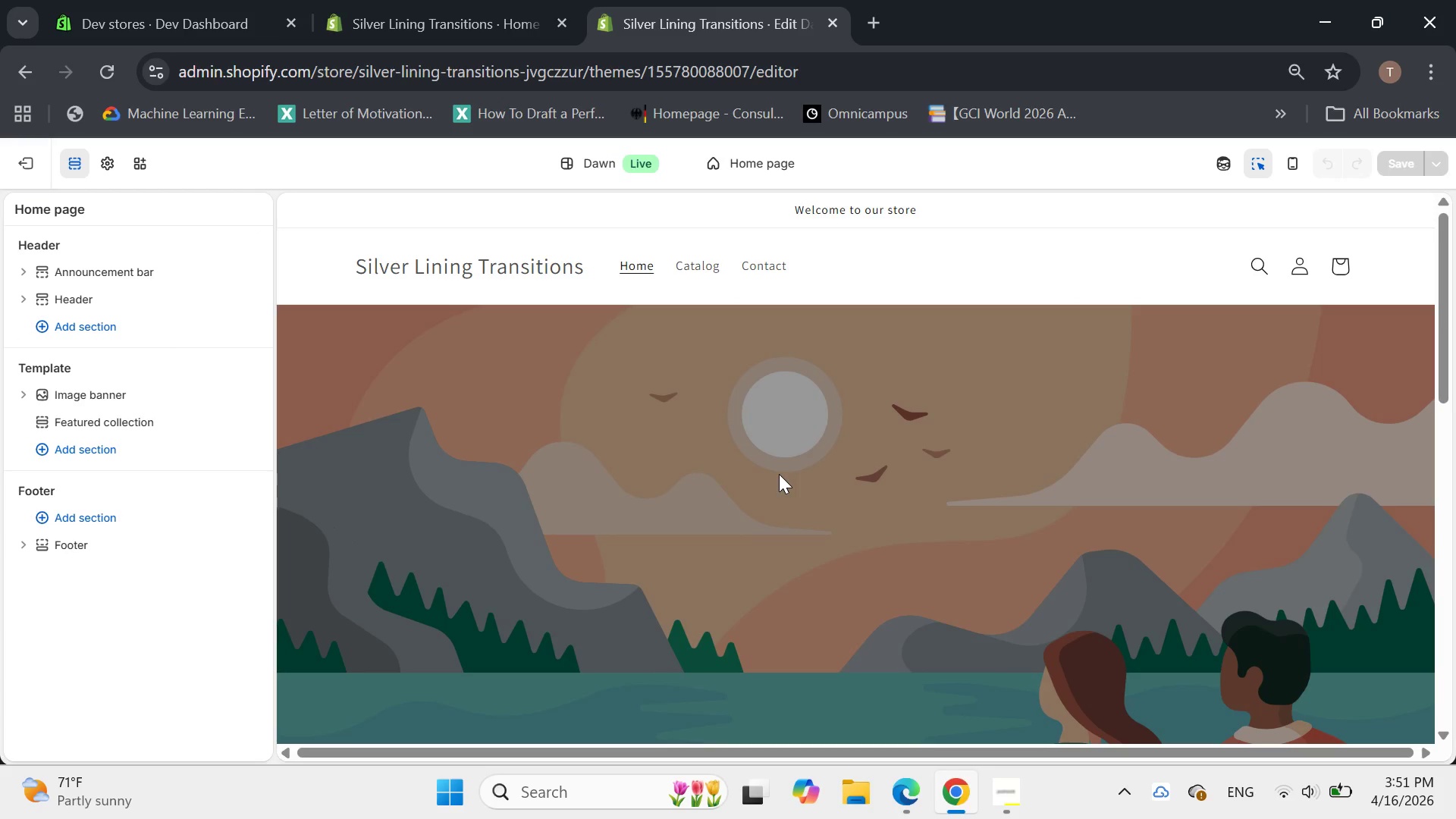 
wait(11.72)
 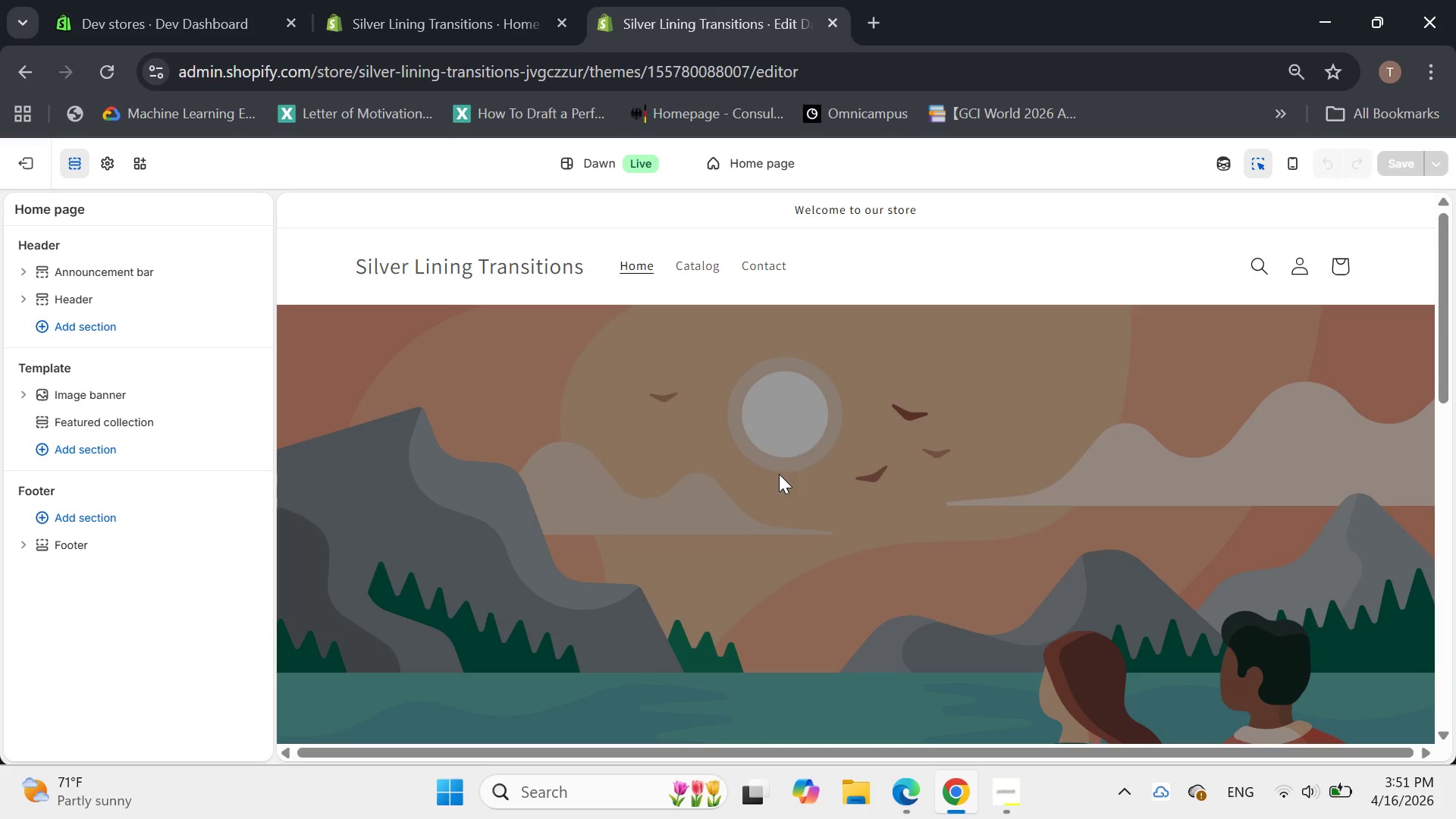 
left_click([759, 465])
 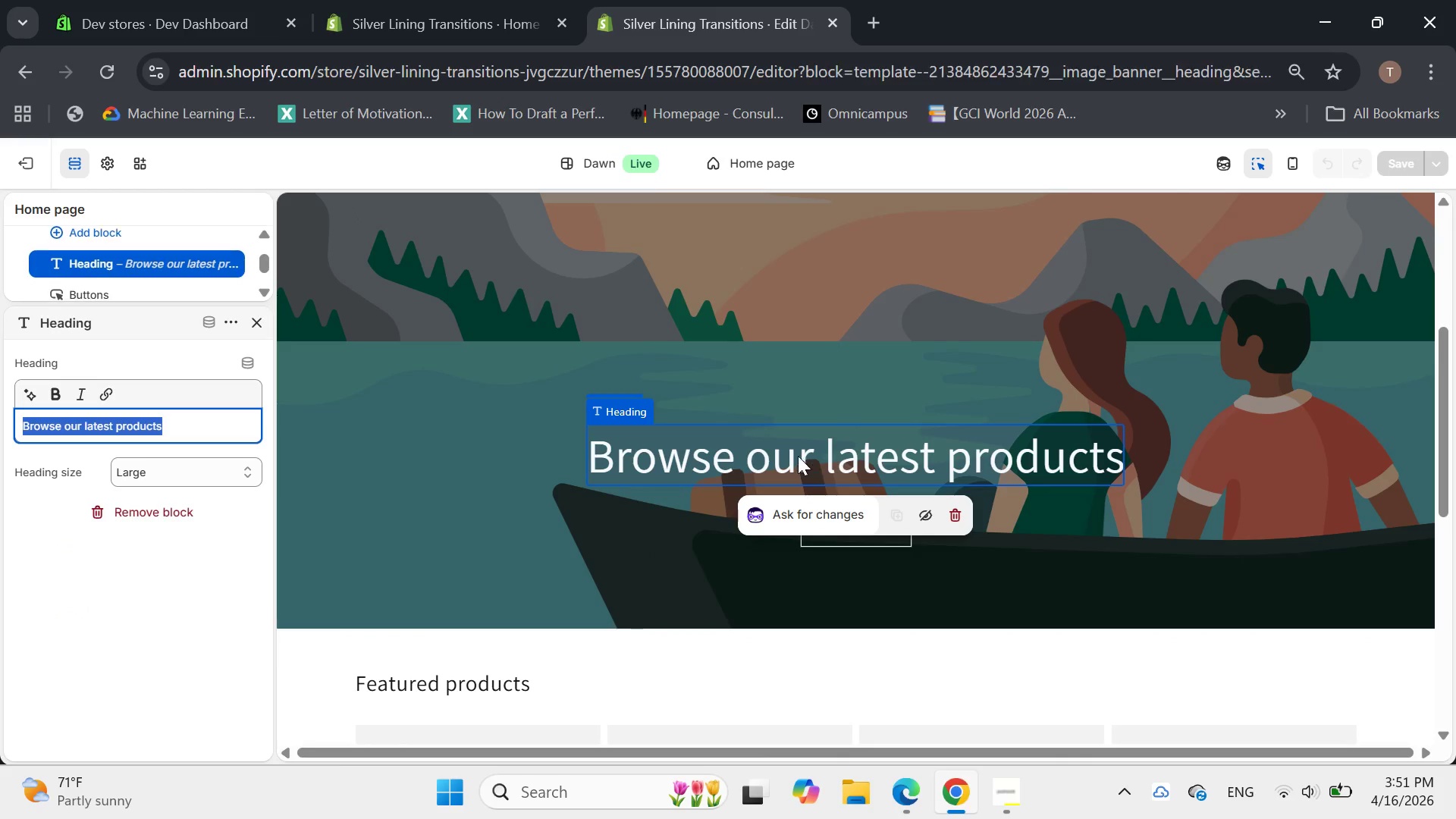 
left_click([793, 454])
 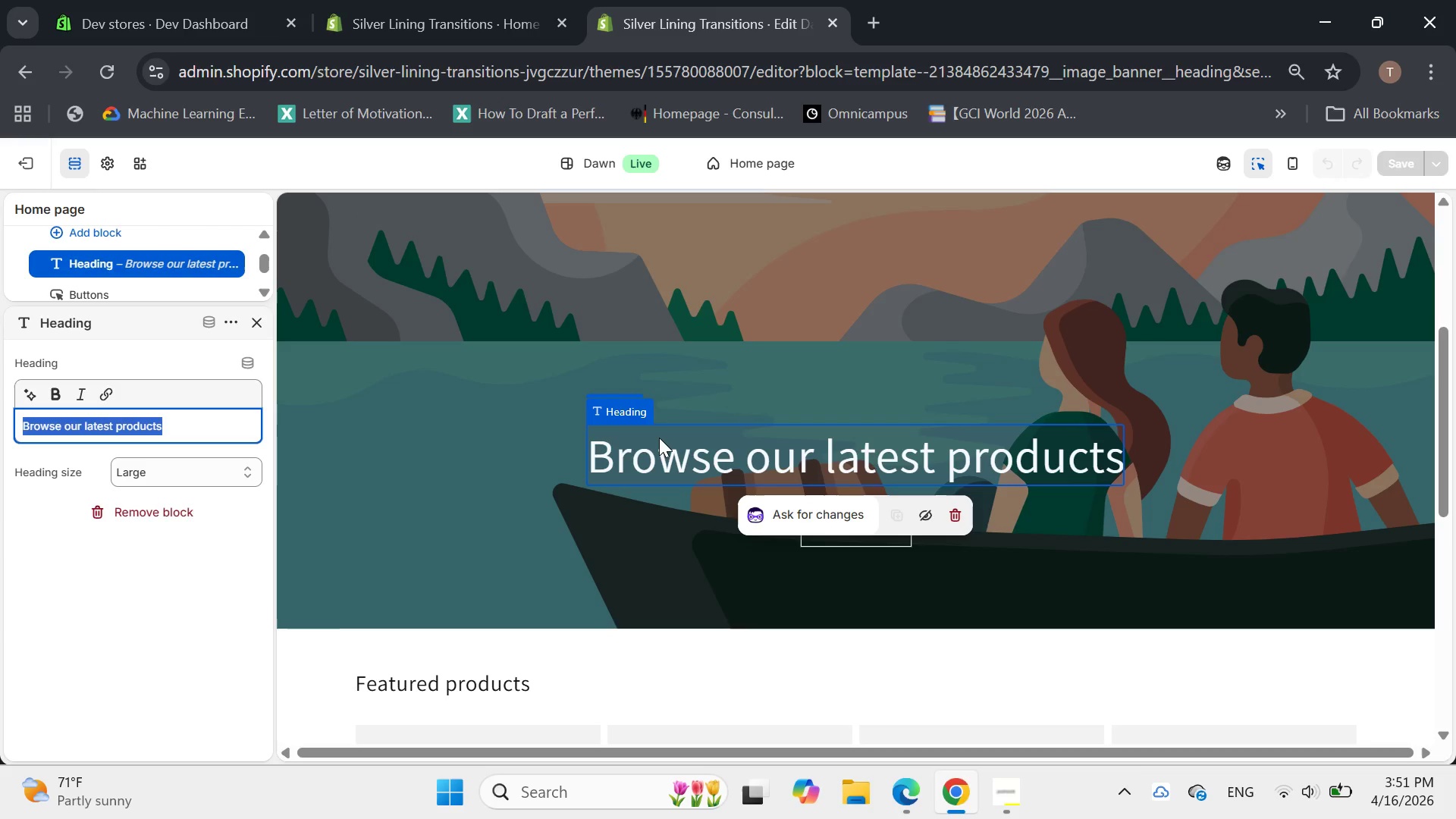 
key(Backspace)
 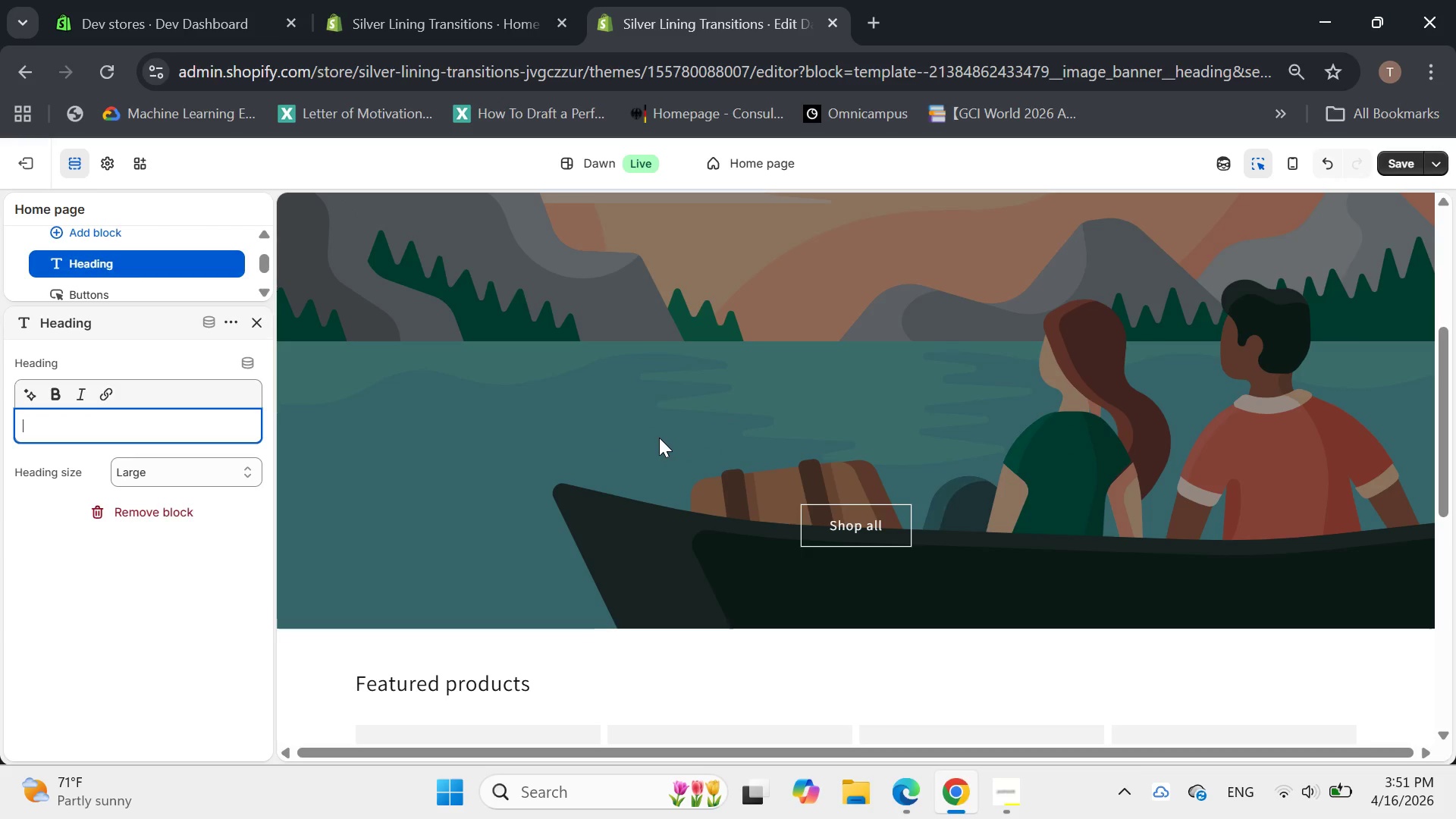 
key(CapsLock)
 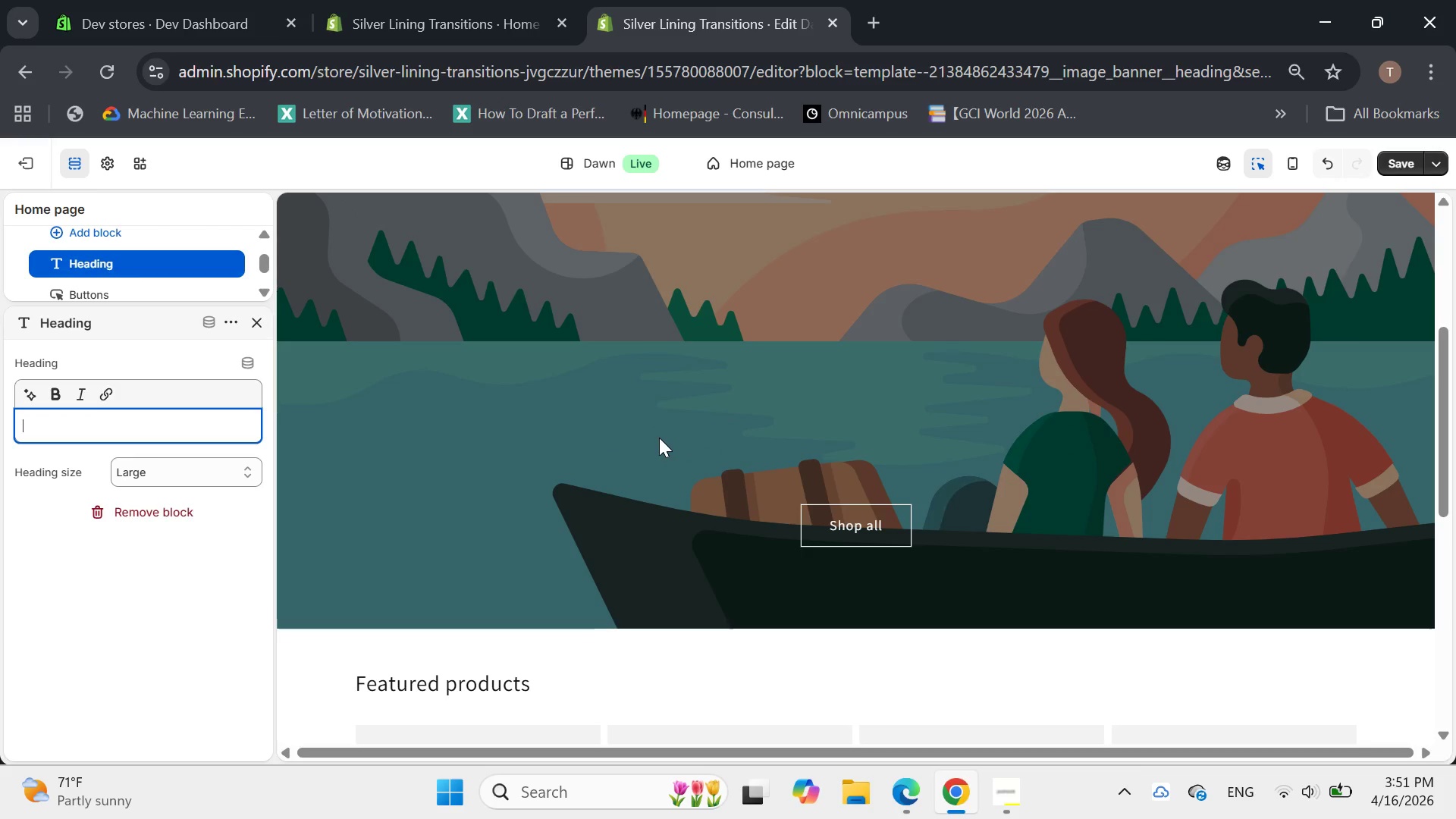 
type(Room in a Box Kits for Memory Care Transitions )
 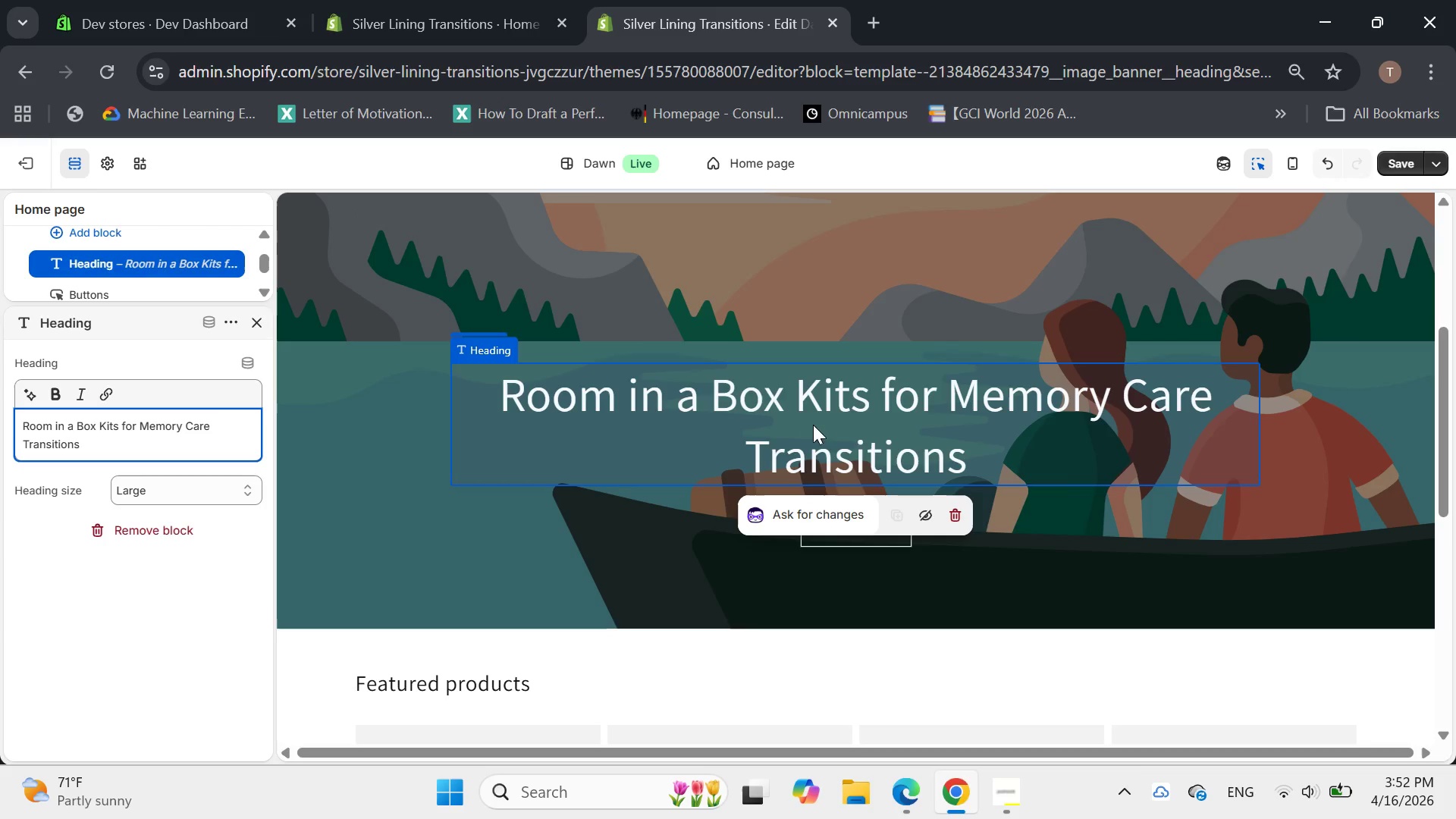 
mouse_move([882, 425])
 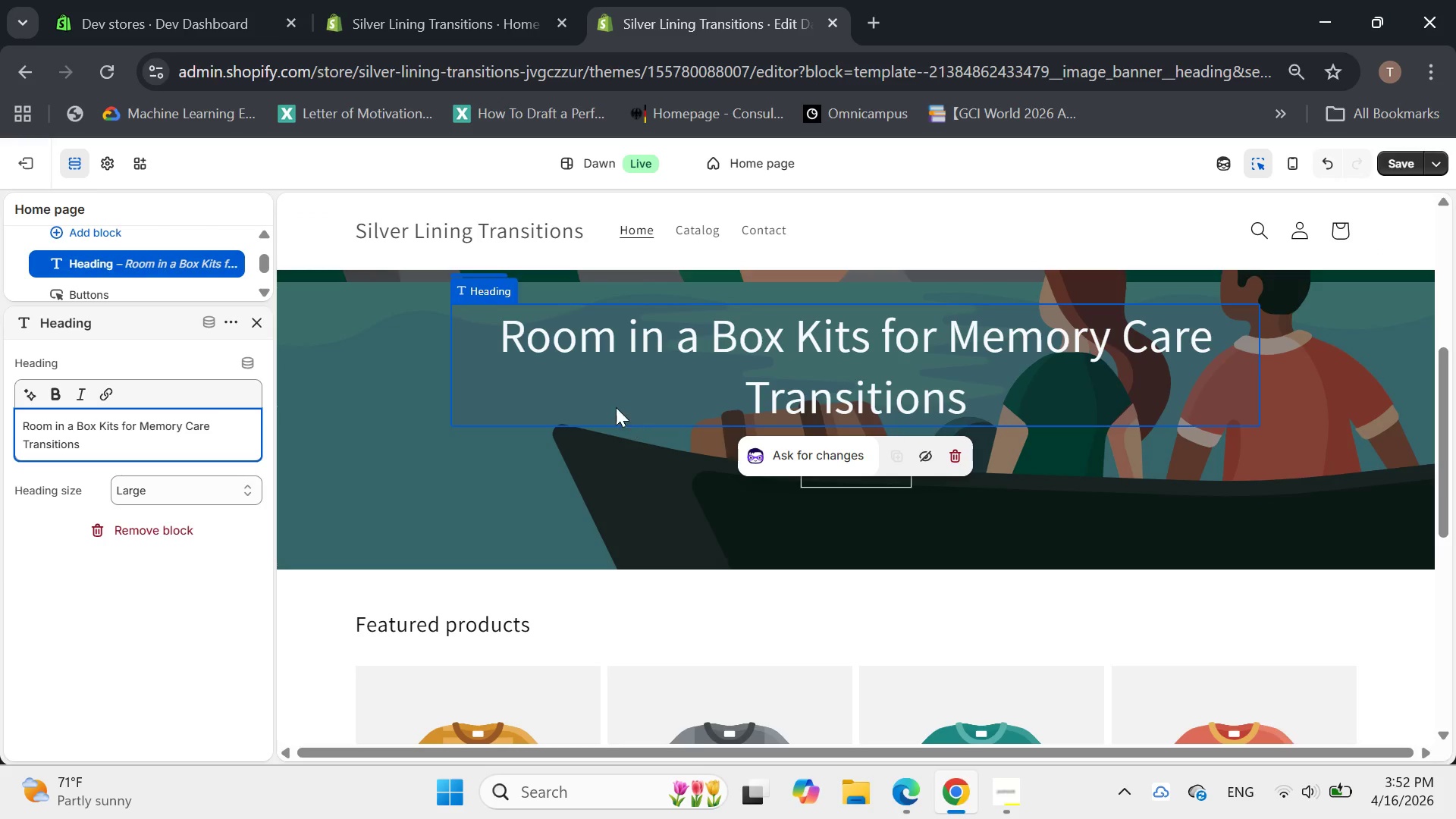 
left_click([613, 407])
 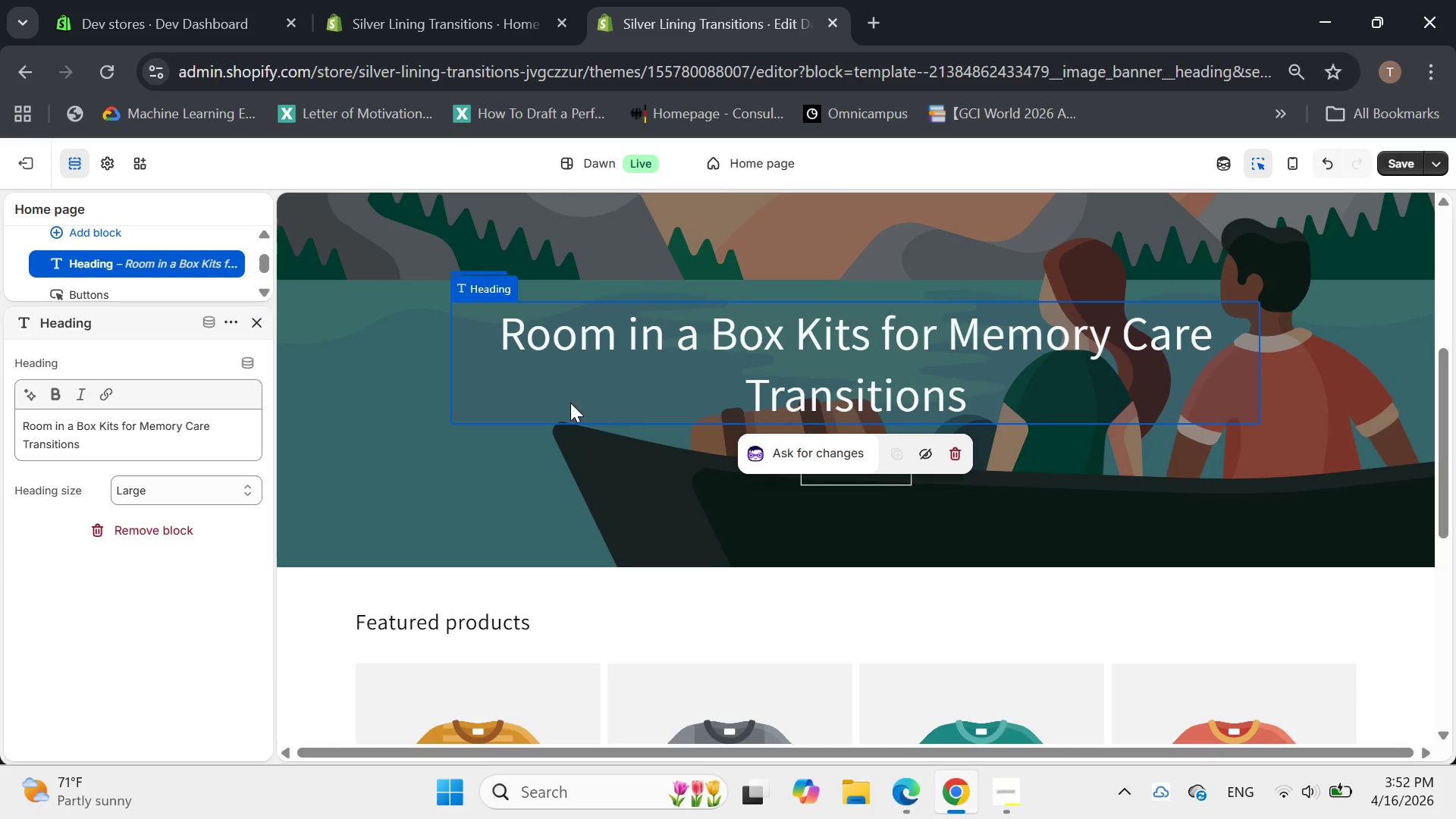 
wait(14.73)
 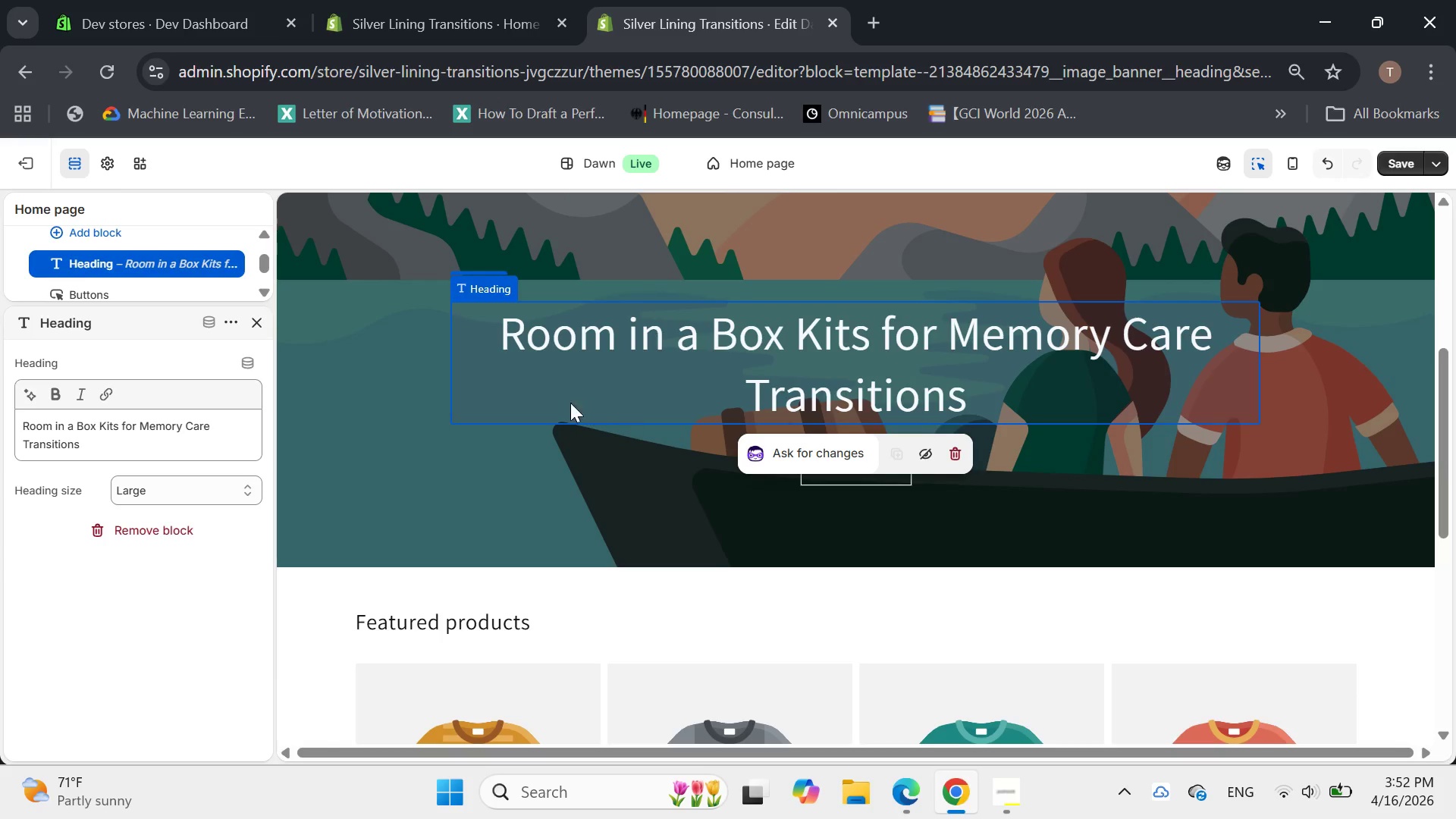 
left_click([473, 413])
 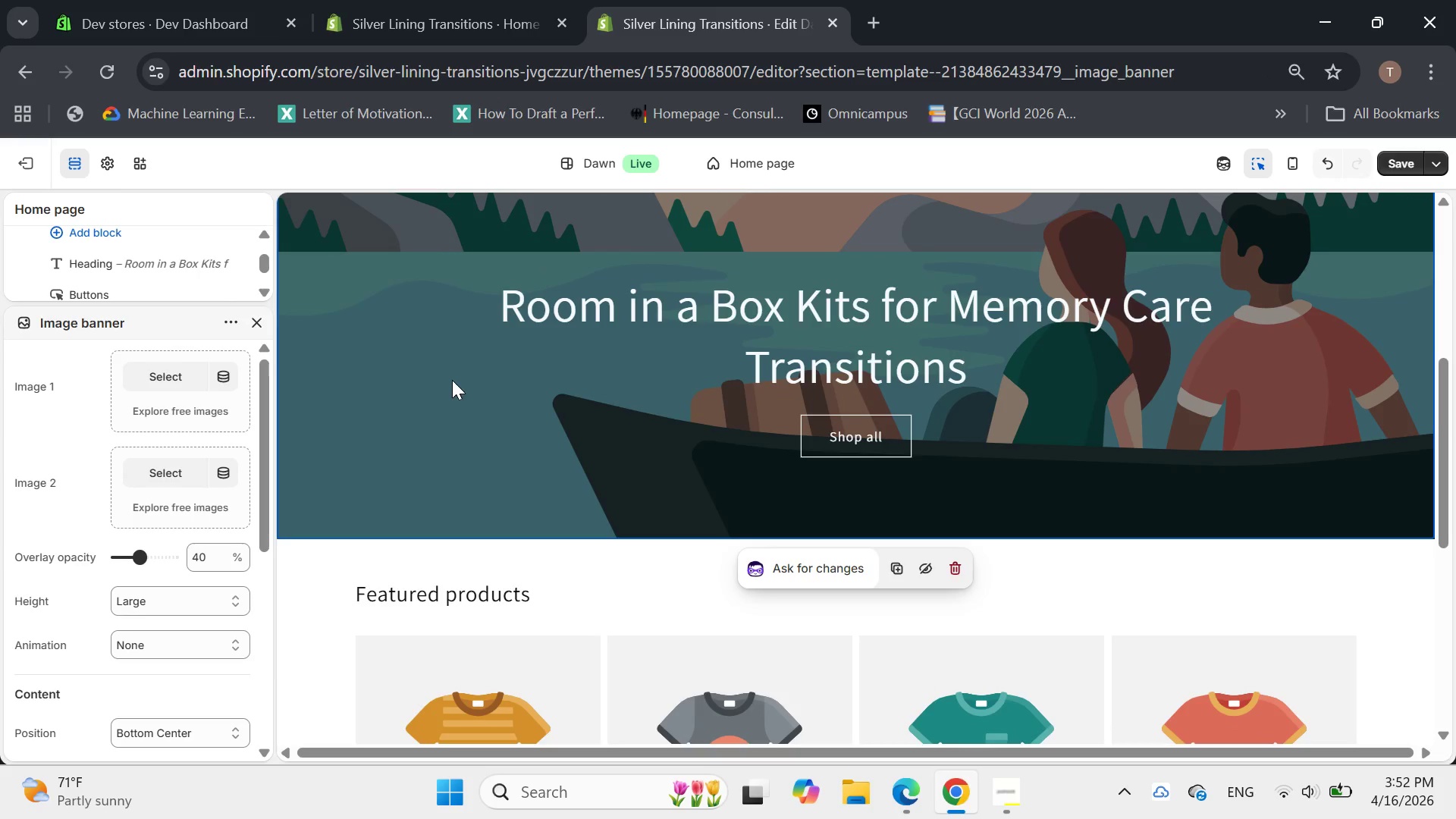 
left_click([496, 365])
 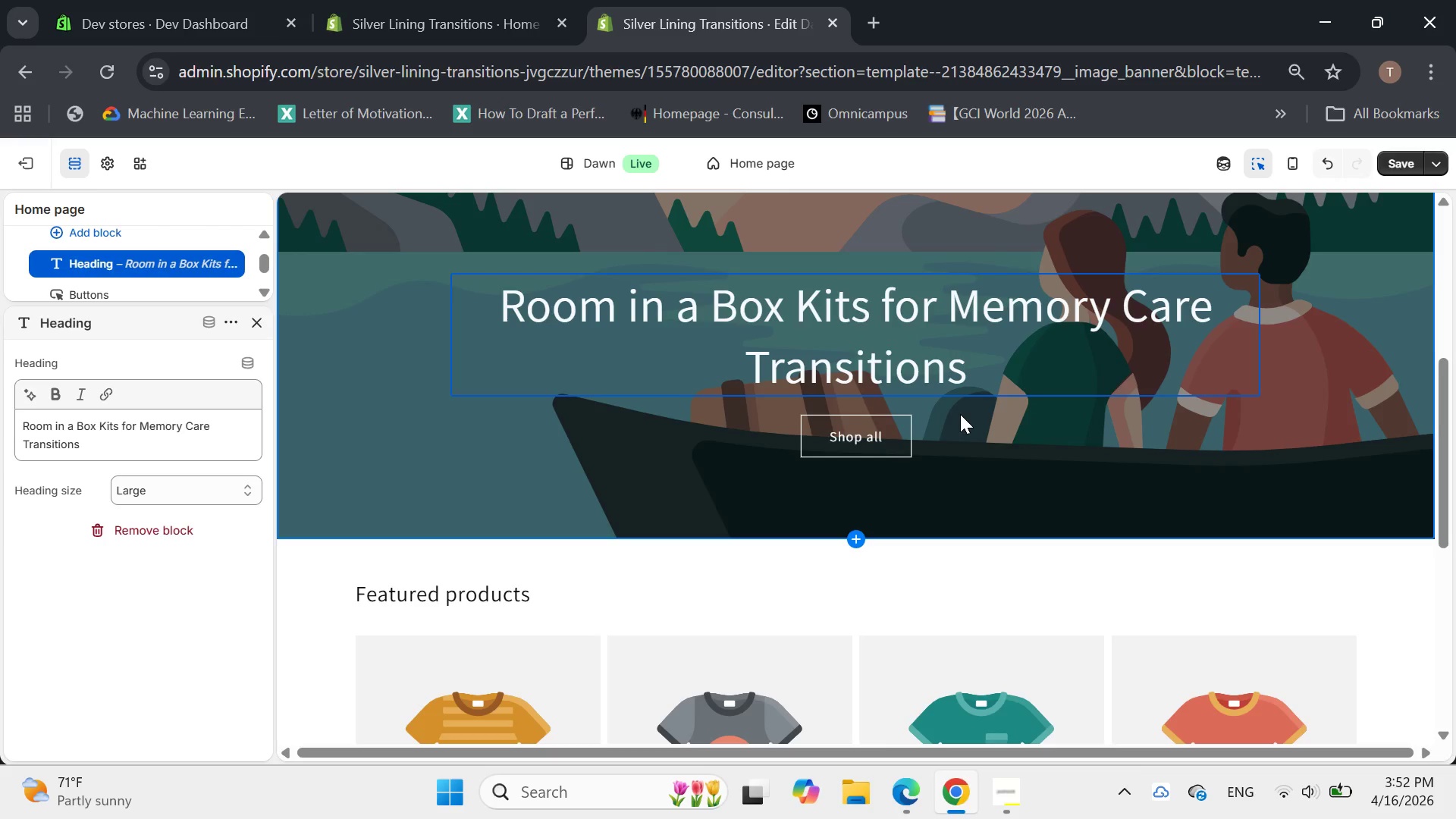 
left_click([704, 448])
 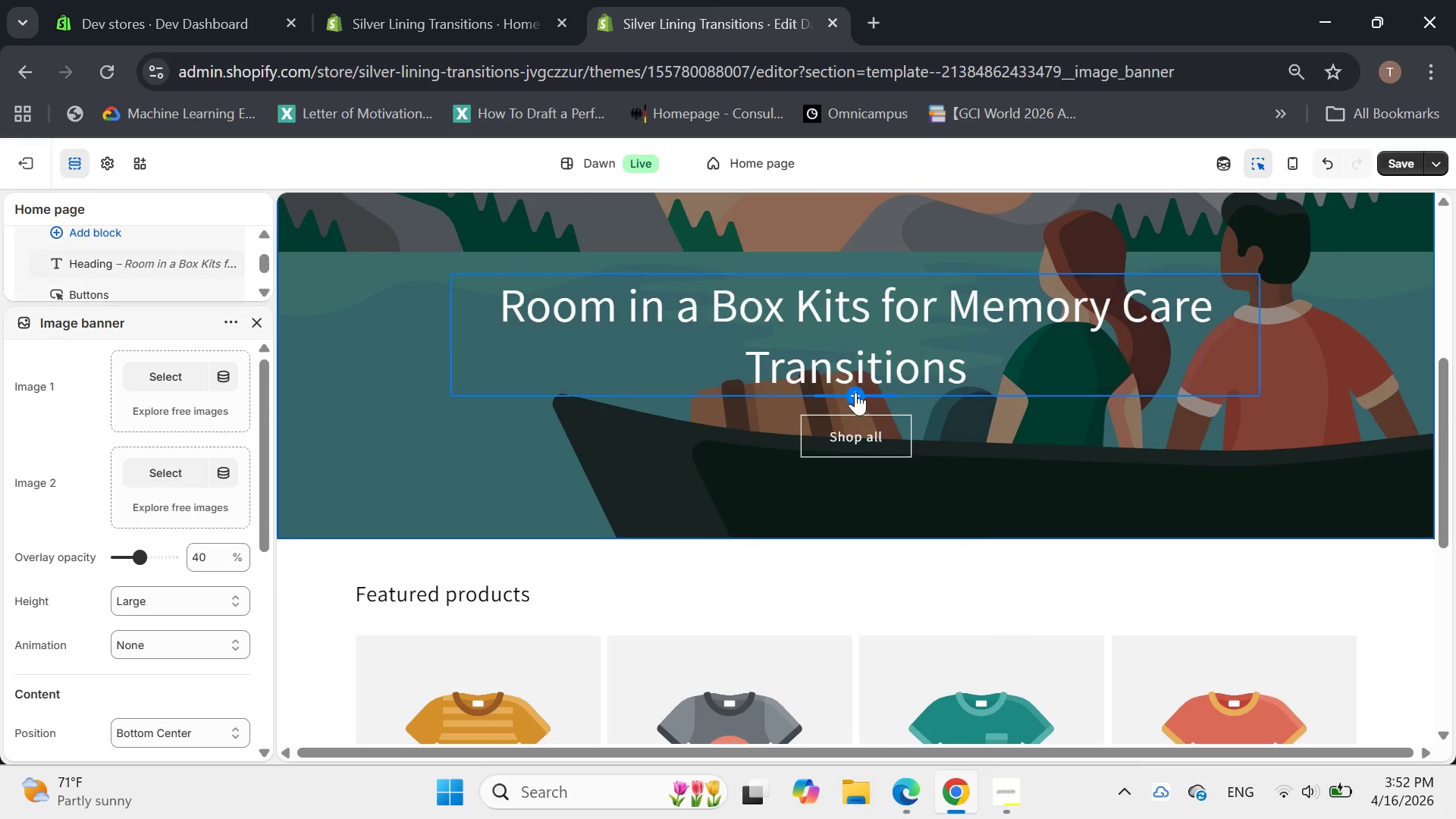 
left_click([852, 389])
 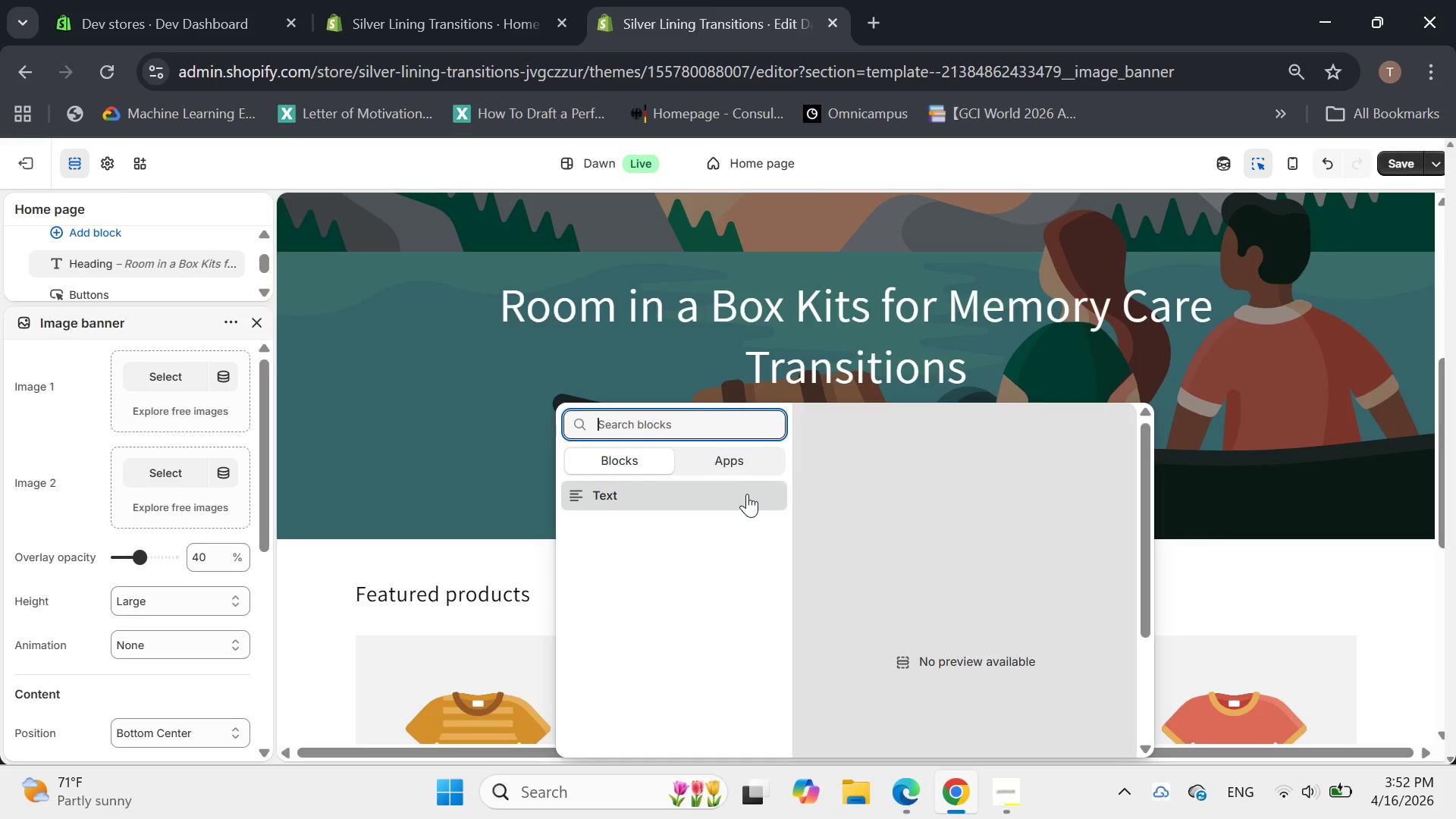 
left_click([750, 491])
 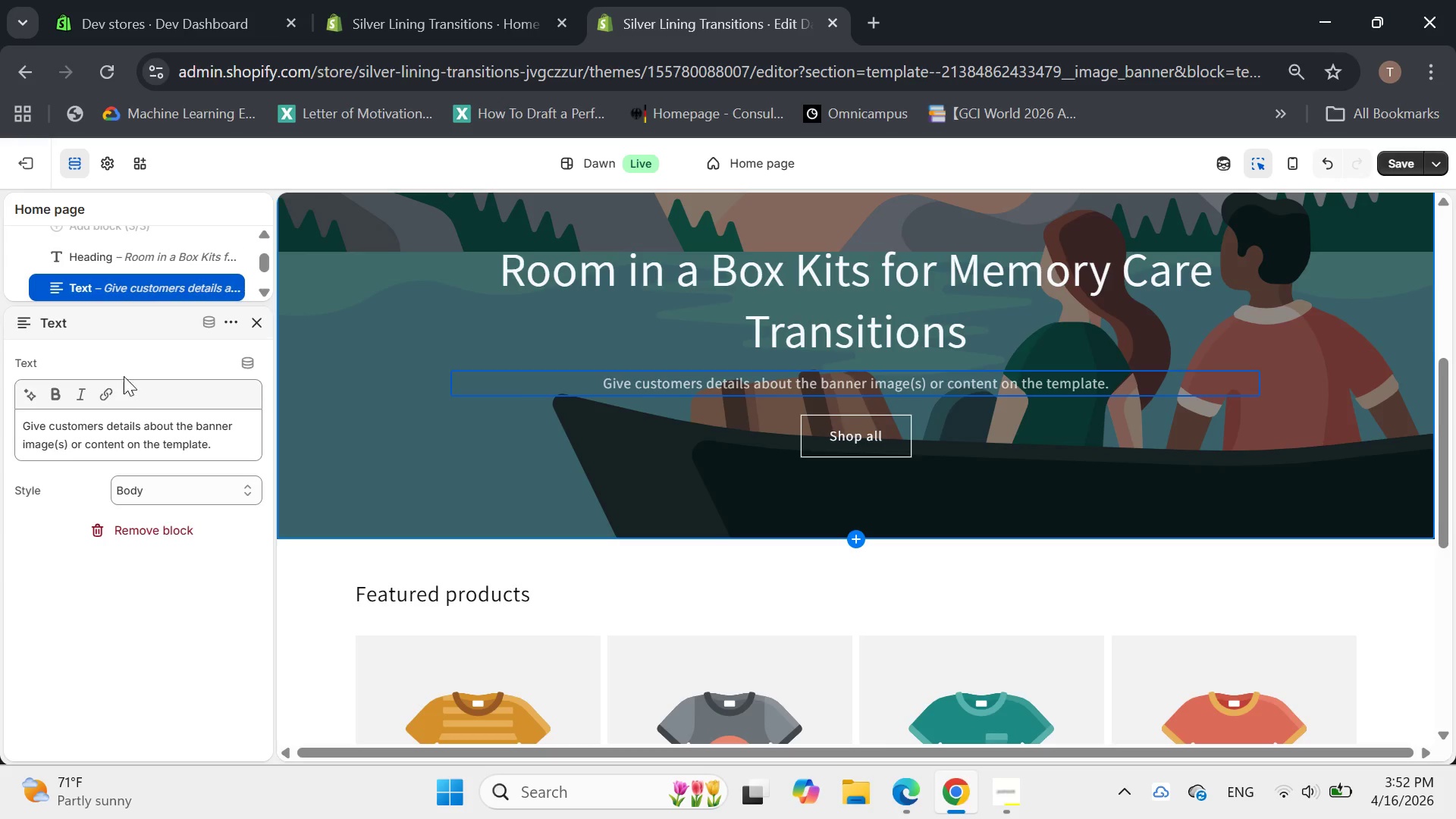 
left_click([182, 487])
 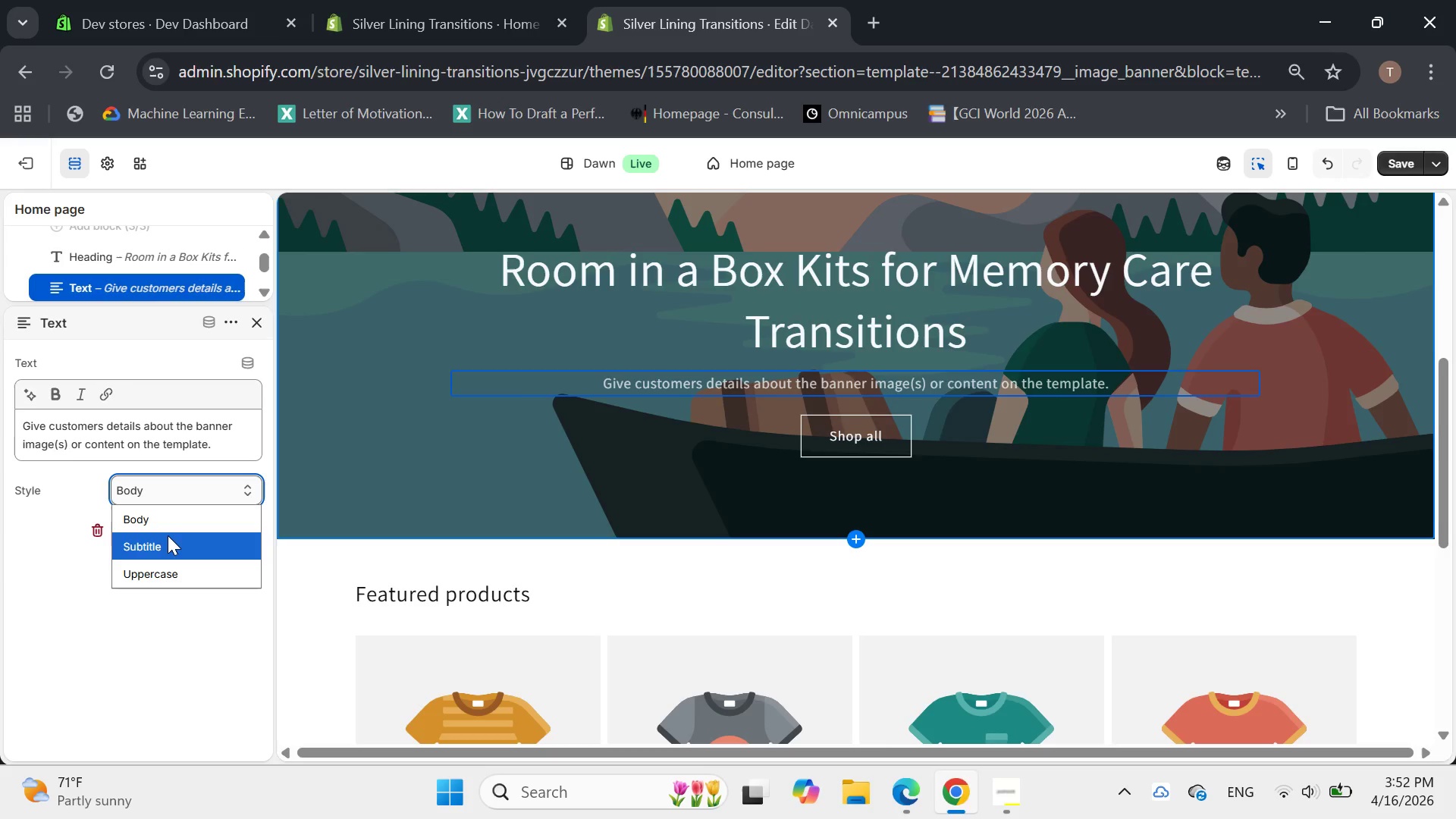 
left_click([168, 535])
 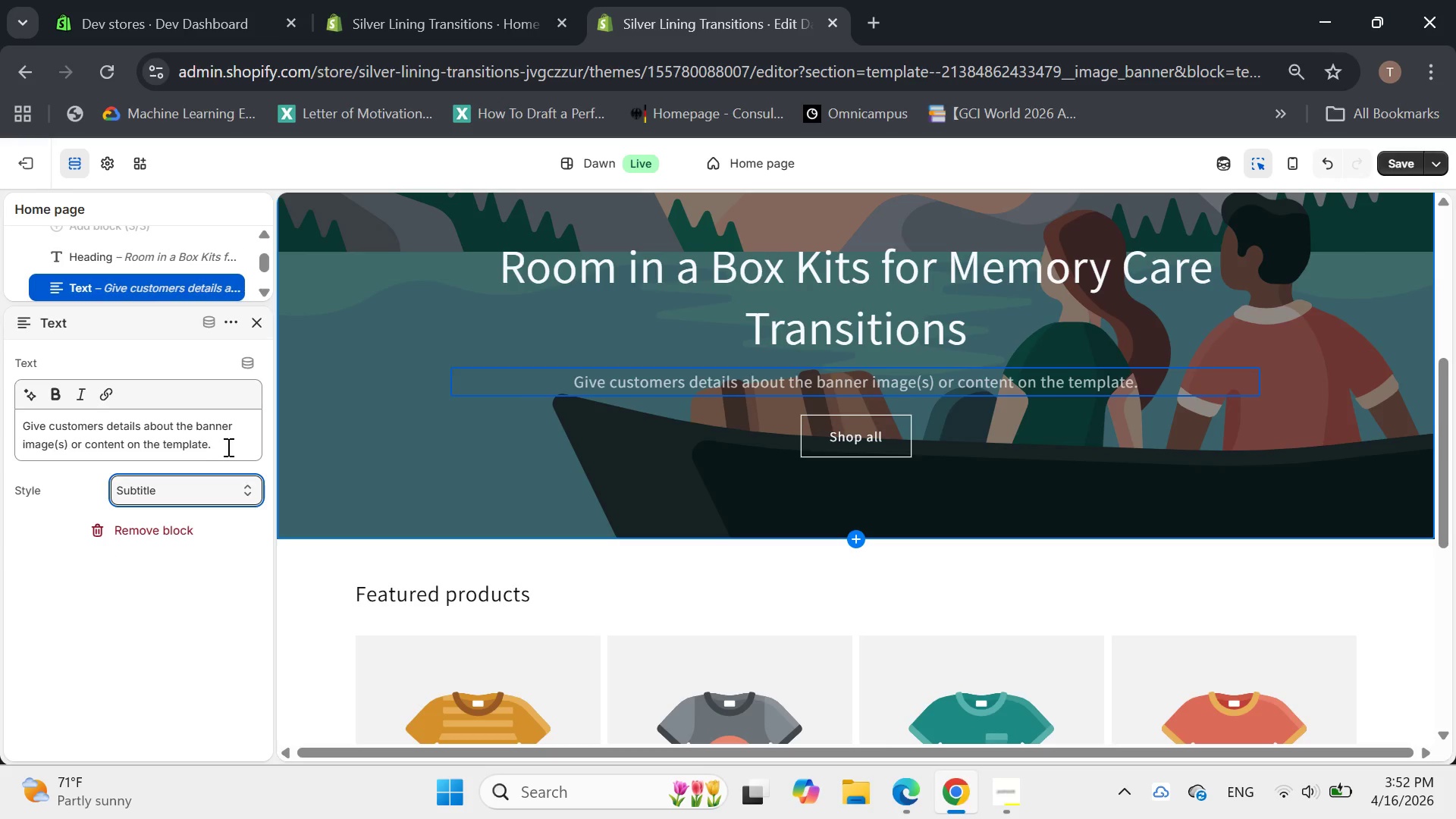 
left_click_drag(start_coordinate=[227, 447], to_coordinate=[9, 426])
 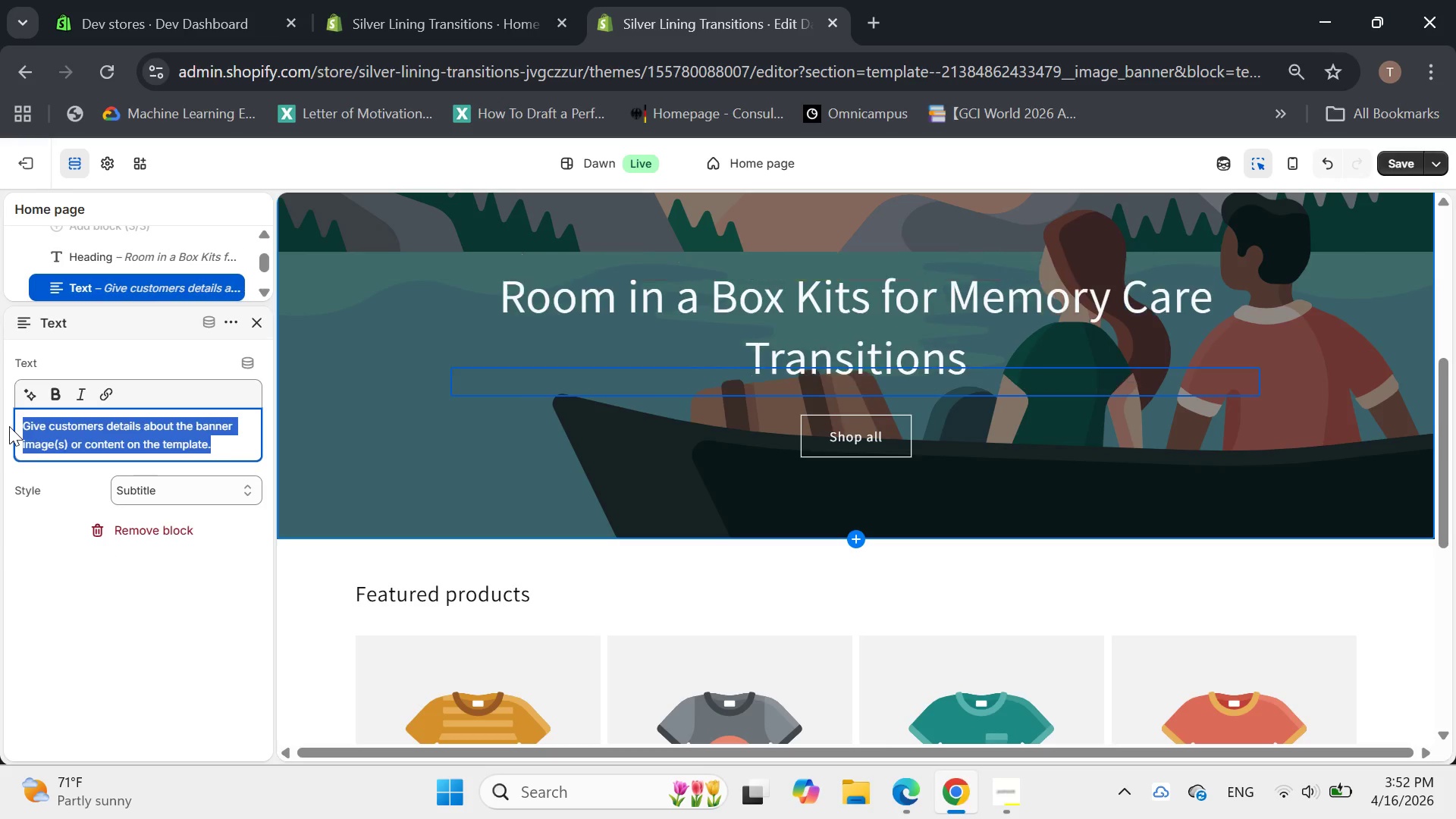 
key(Backspace)
 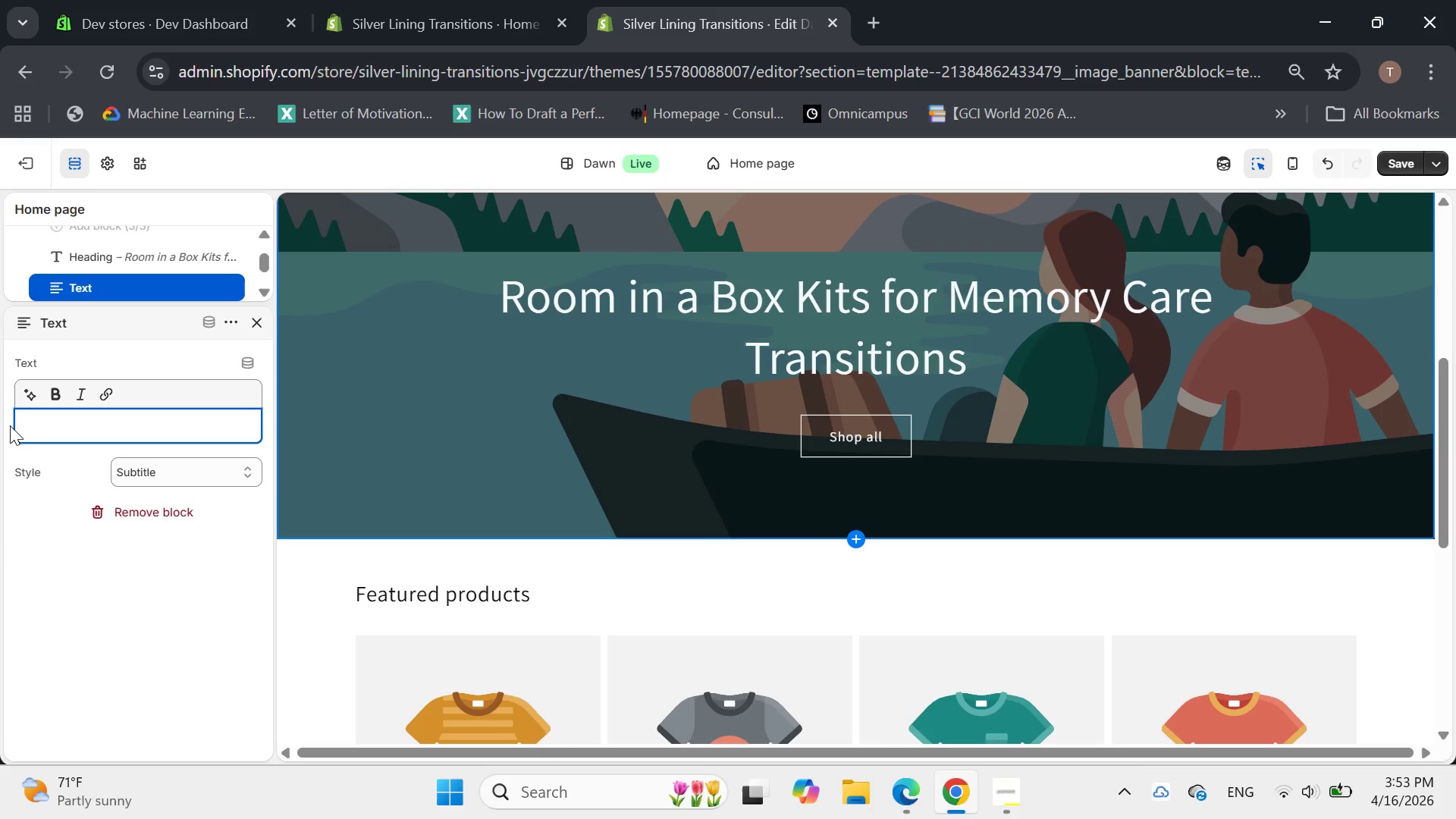 
wait(7.88)
 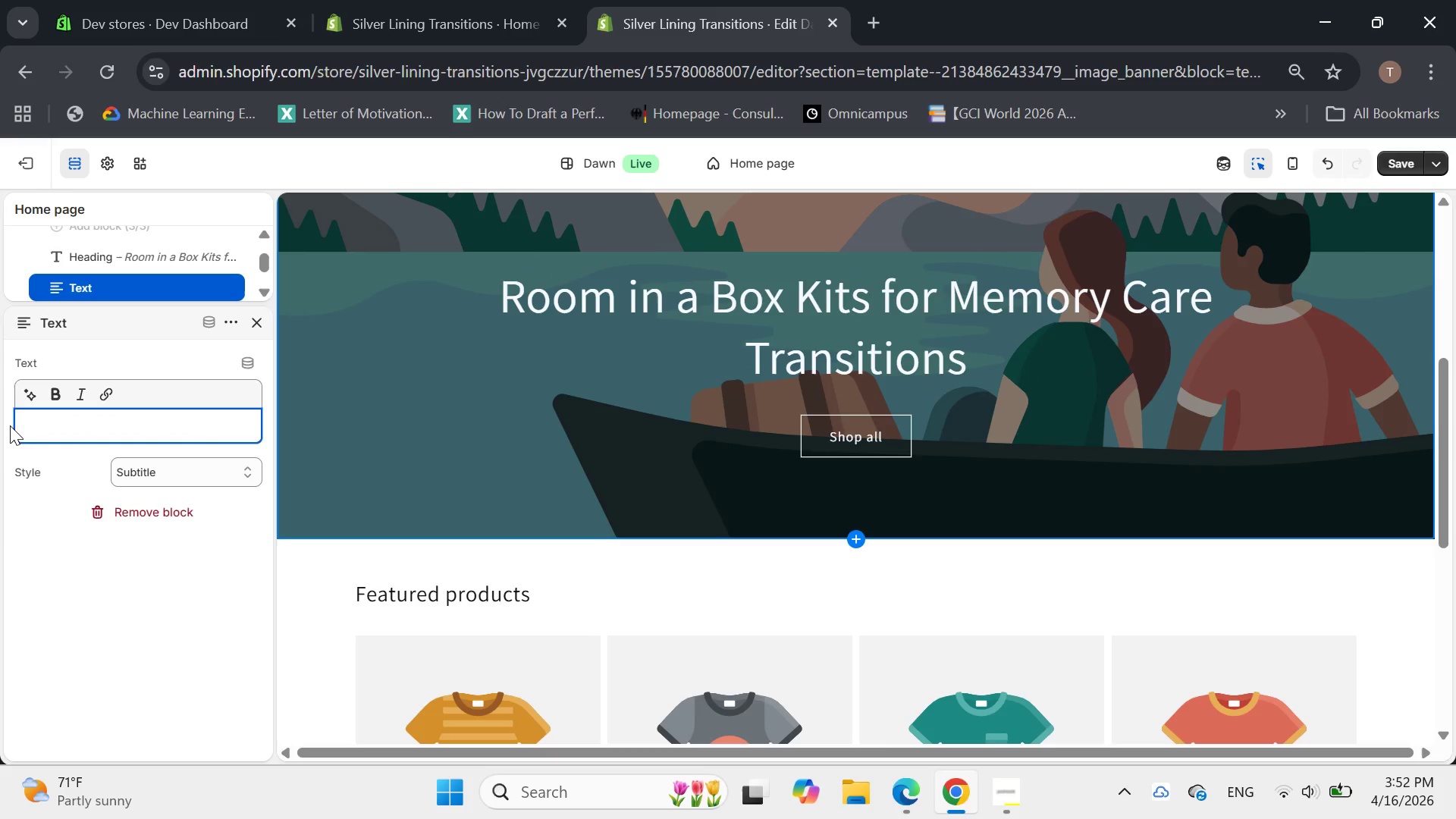 
type(Con)
key(Backspace)
type(mfort focused room kits desig)
 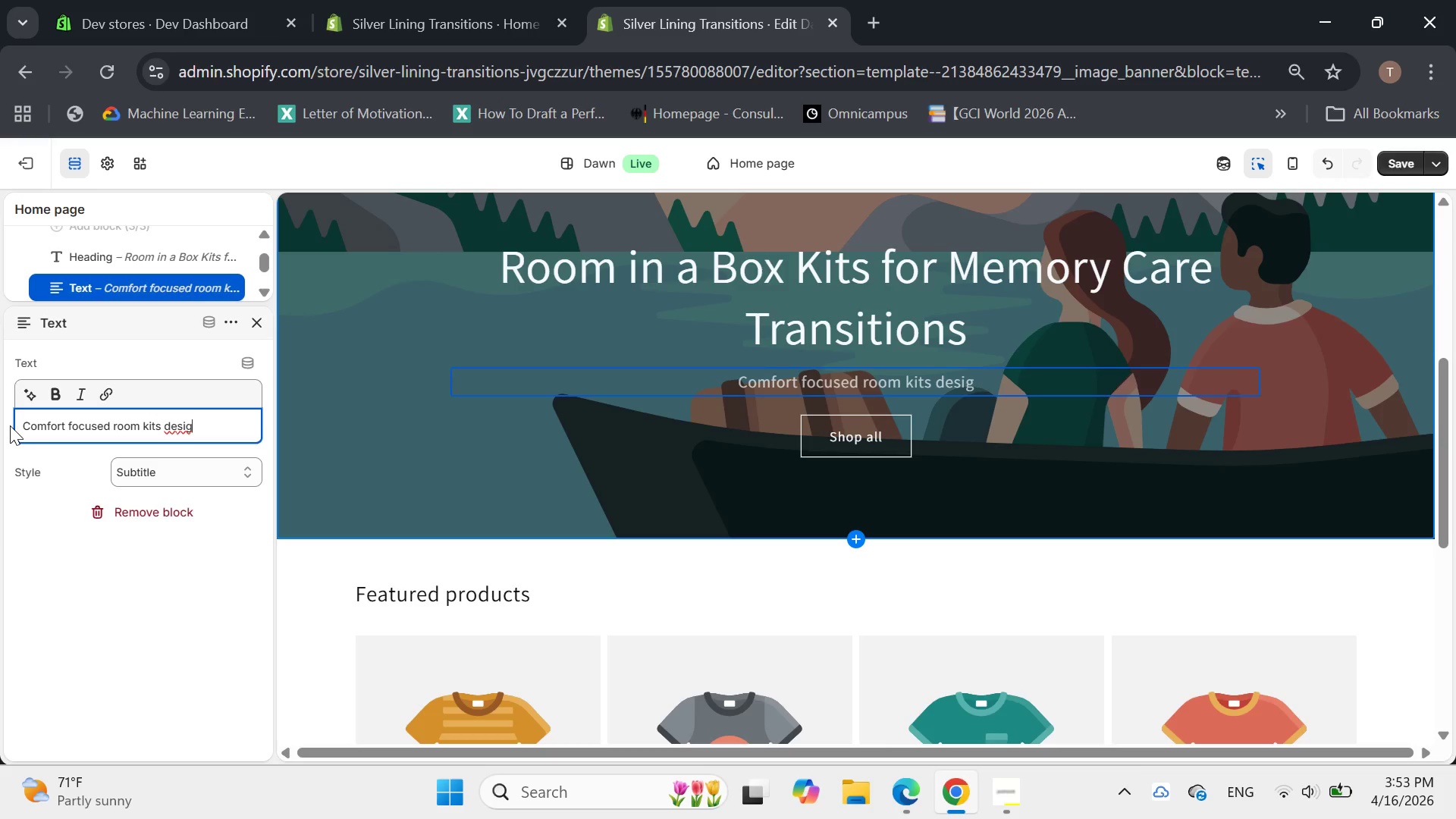 
wait(7.41)
 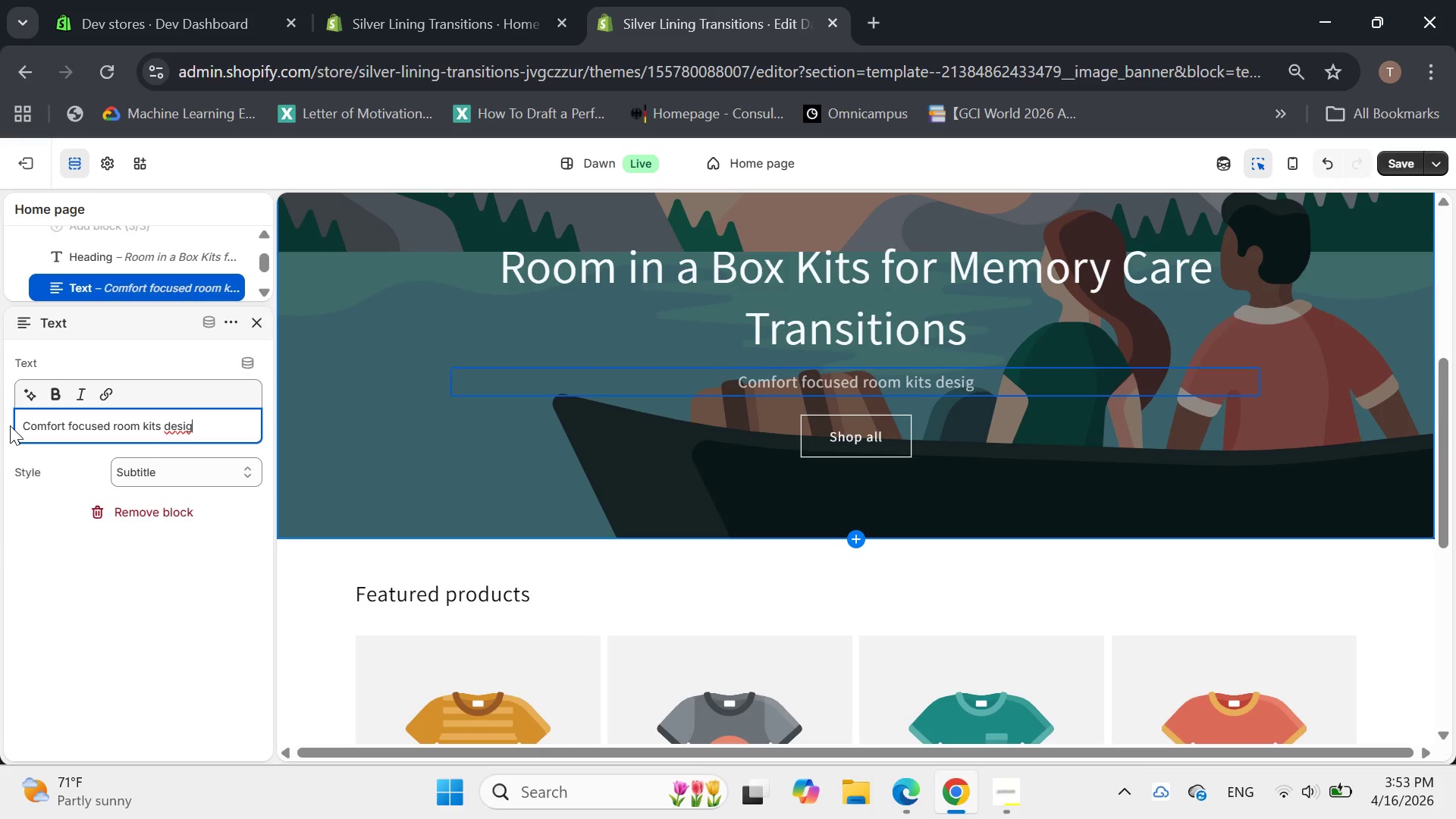 
type(ned to help families create a sat)
key(Backspace)
type(fer ,calmer ans)
key(Backspace)
type(d more familiar space during a memory care move )
 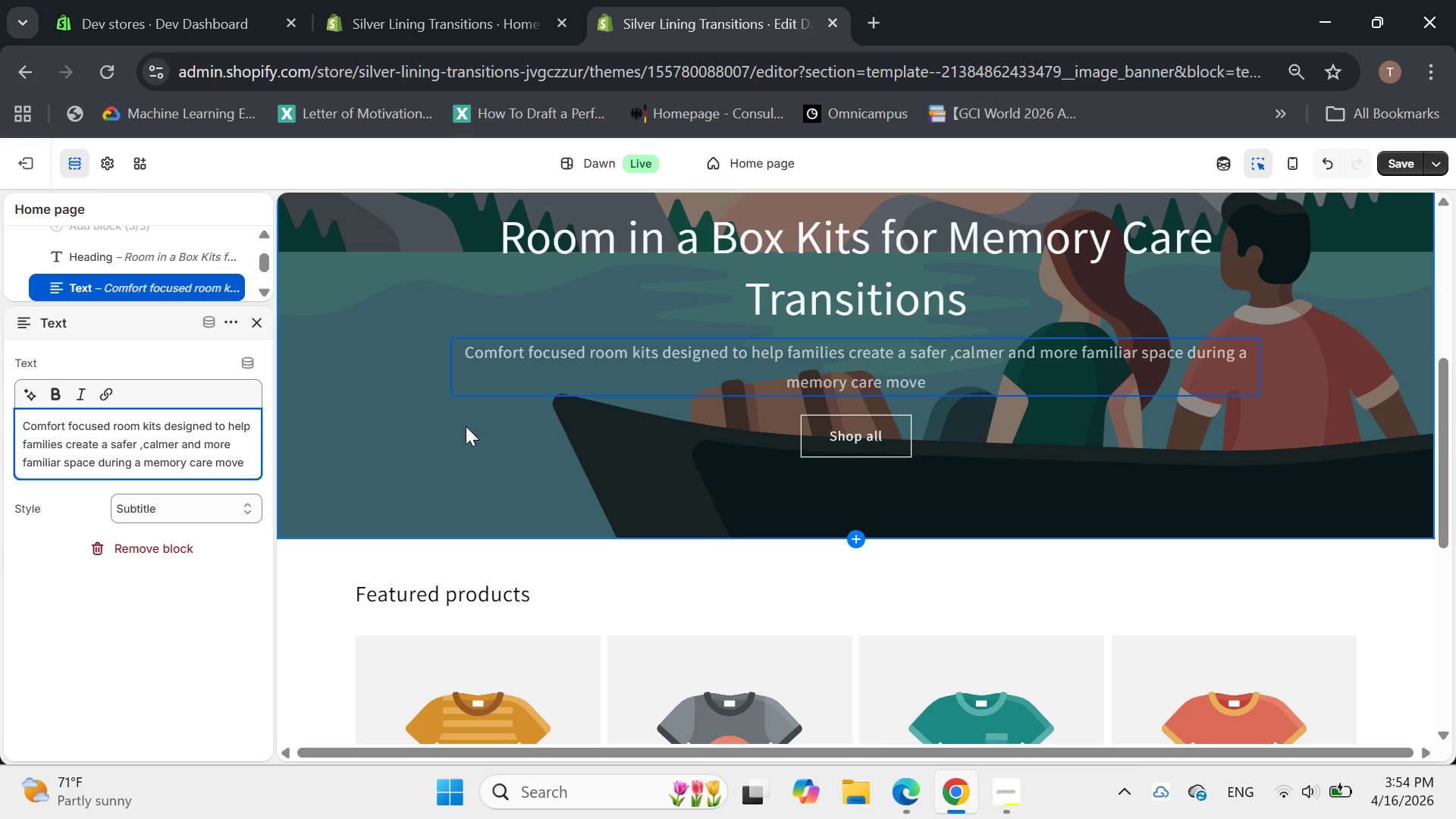 
left_click([502, 433])
 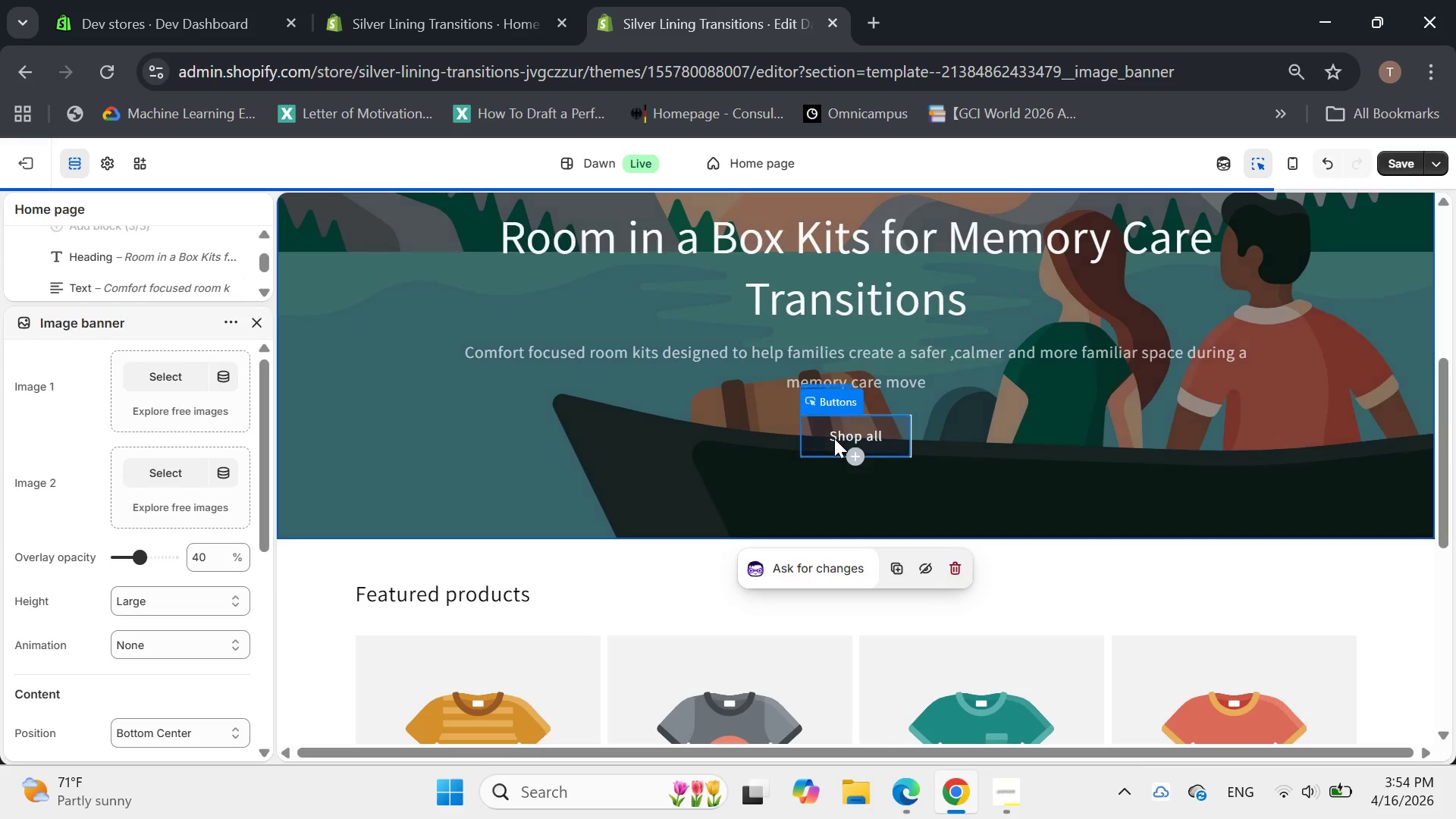 
left_click([834, 438])
 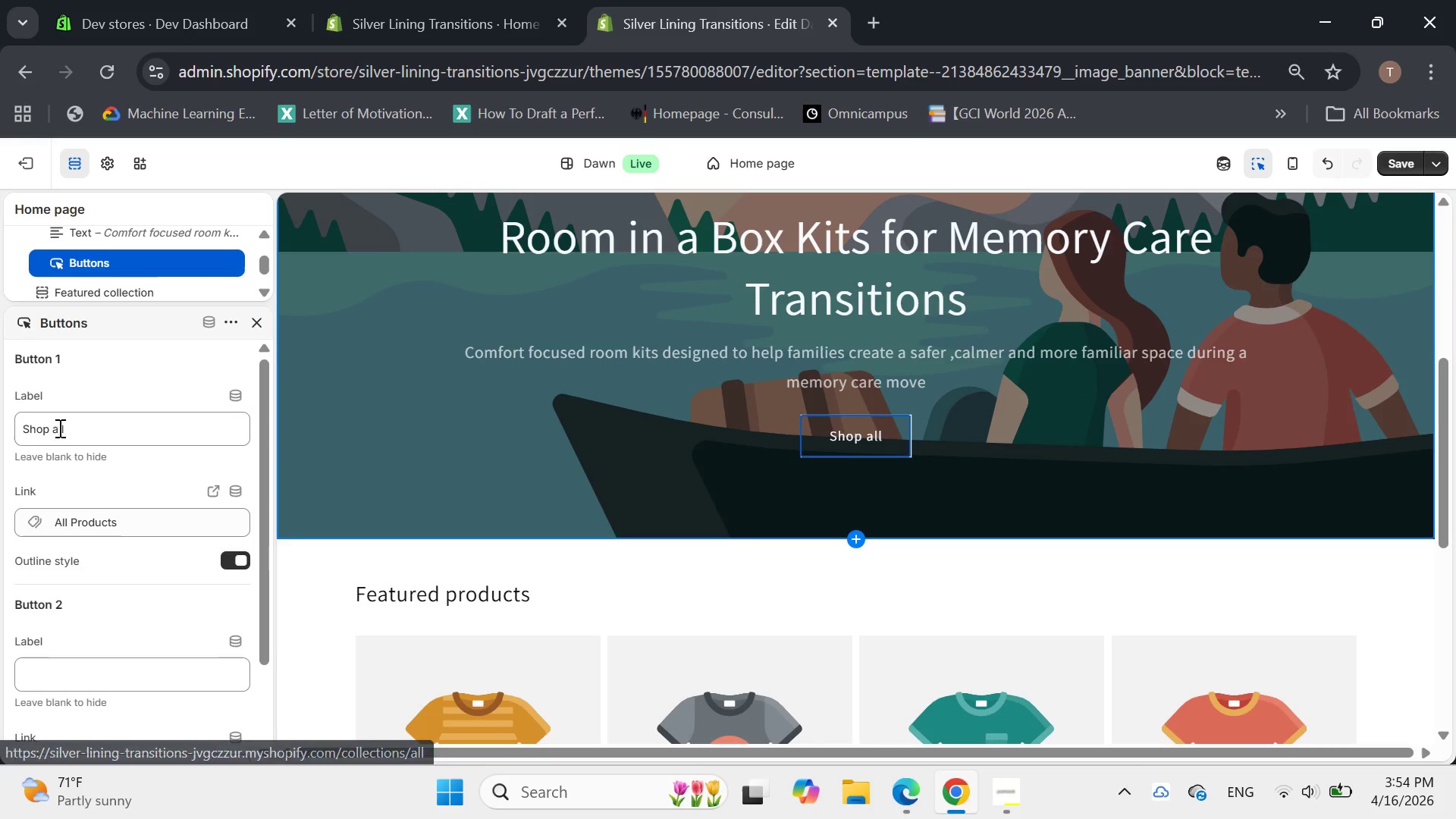 
left_click([93, 432])
 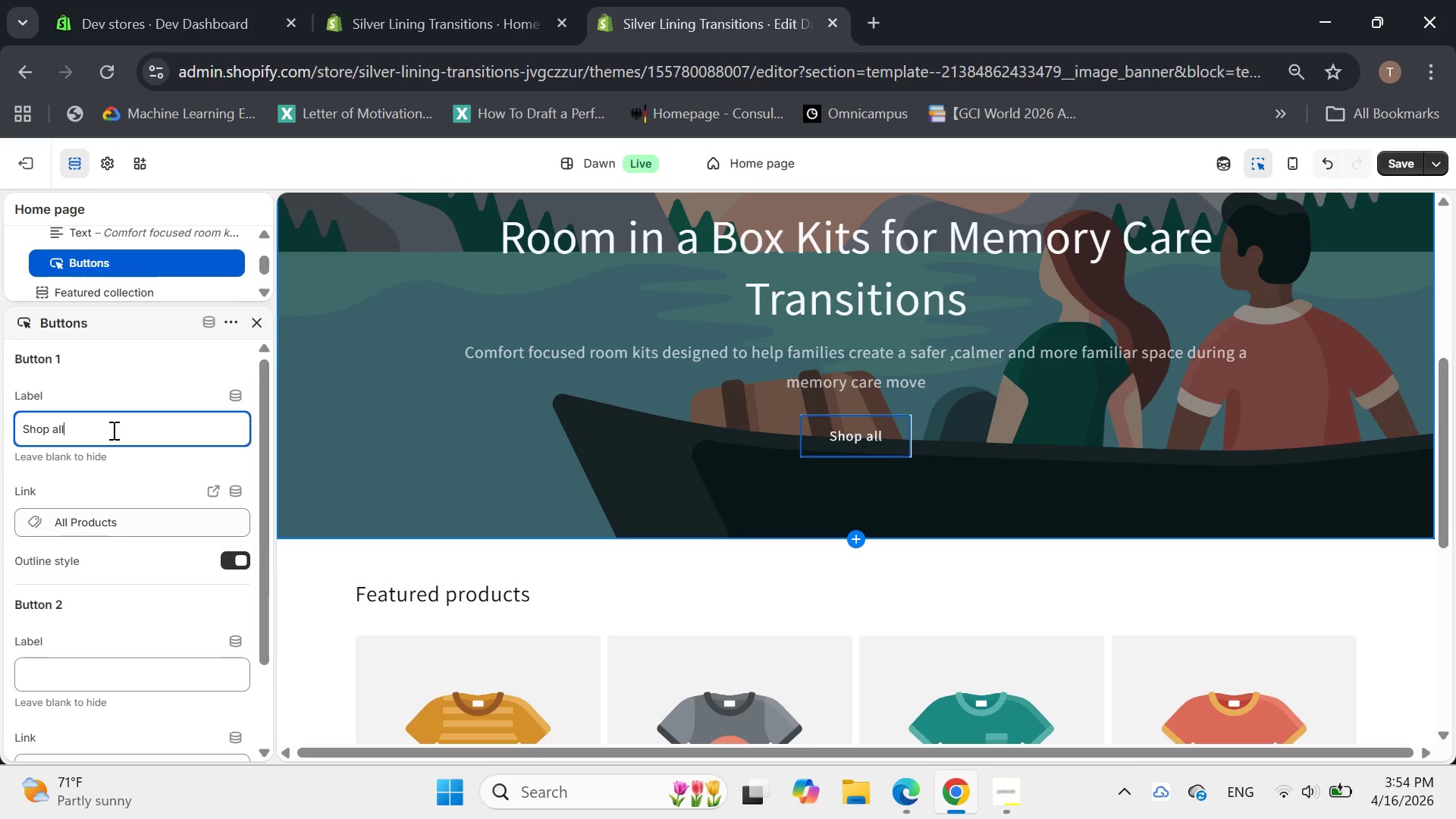 
left_click([111, 430])
 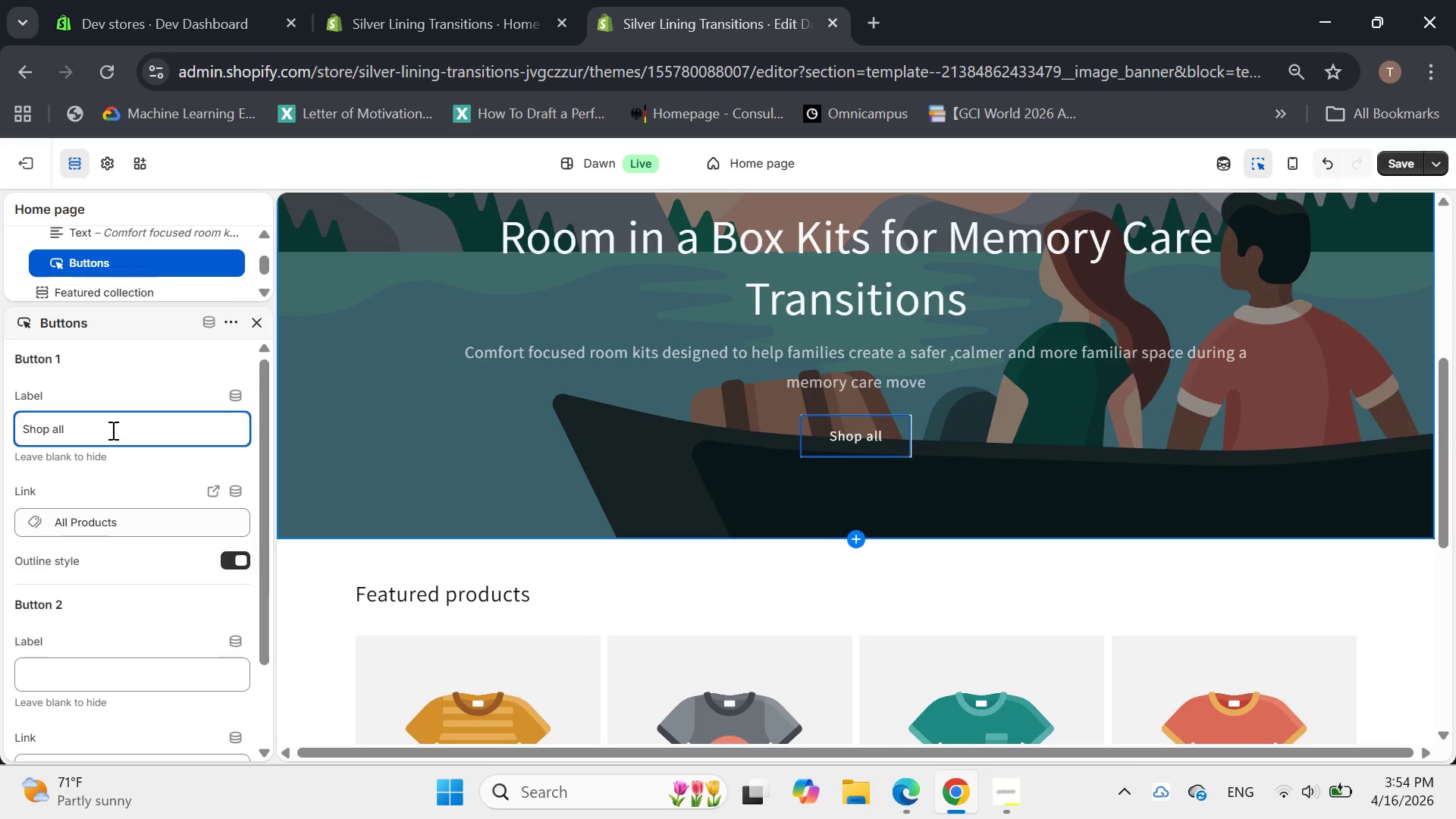 
key(Backspace)
key(Backspace)
key(Backspace)
type(R)
key(Backspace)
type(Transa)
key(Backspace)
type(ition Kits)
 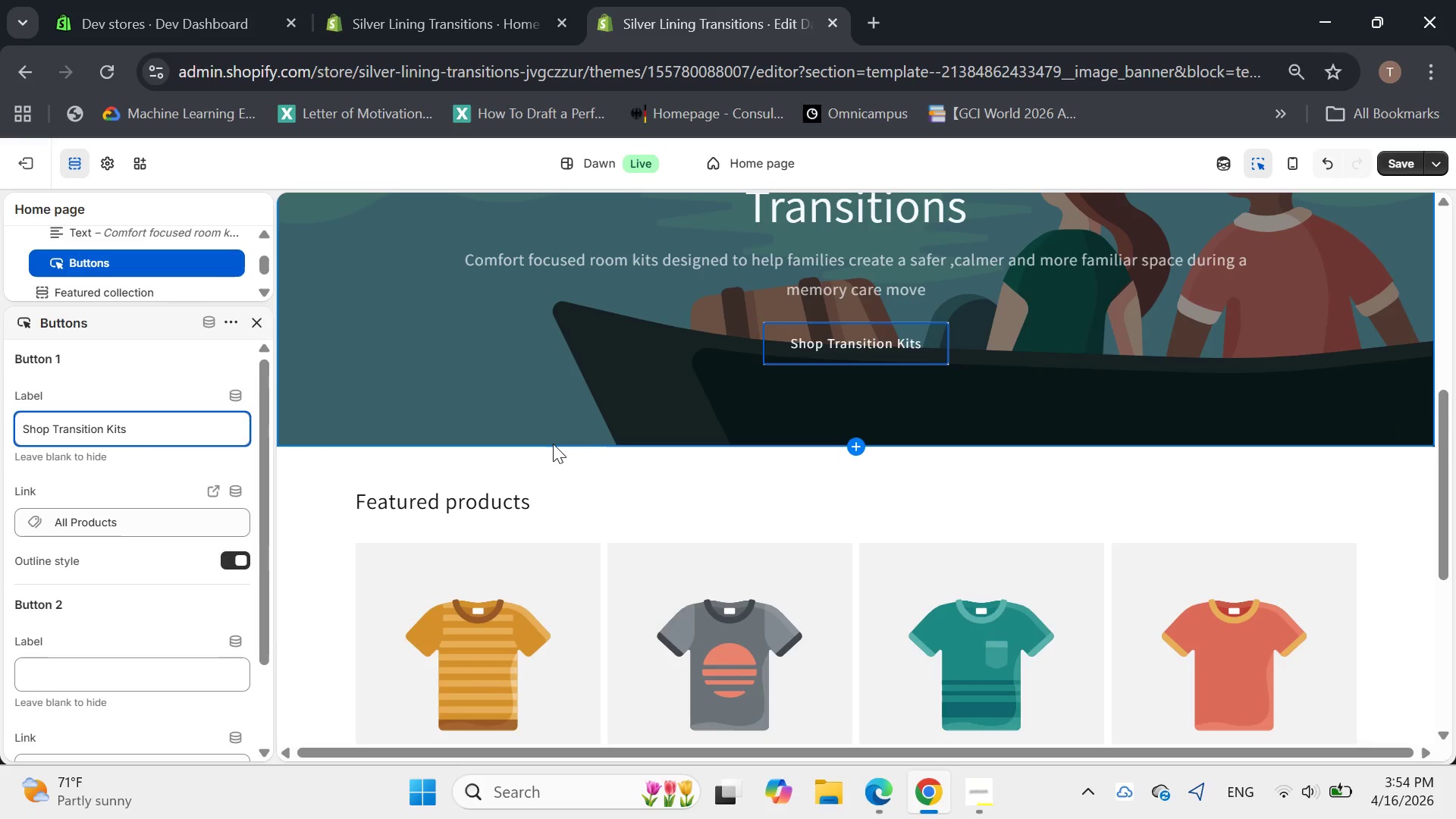 
wait(7.8)
 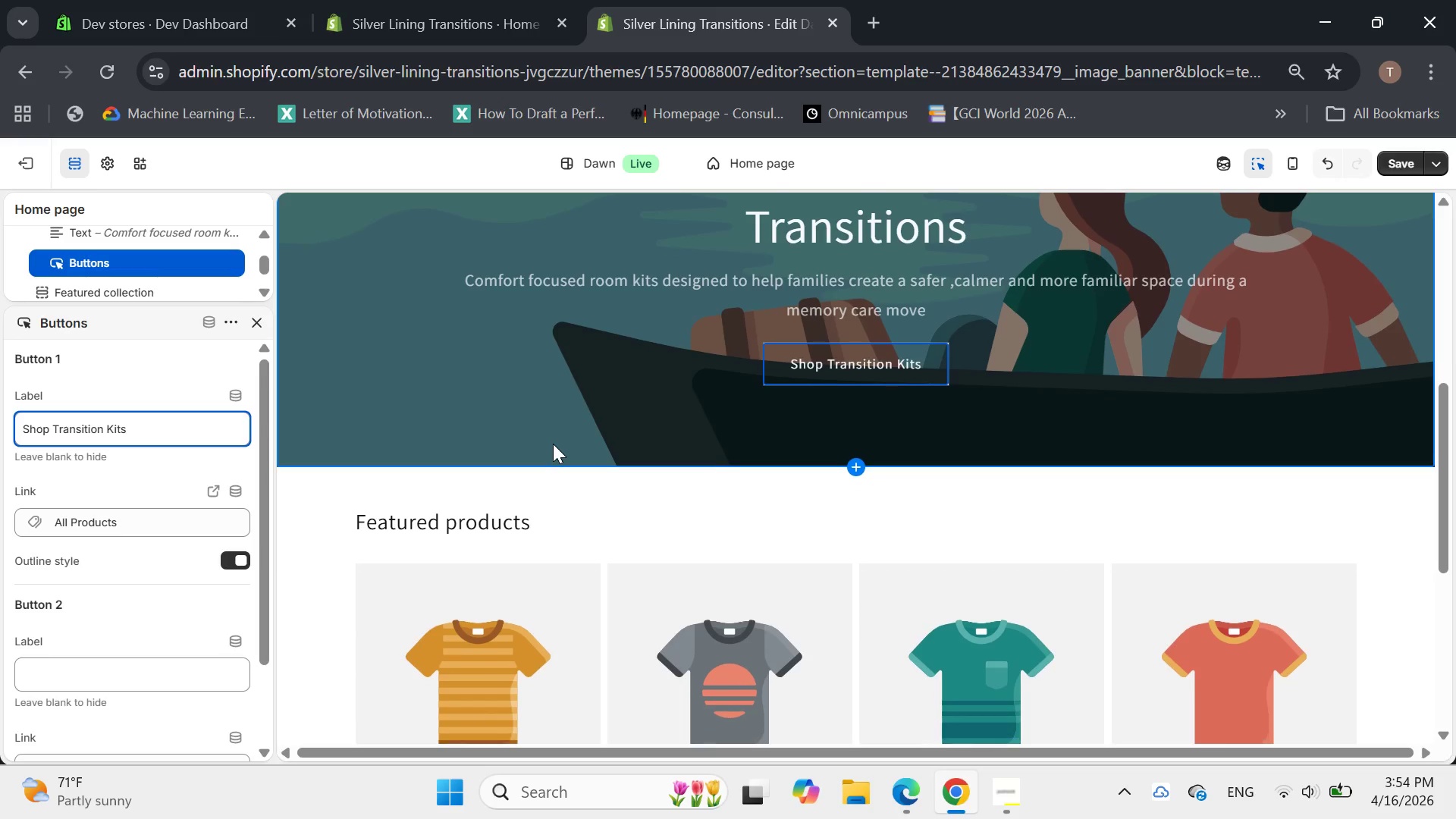 
left_click([1406, 158])
 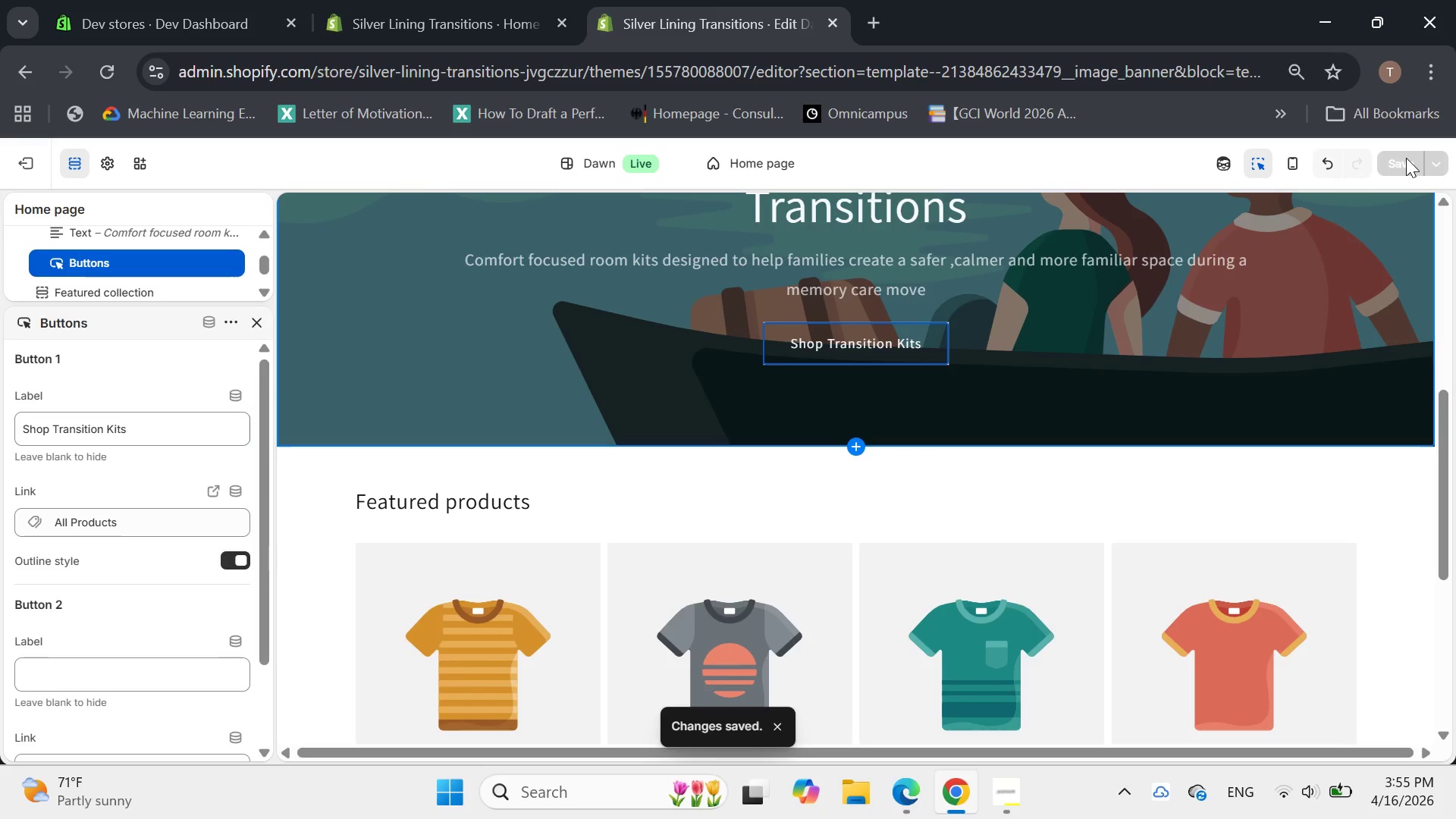 
wait(10.23)
 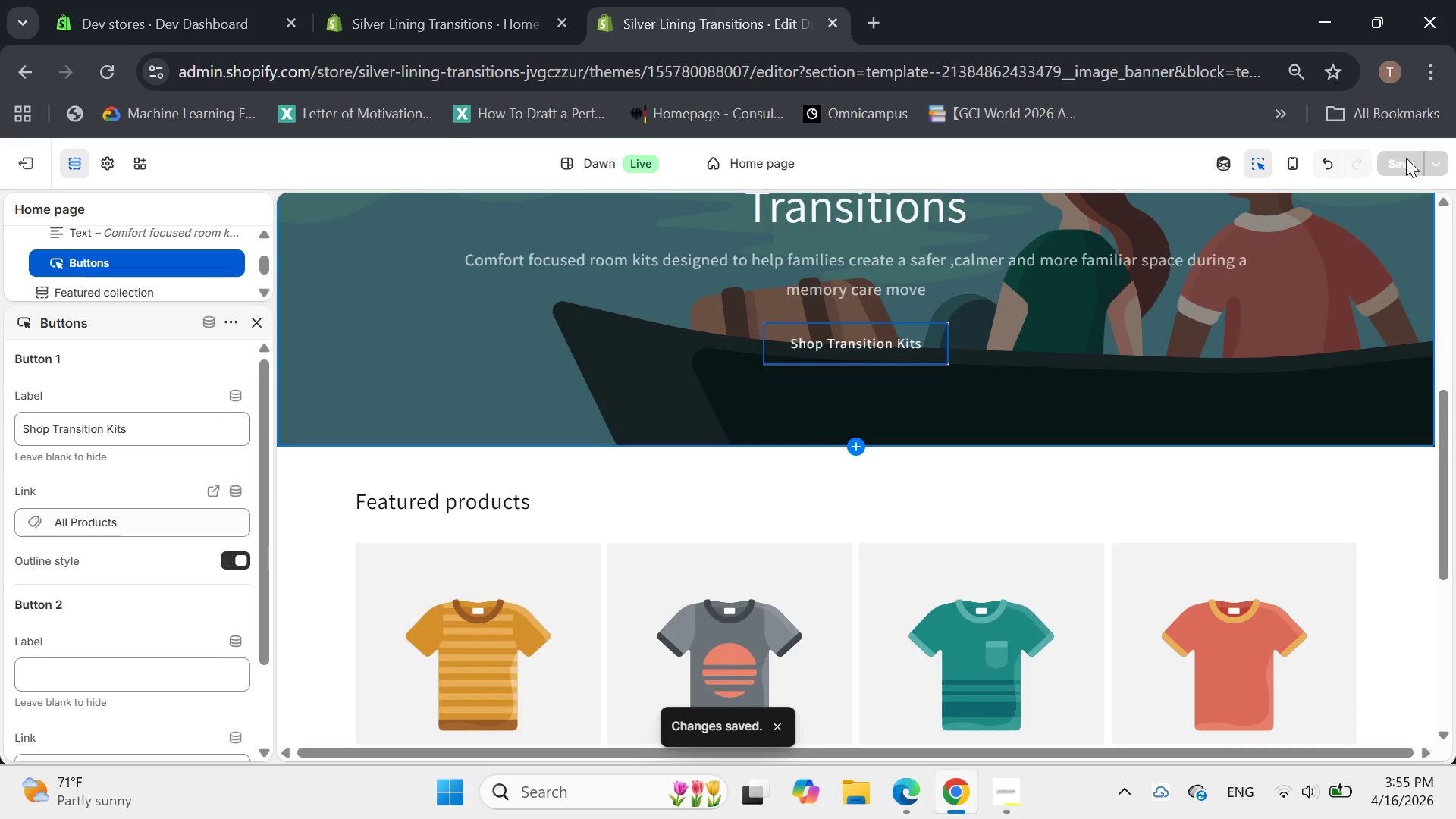 
left_click([20, 74])
 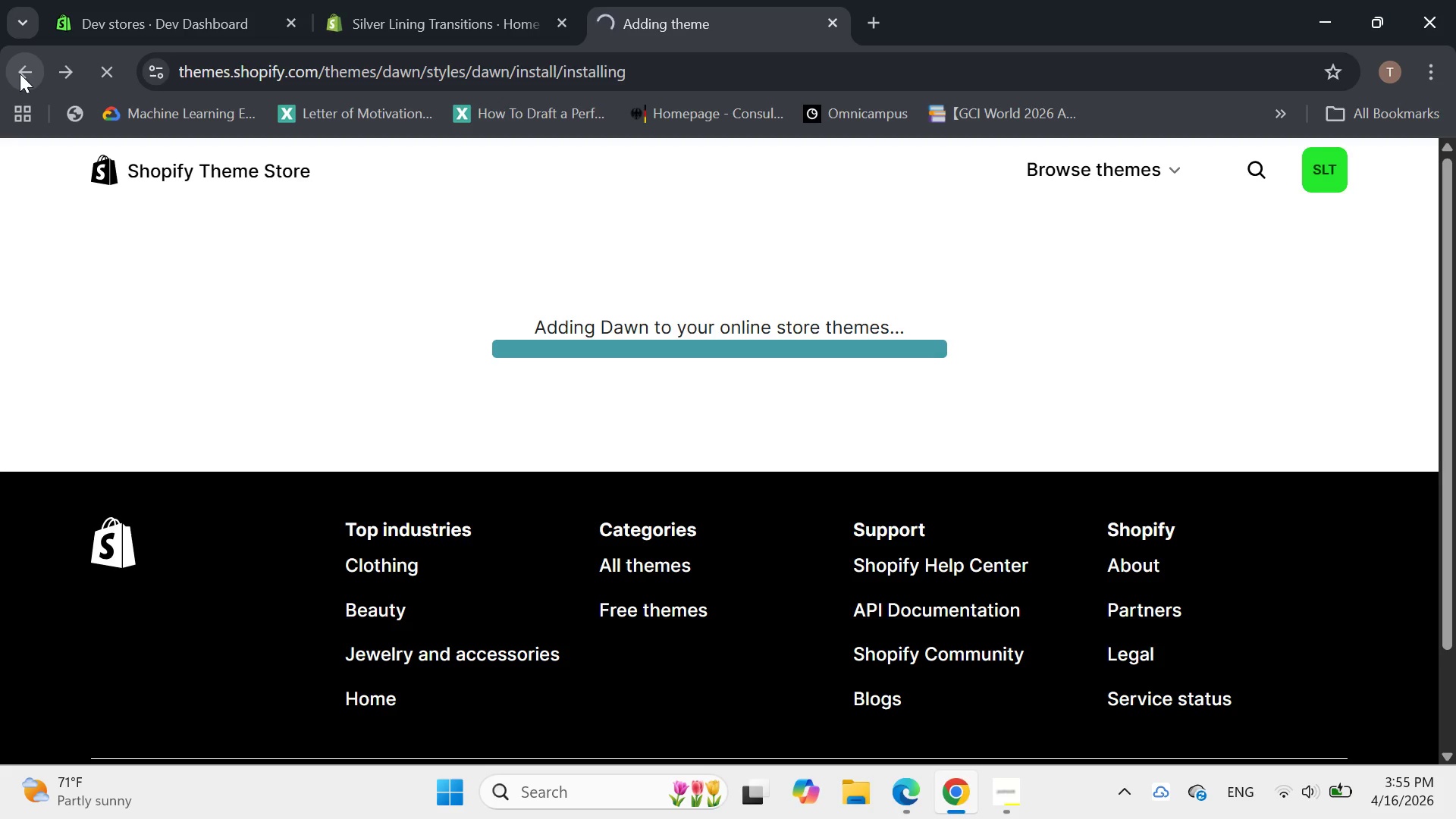 
wait(10.98)
 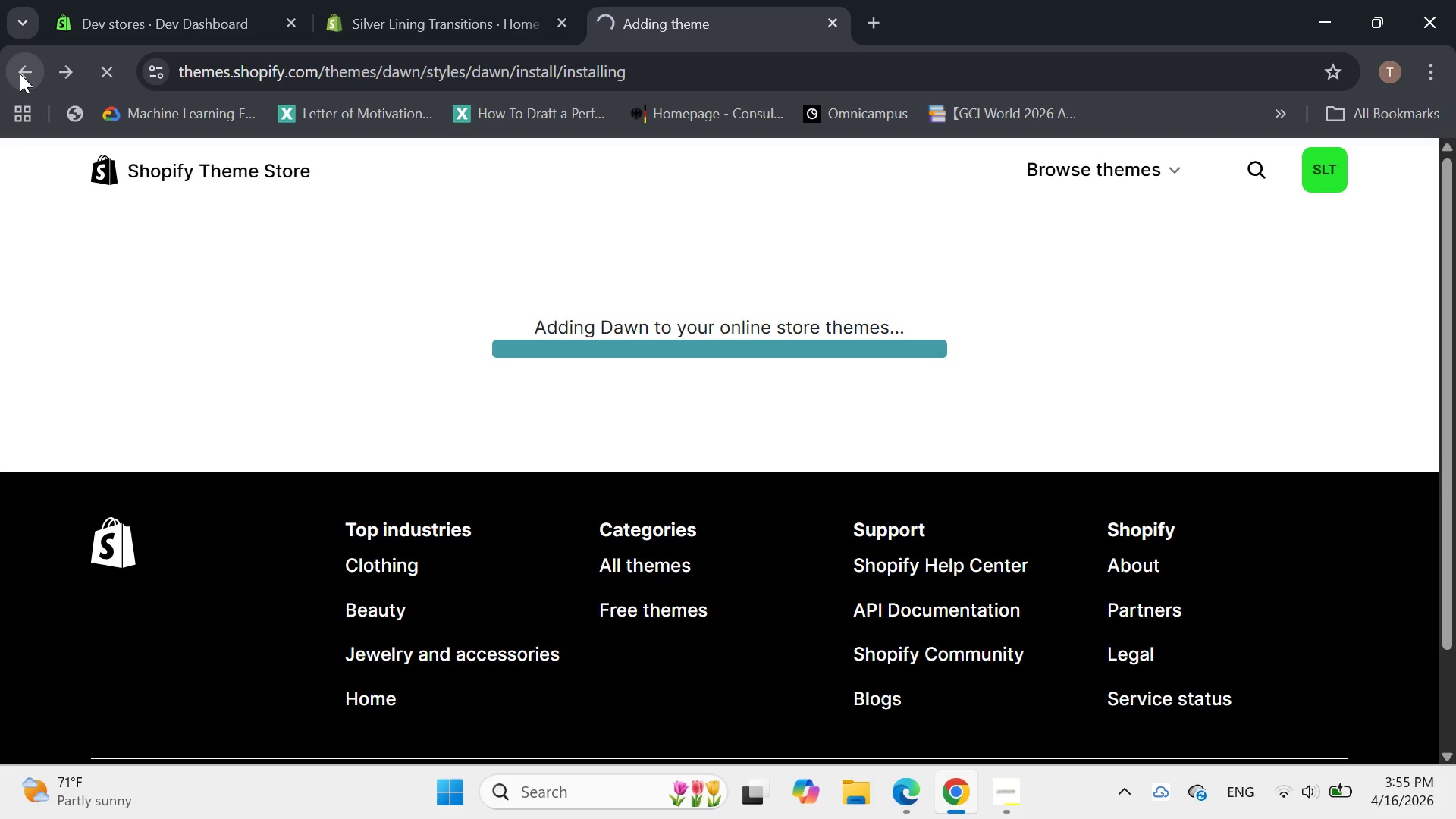 
left_click([90, 269])
 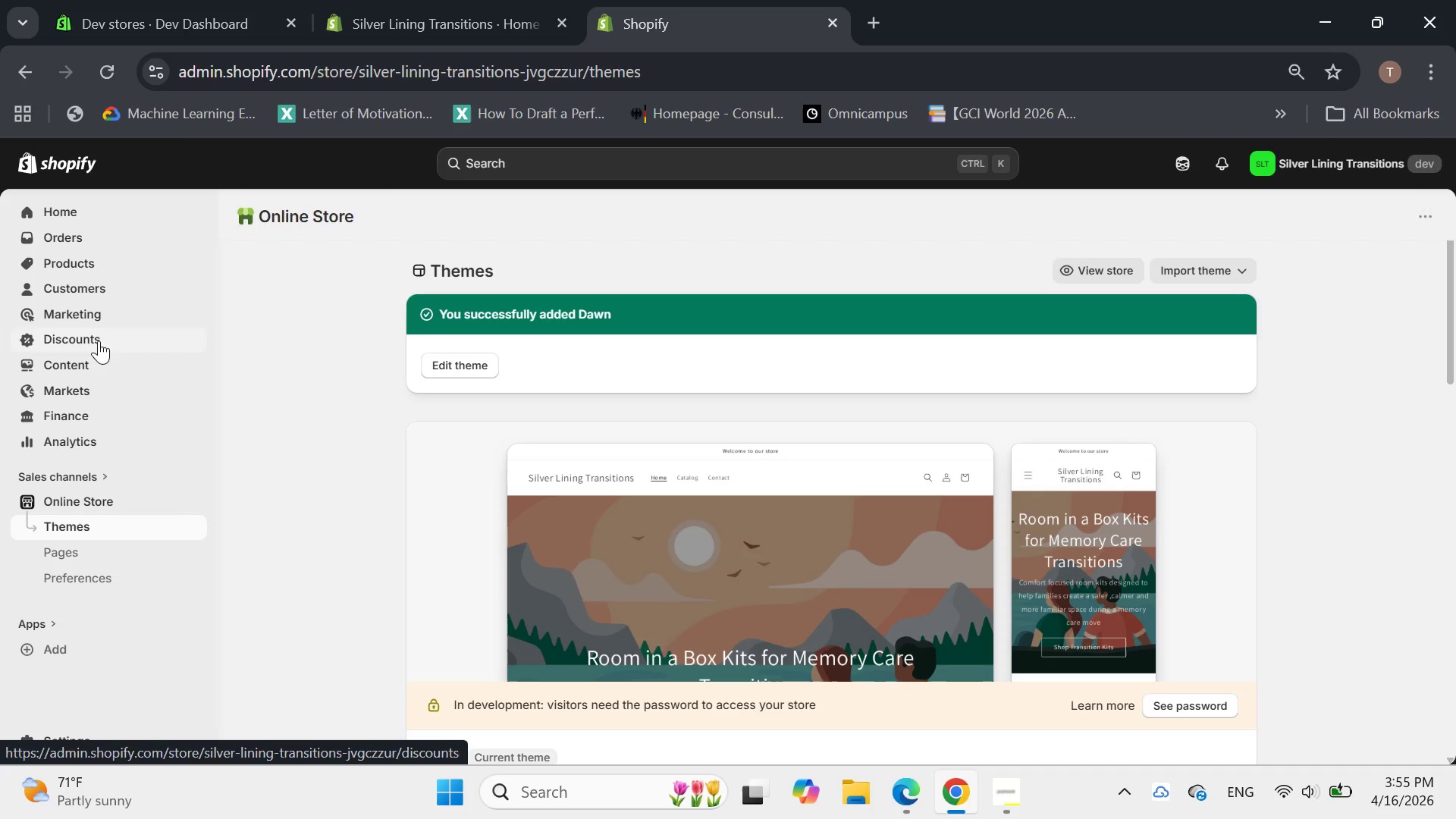 
wait(9.86)
 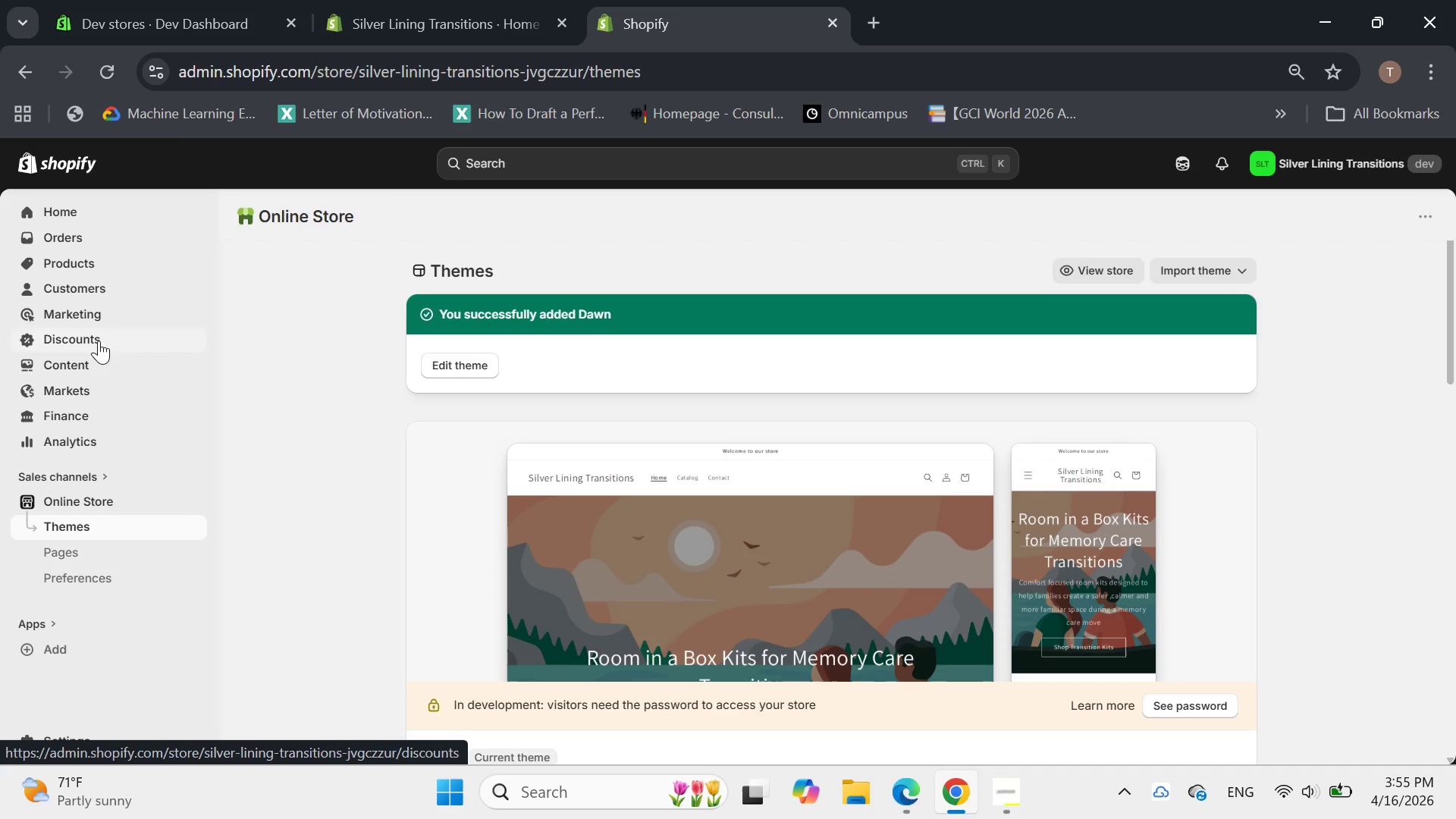 
left_click([79, 265])
 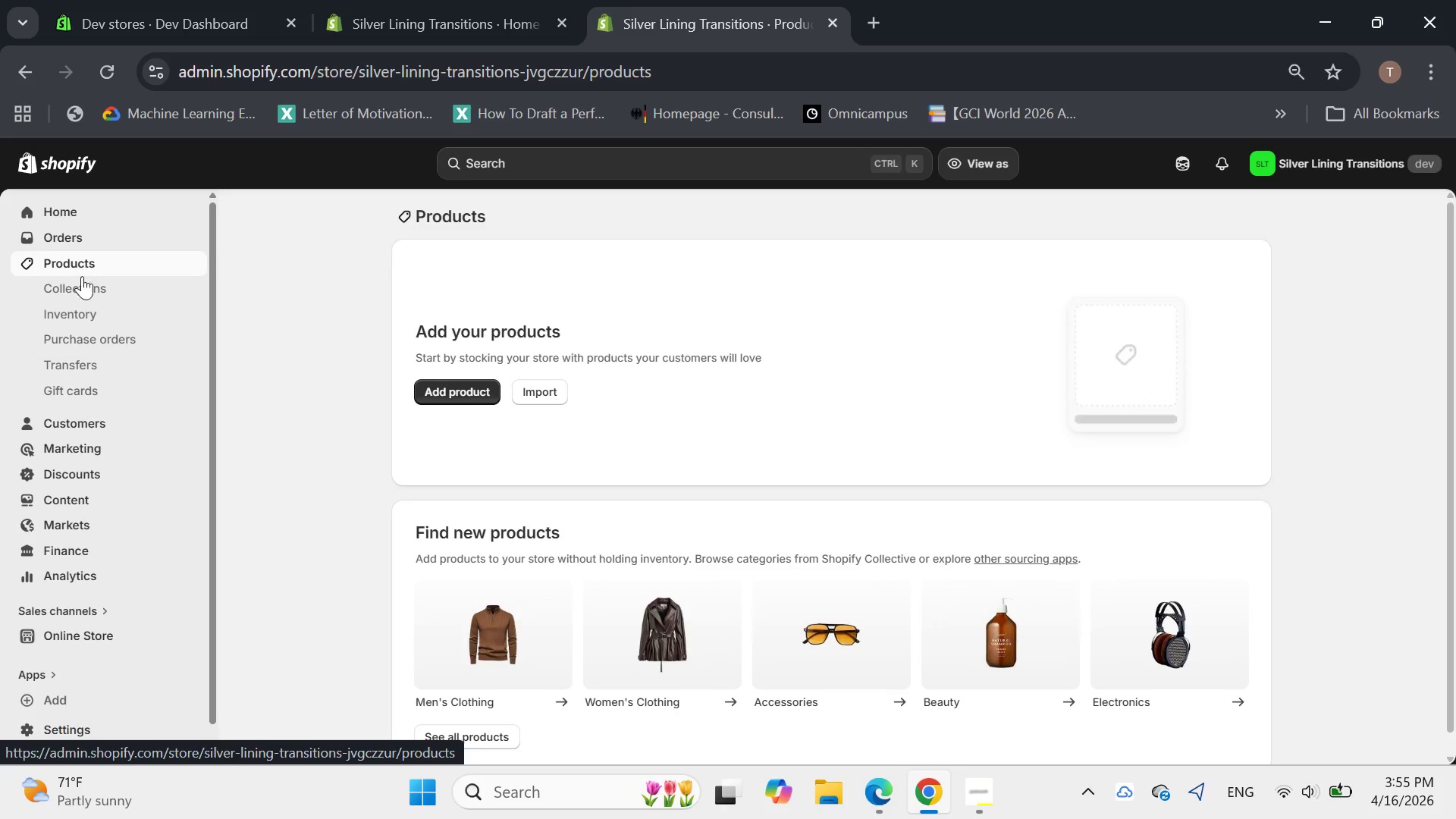 
left_click([84, 285])
 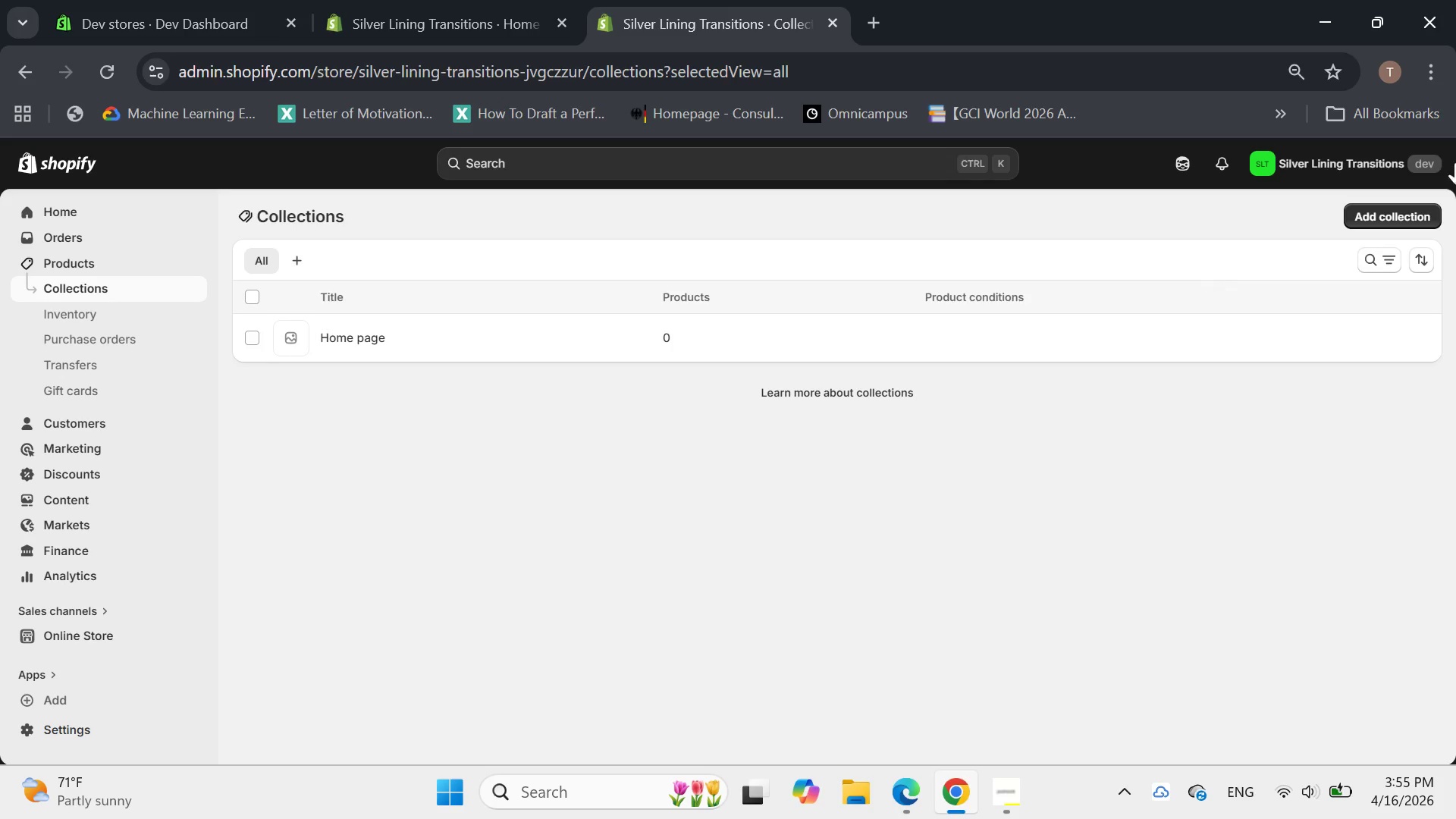 
left_click([1377, 219])
 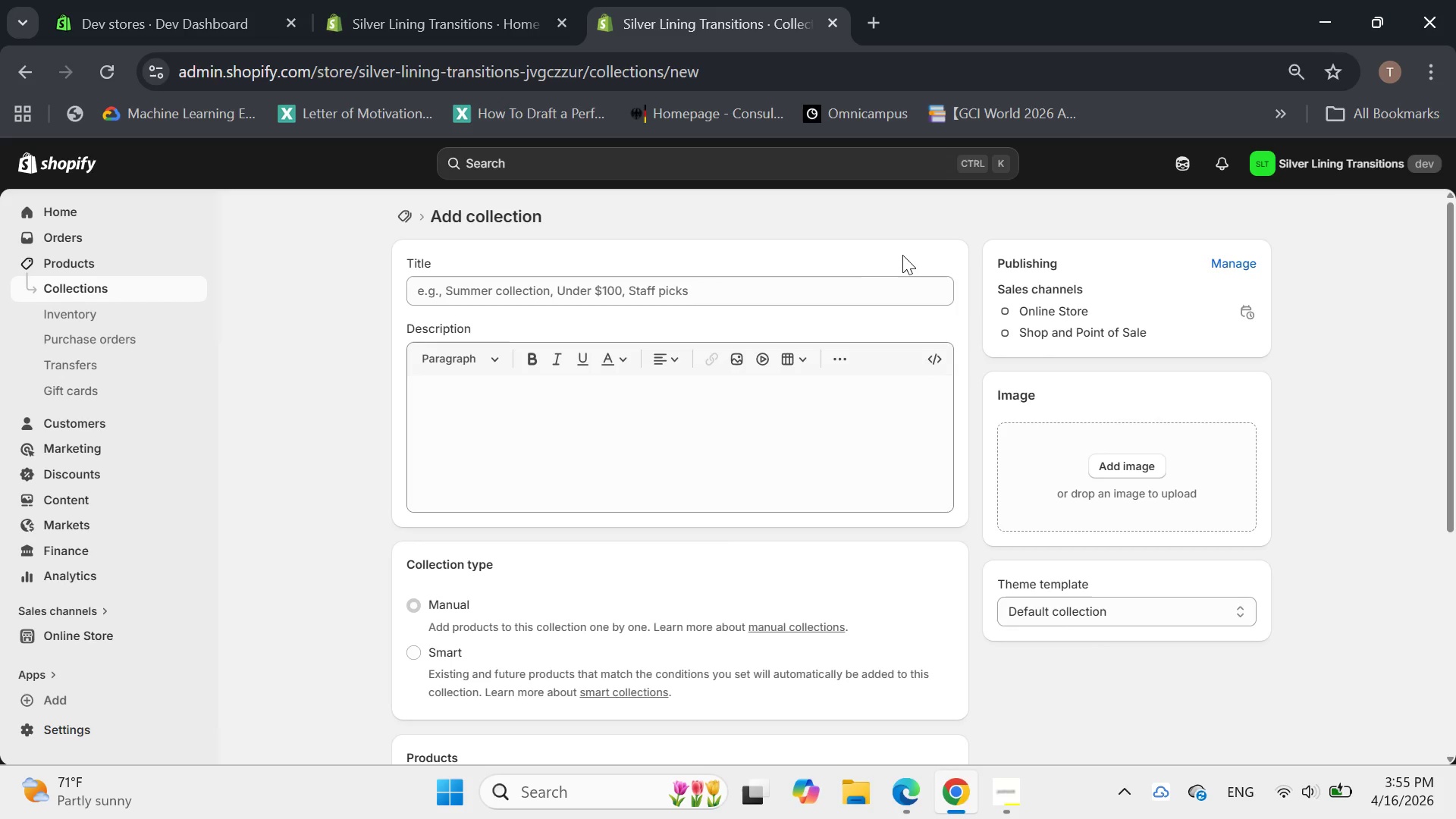 
left_click([765, 293])
 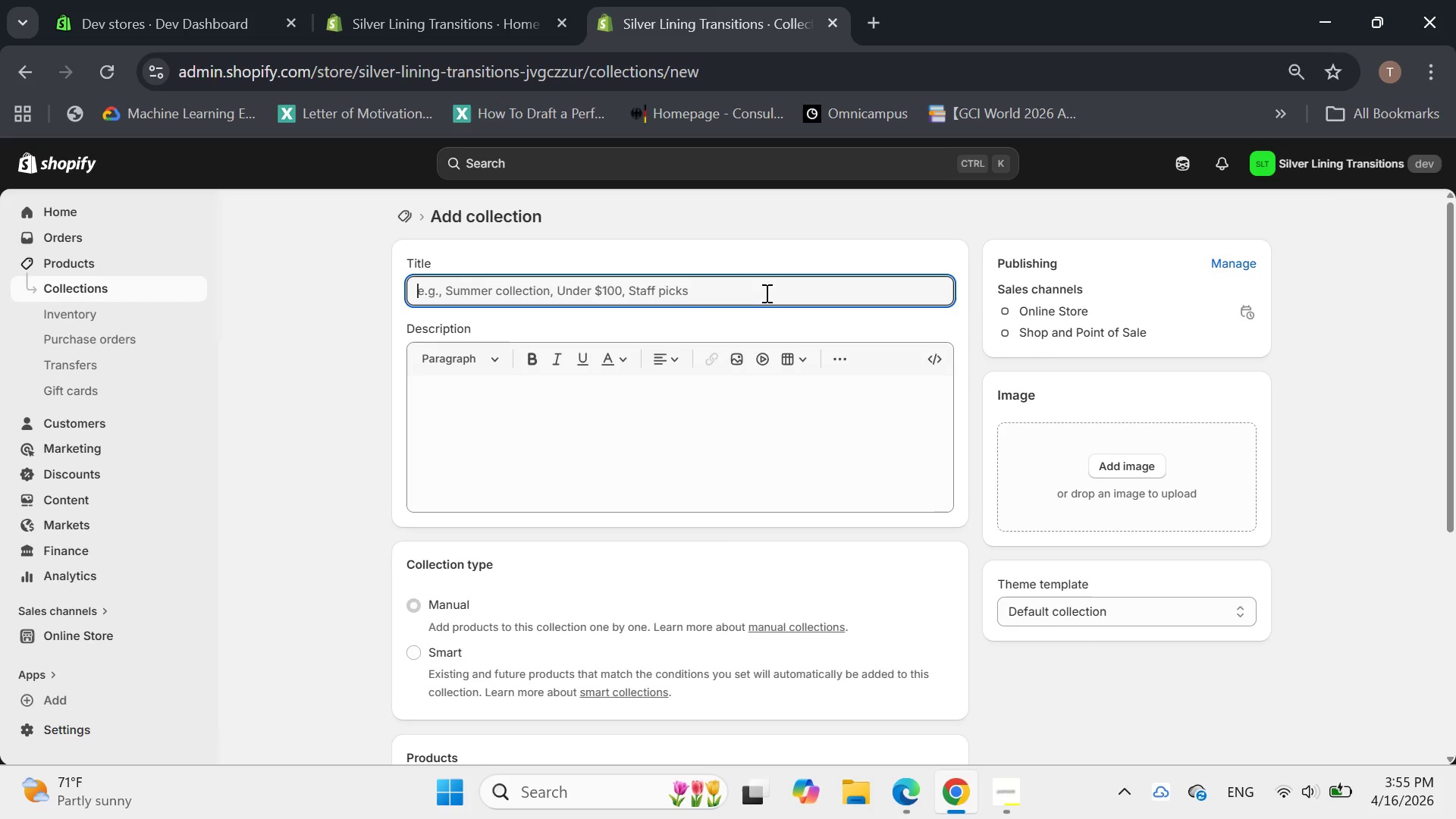 
wait(5.73)
 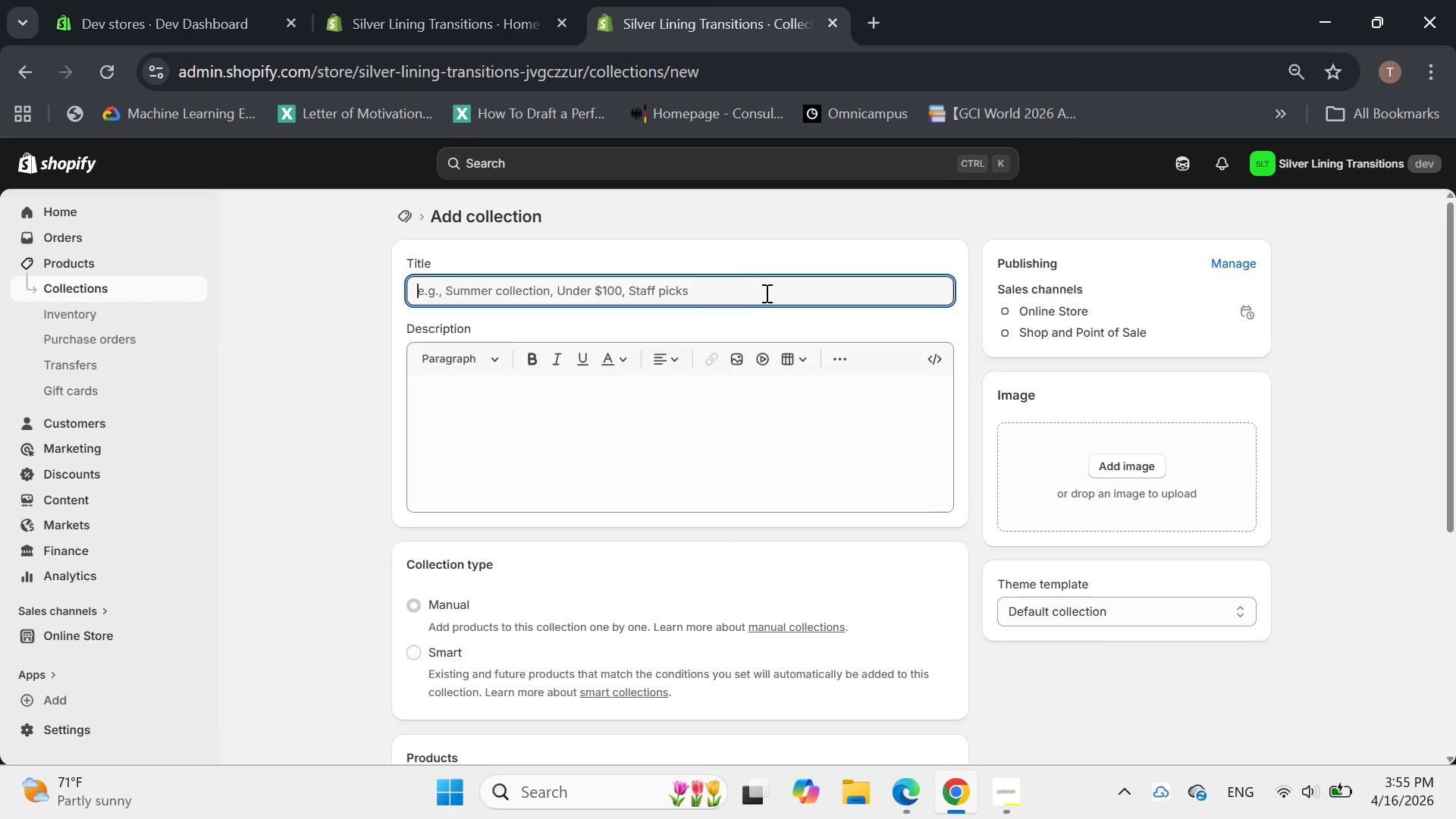 
type(pre Move)
 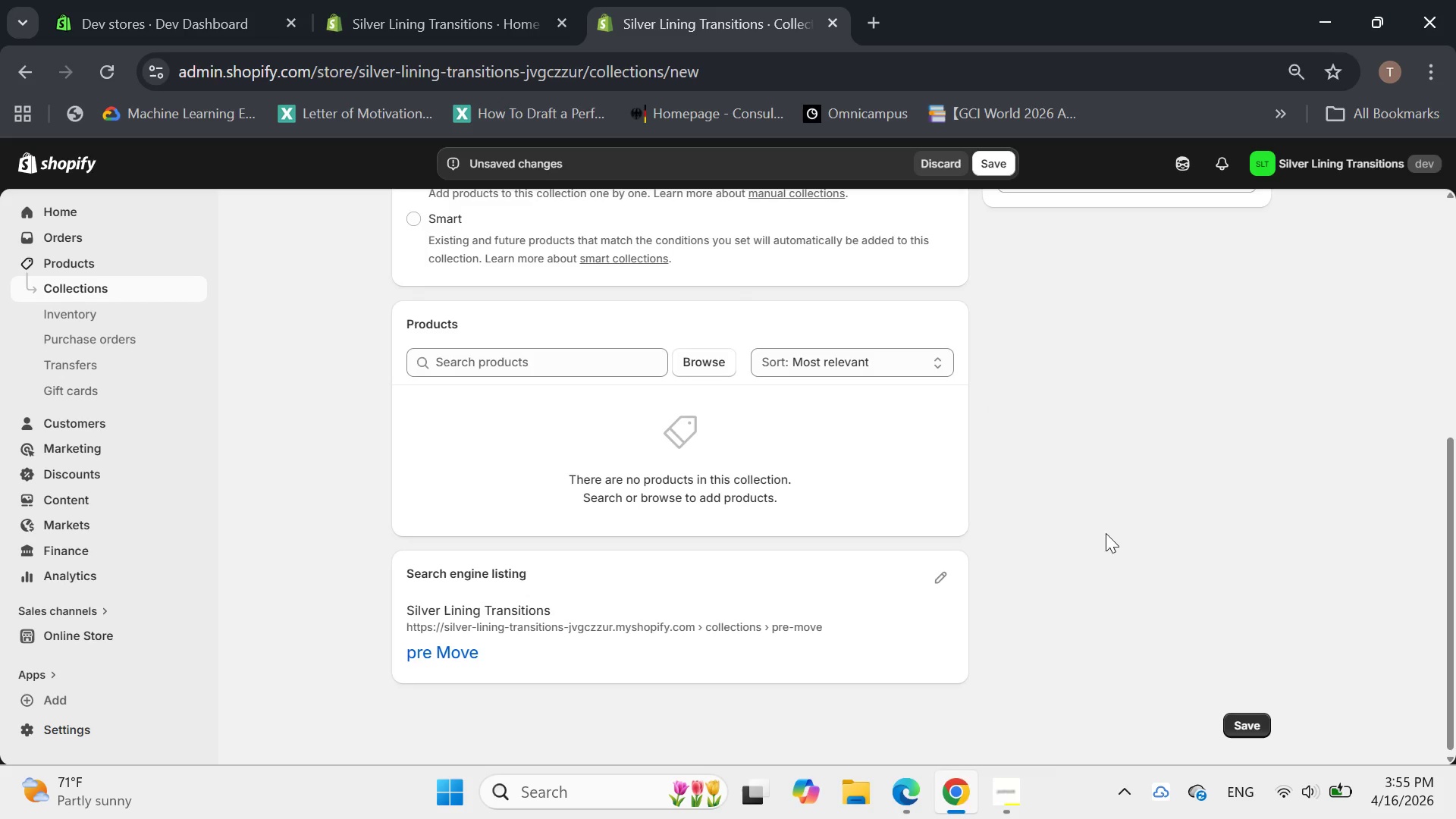 
left_click([1250, 715])
 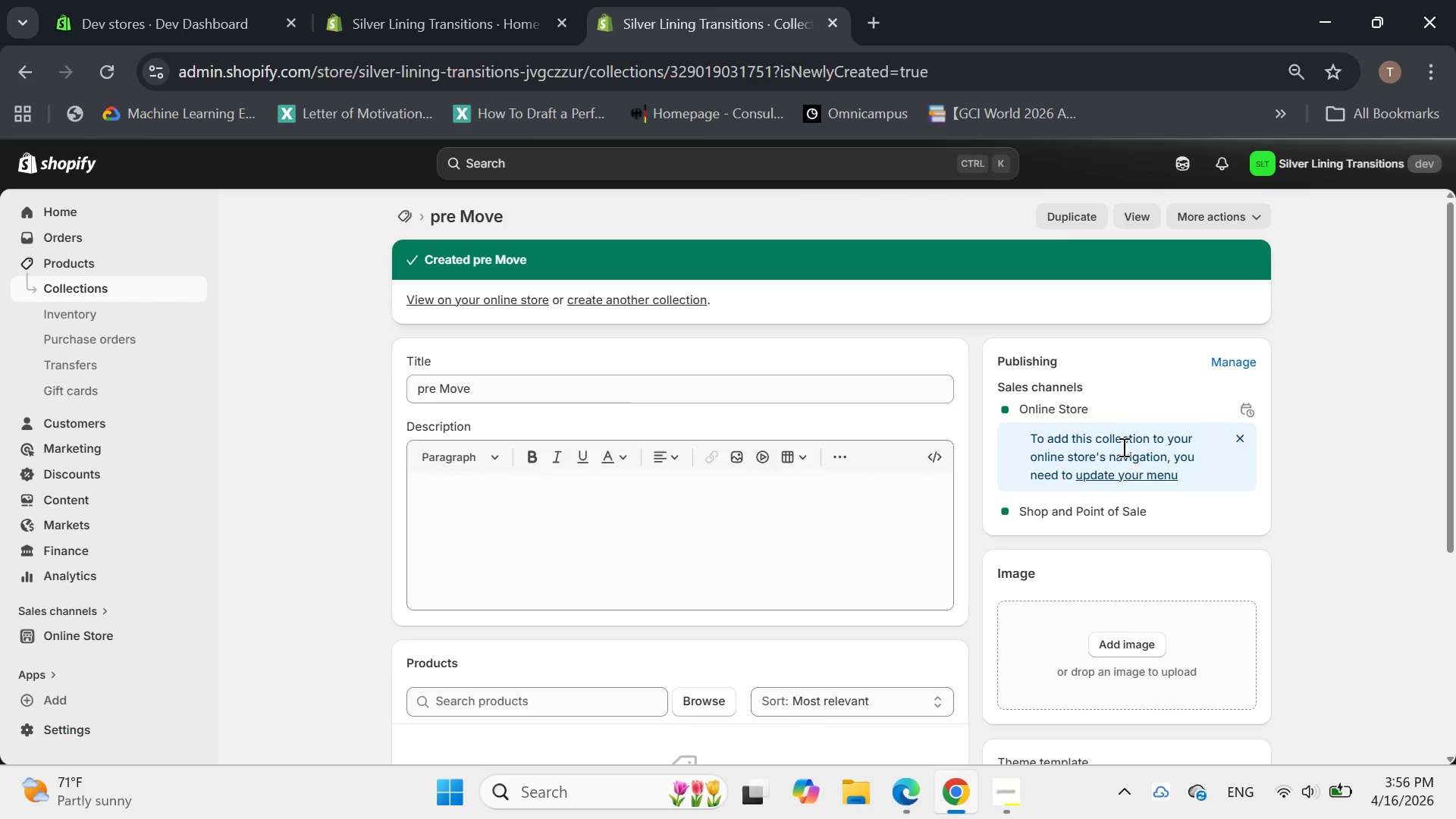 
wait(9.36)
 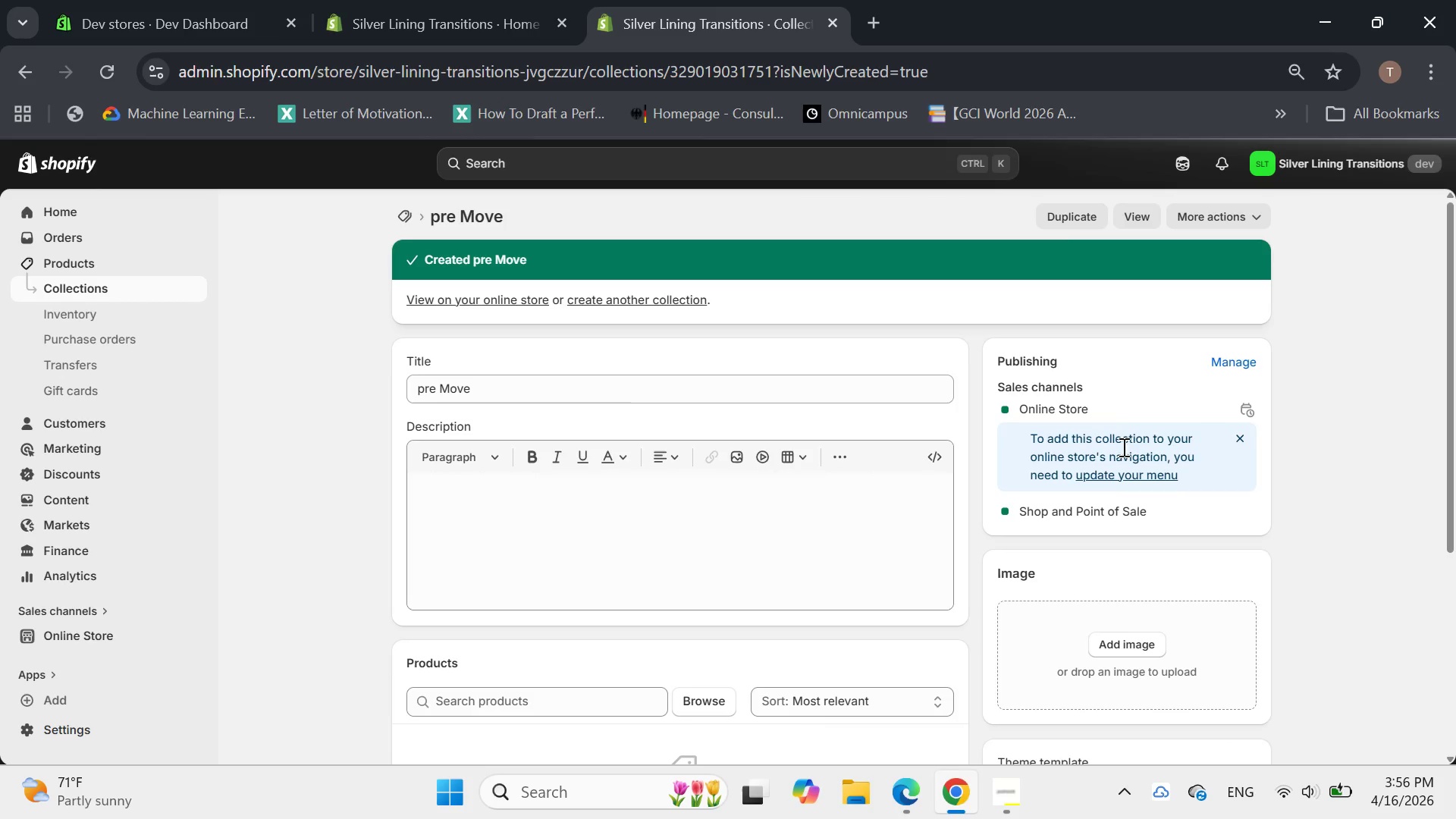 
left_click([20, 67])
 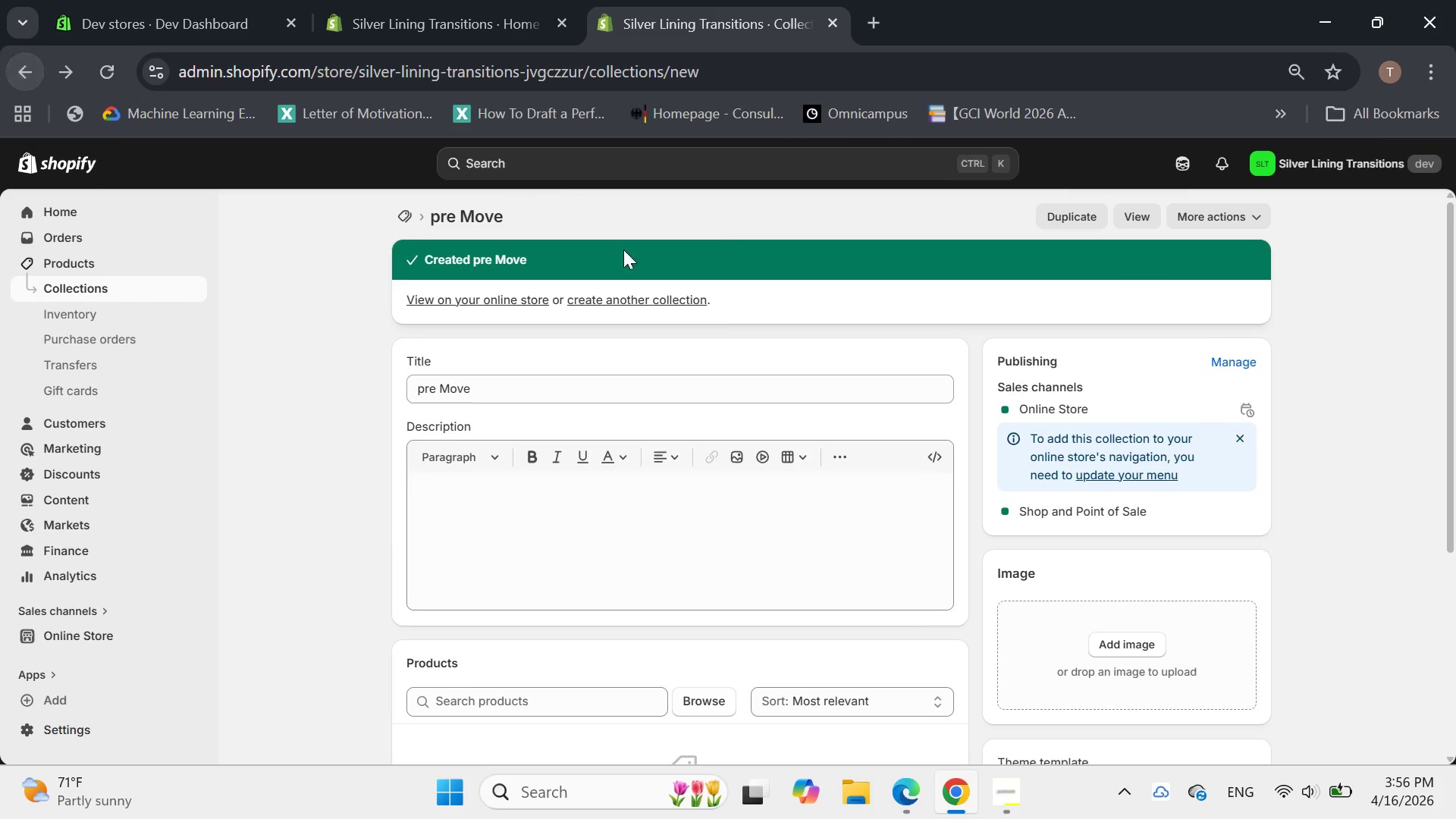 
mouse_move([699, 359])
 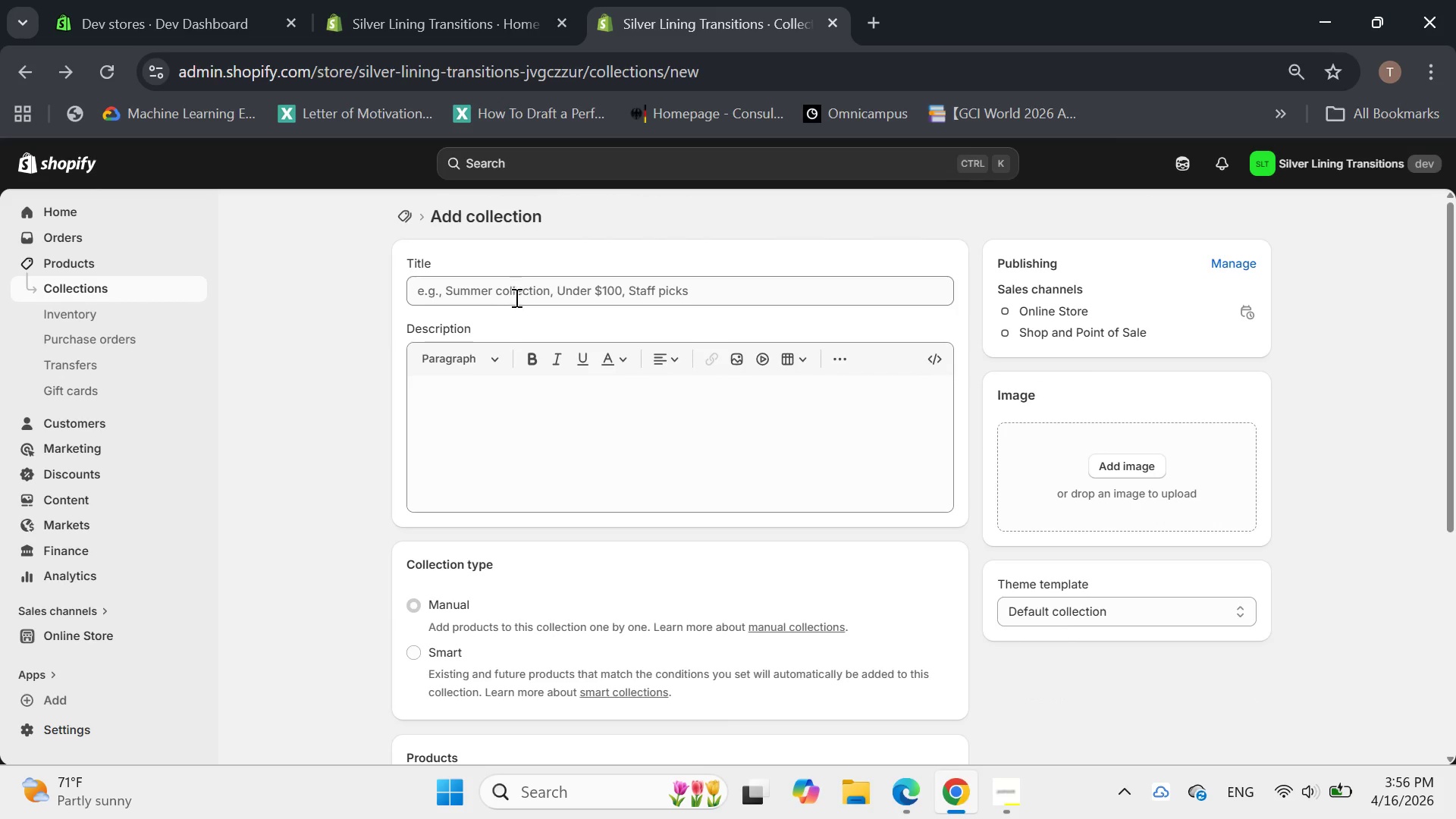 
left_click([515, 297])
 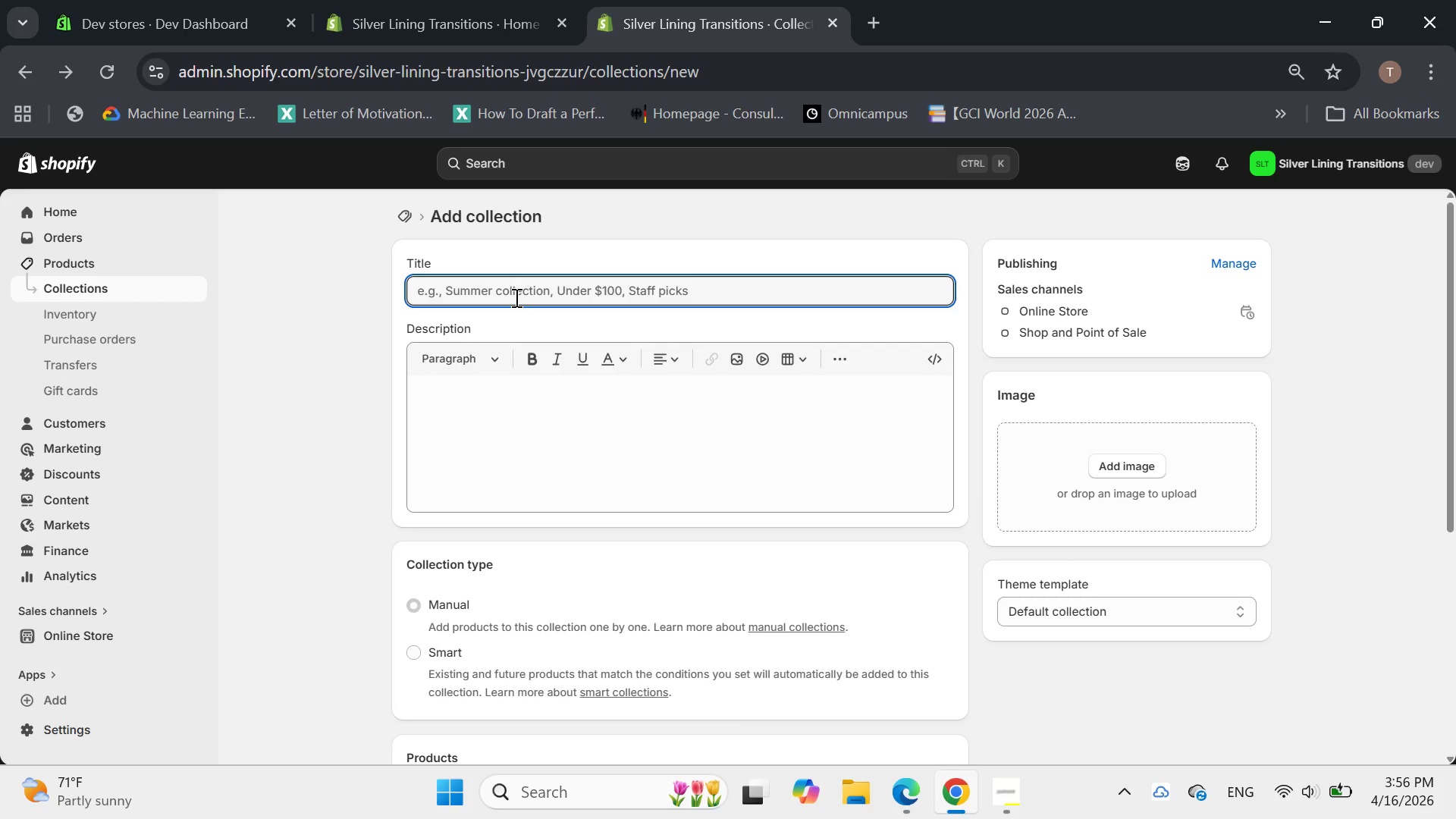 
type(Arrival Day)
 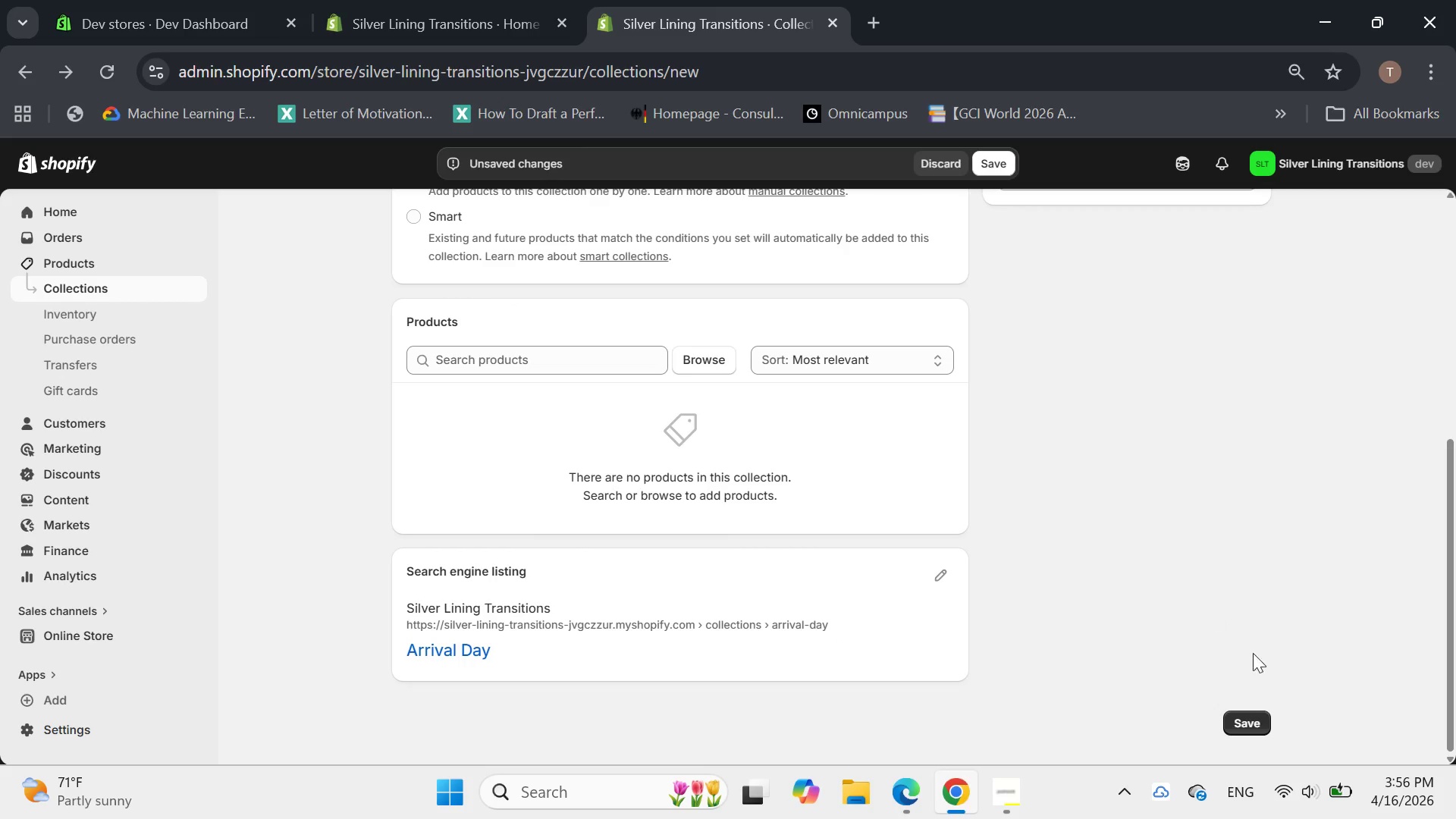 
left_click([1233, 720])
 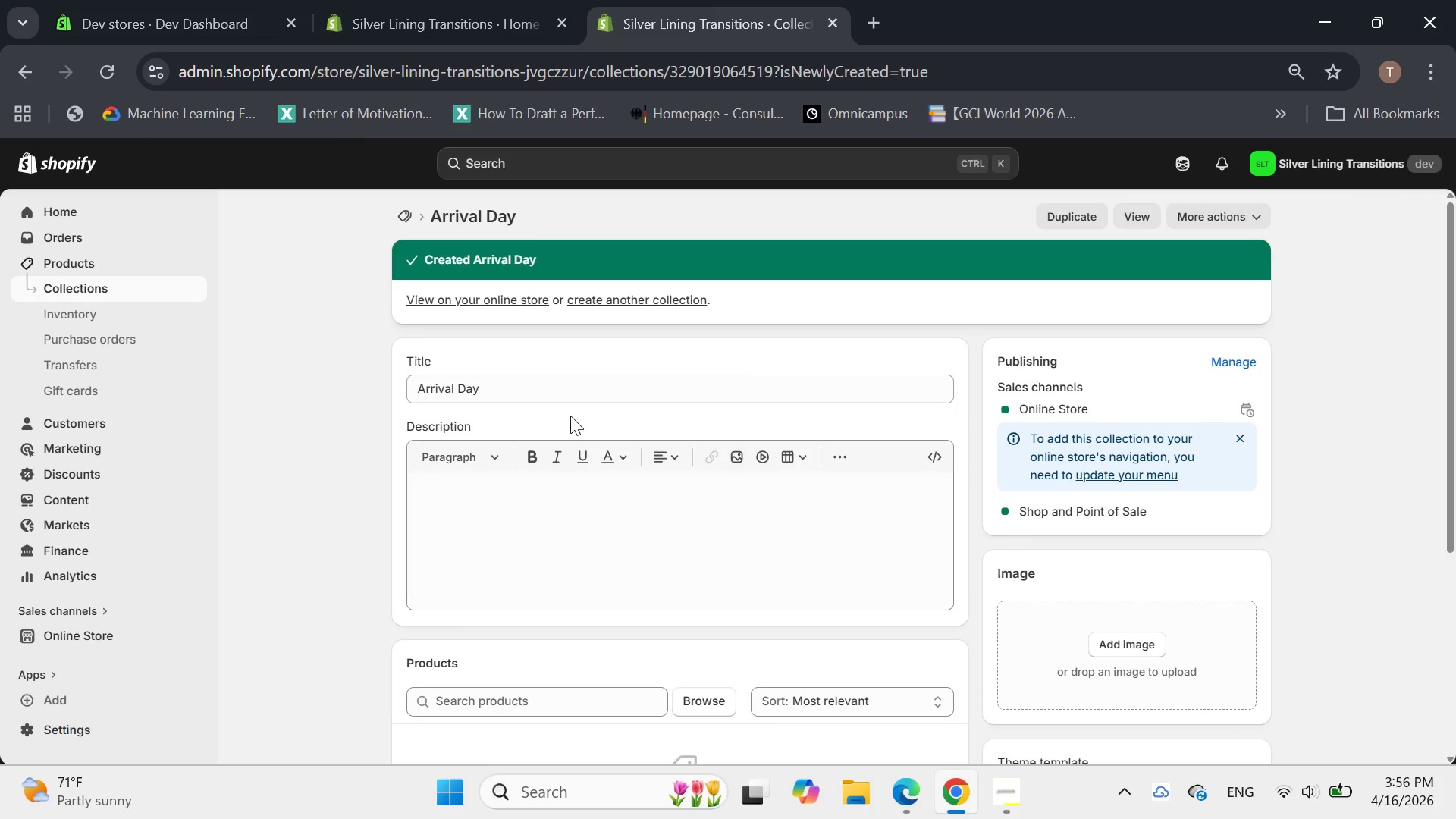 
wait(6.75)
 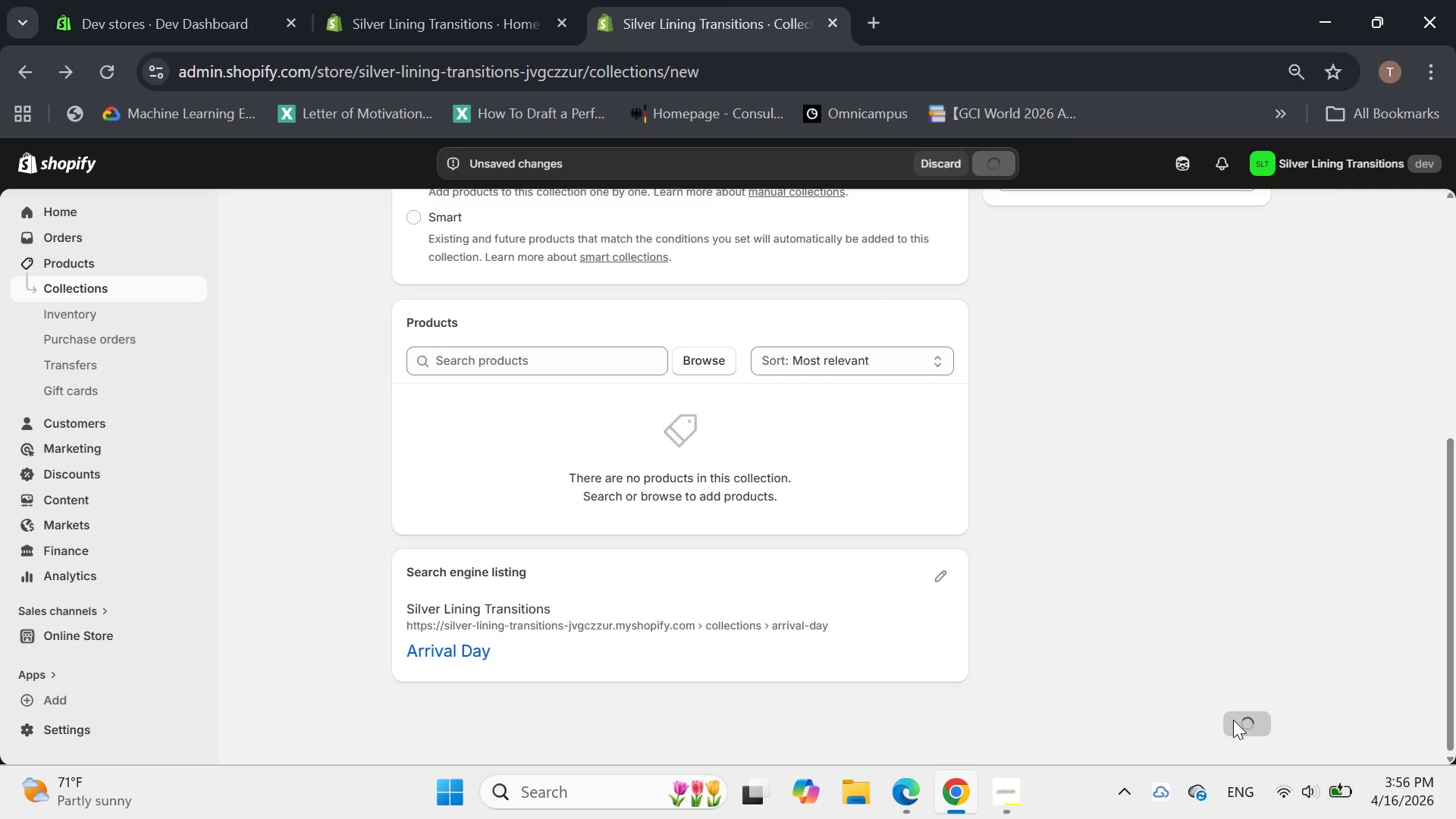 
left_click([21, 77])
 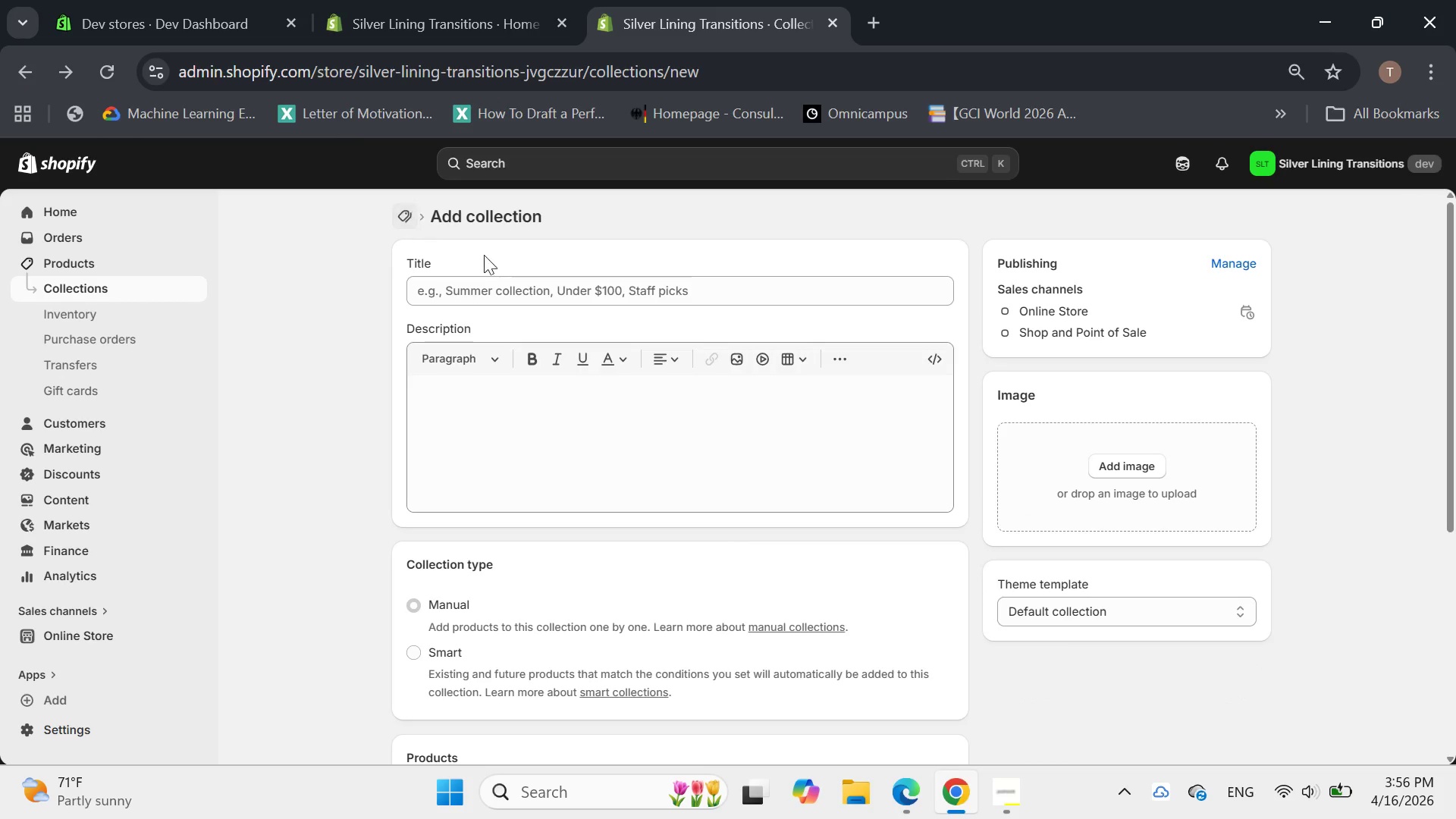 
left_click([453, 291])
 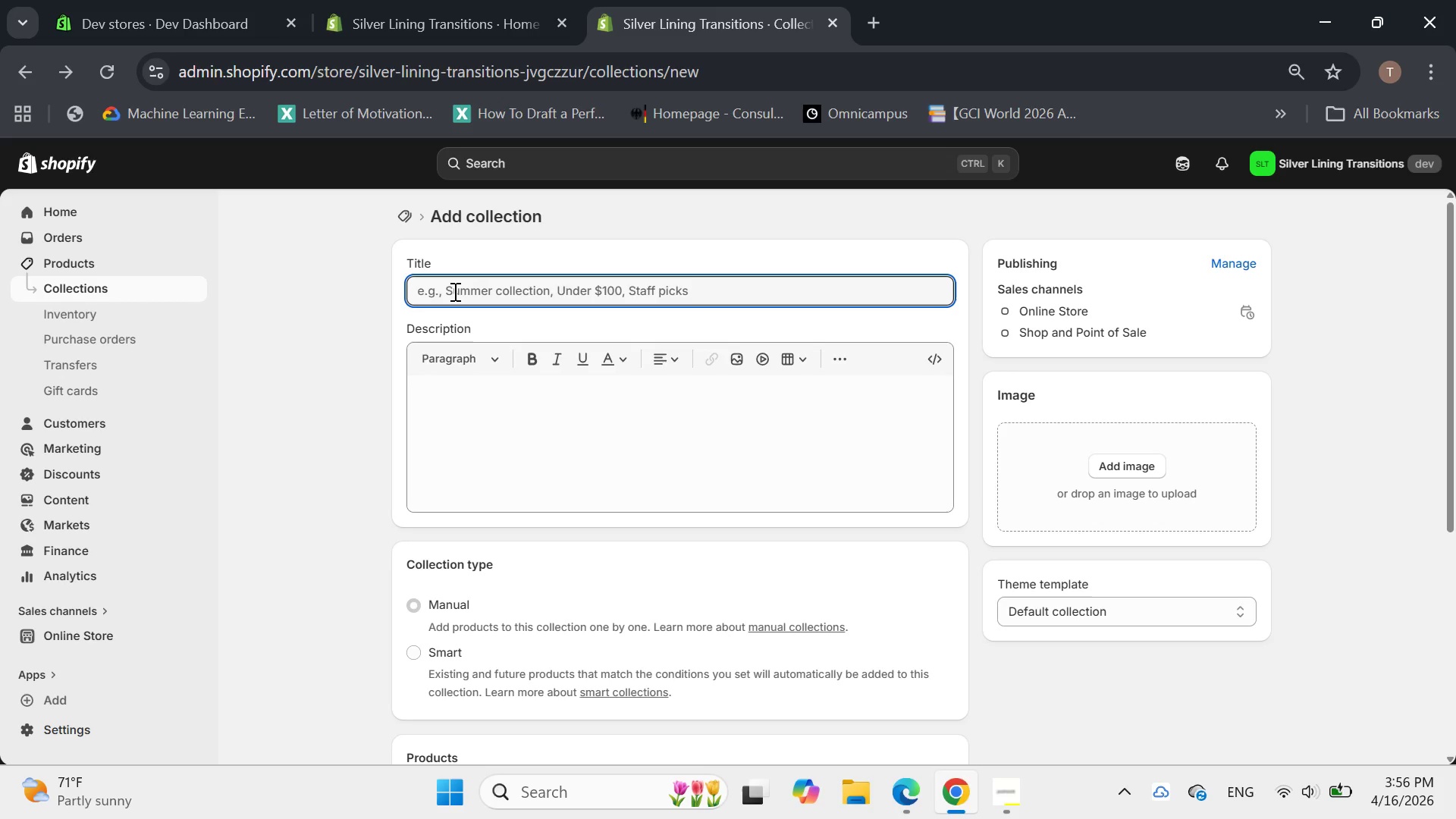 
type(Long term co[Home])
 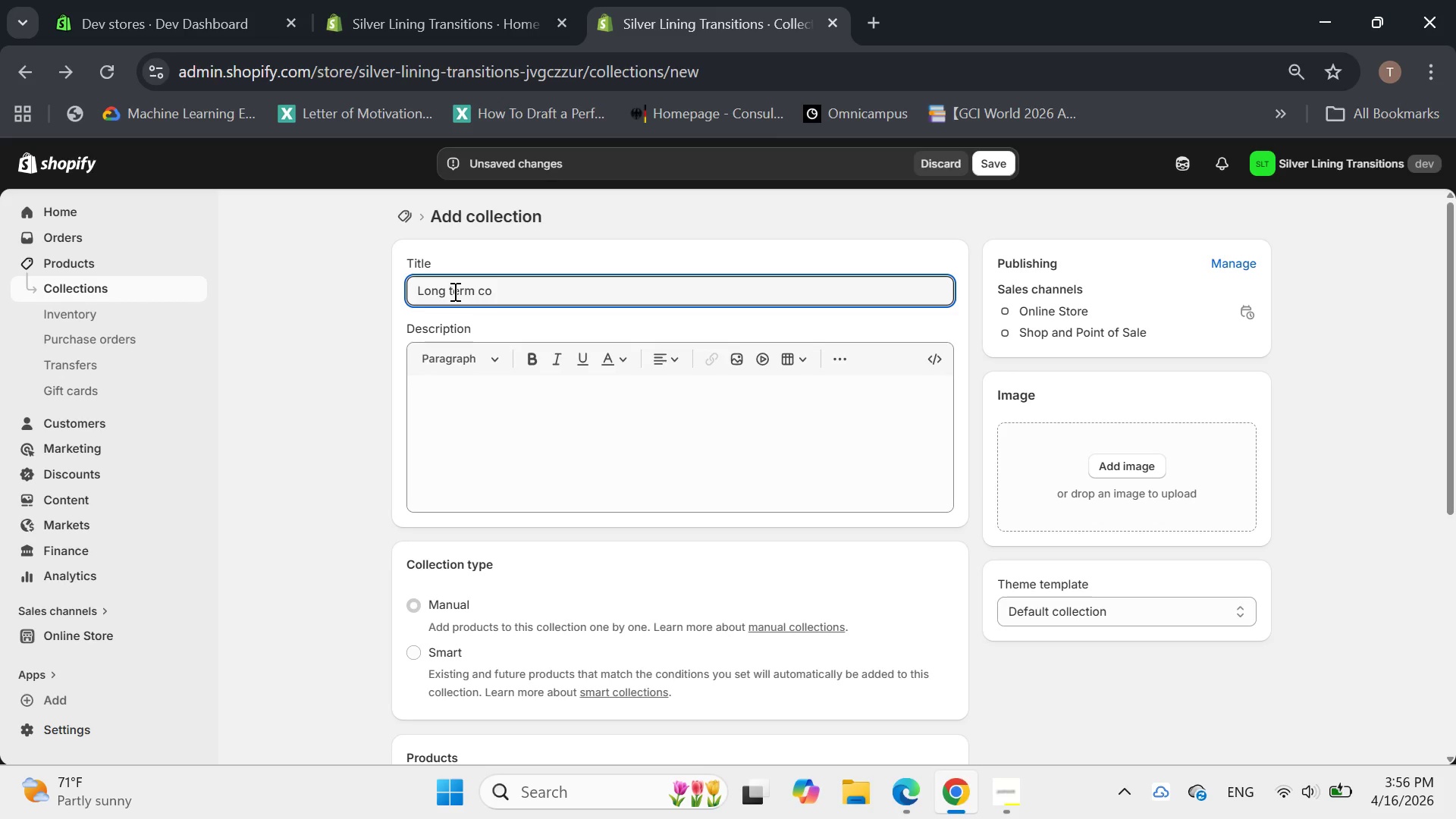 
key(ArrowRight)
 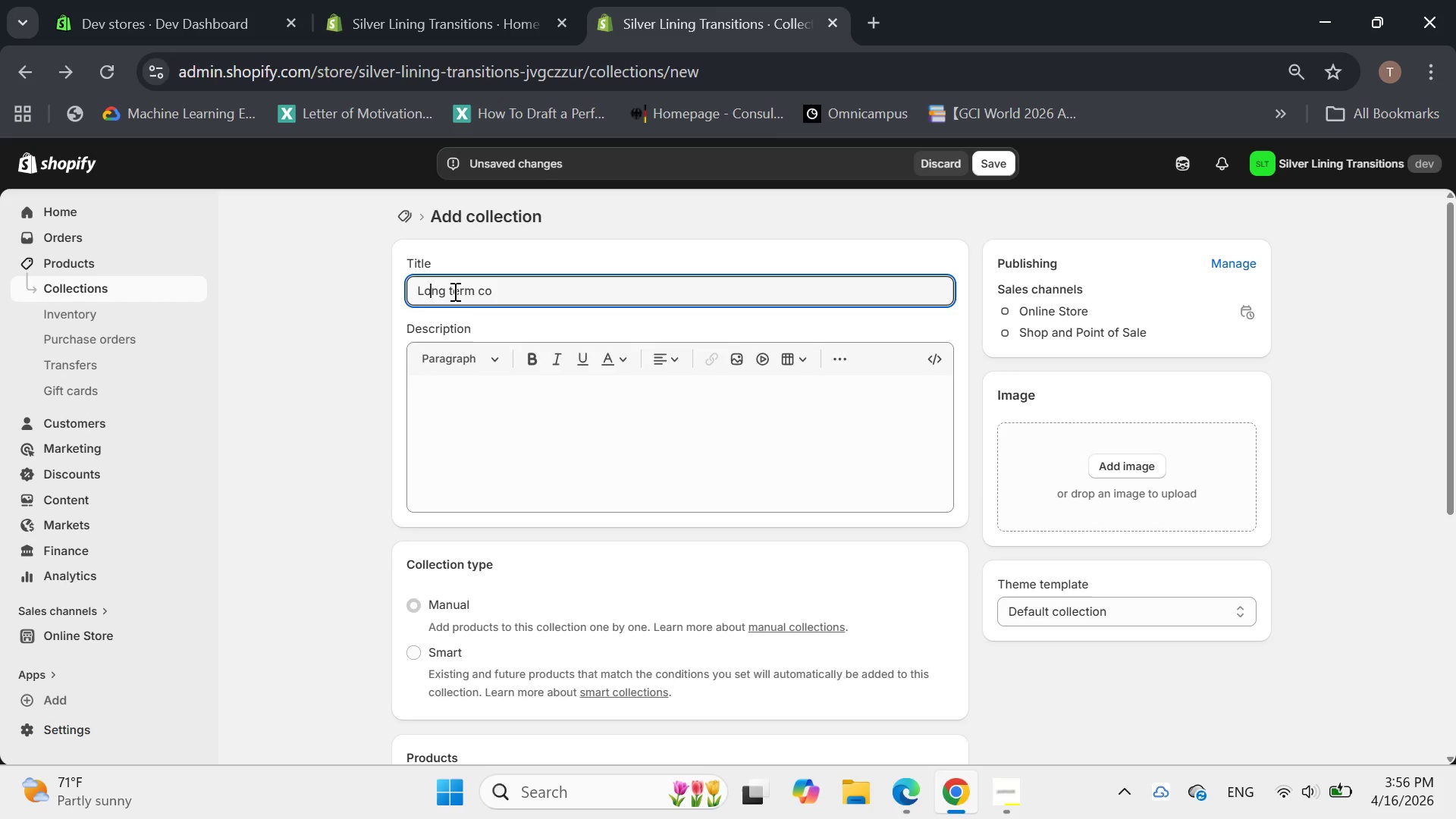 
key(ArrowRight)
 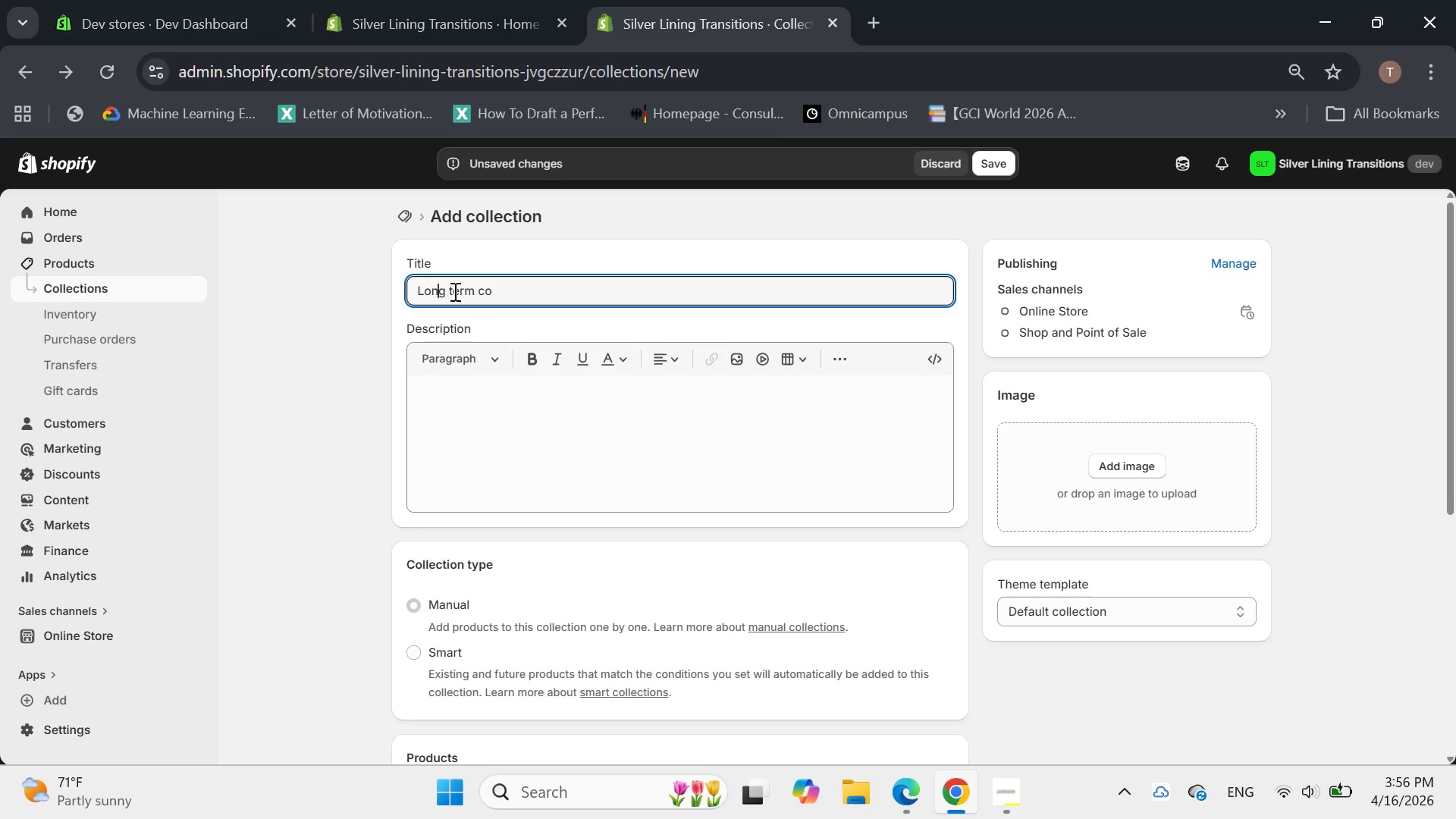 
key(ArrowRight)
 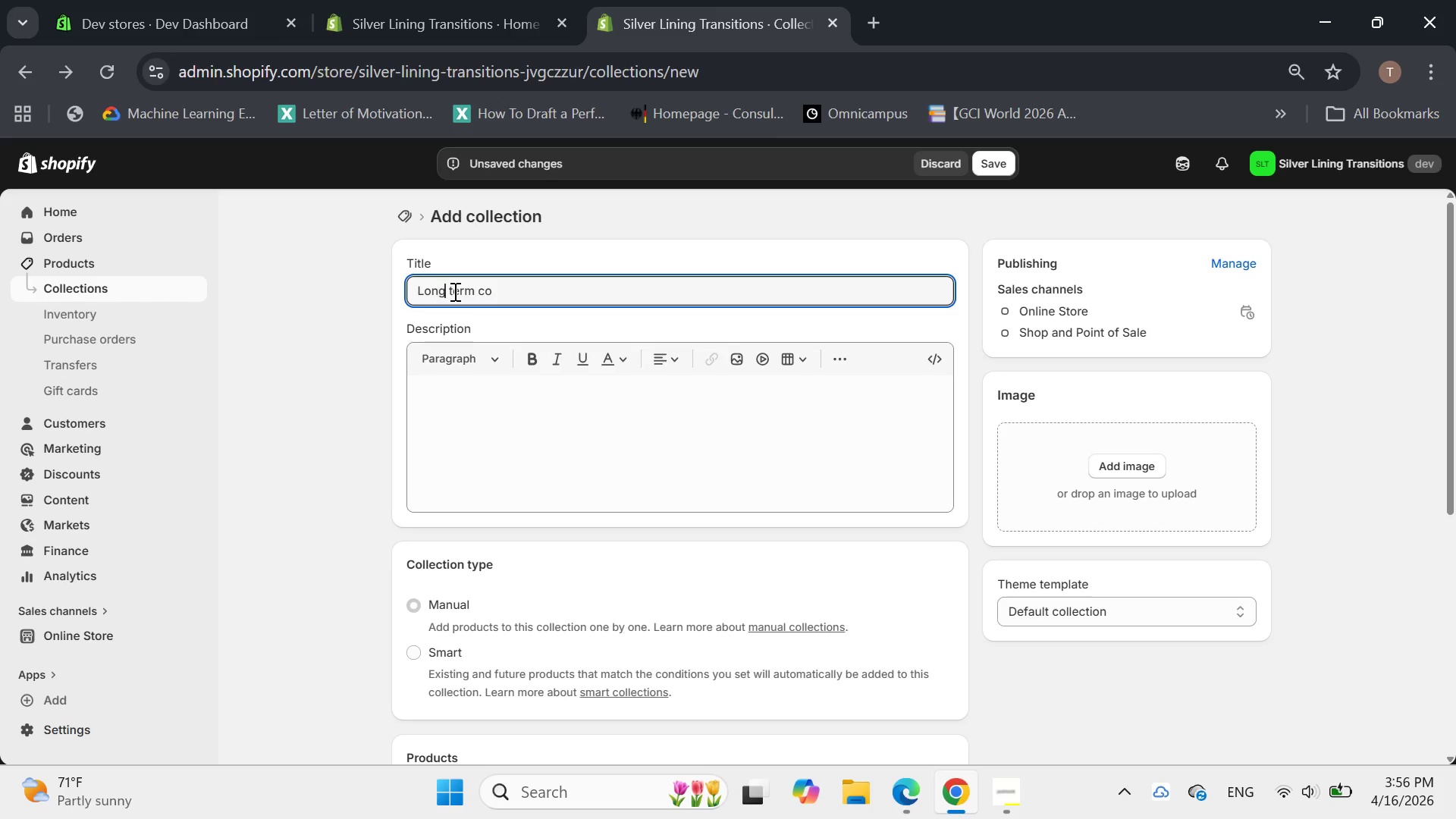 
key(ArrowRight)
 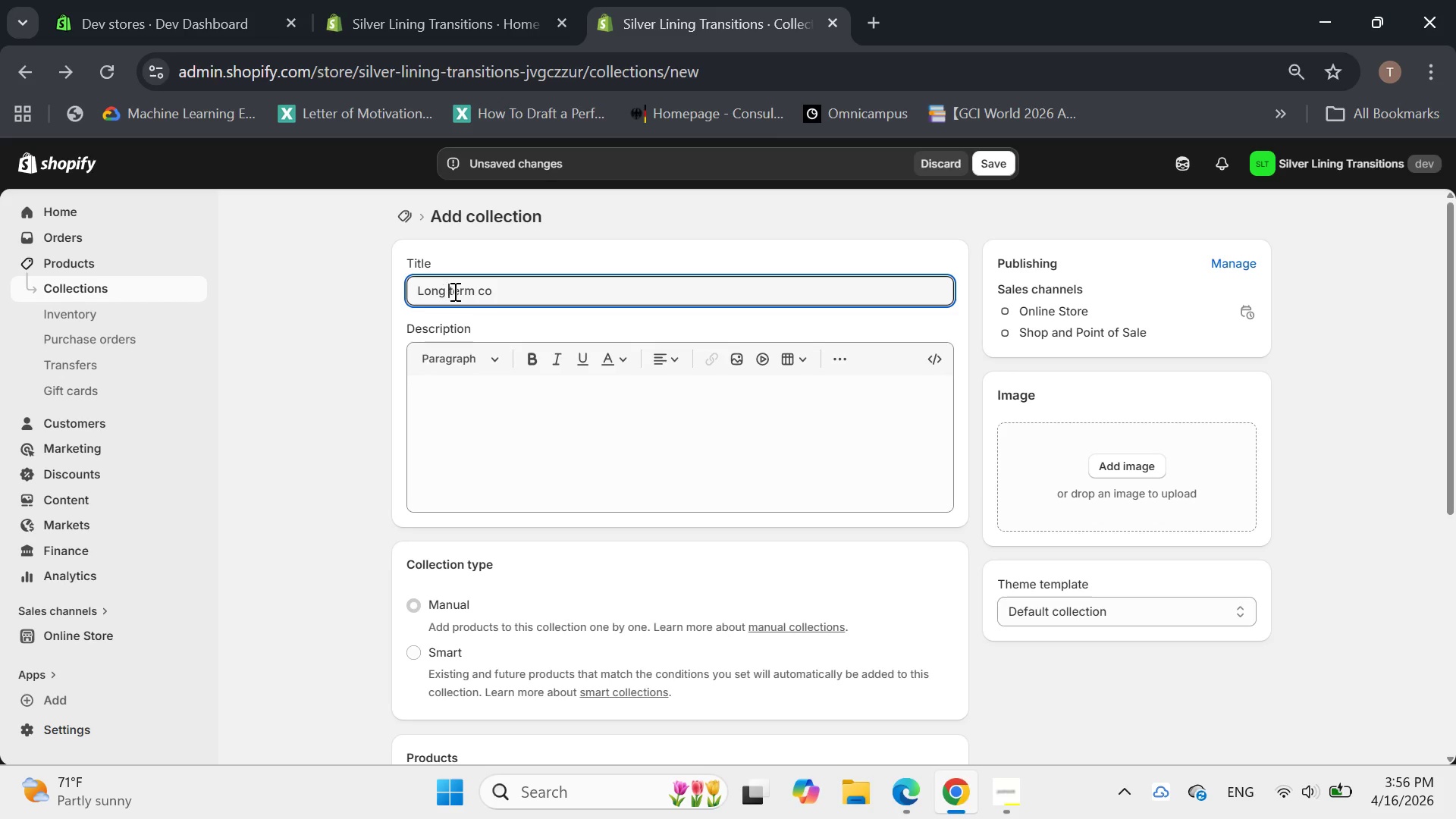 
key(ArrowRight)
 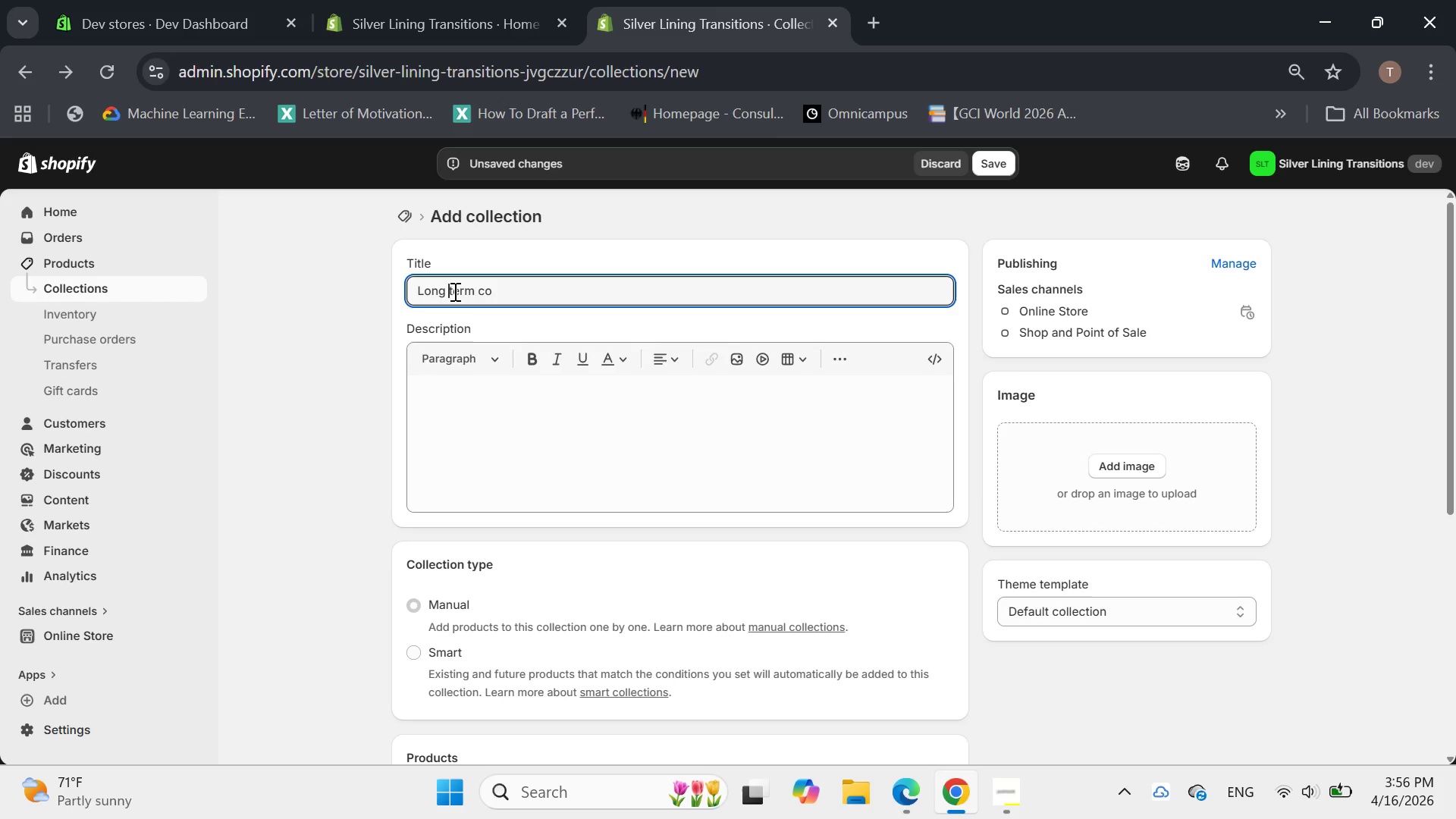 
key(ArrowRight)
 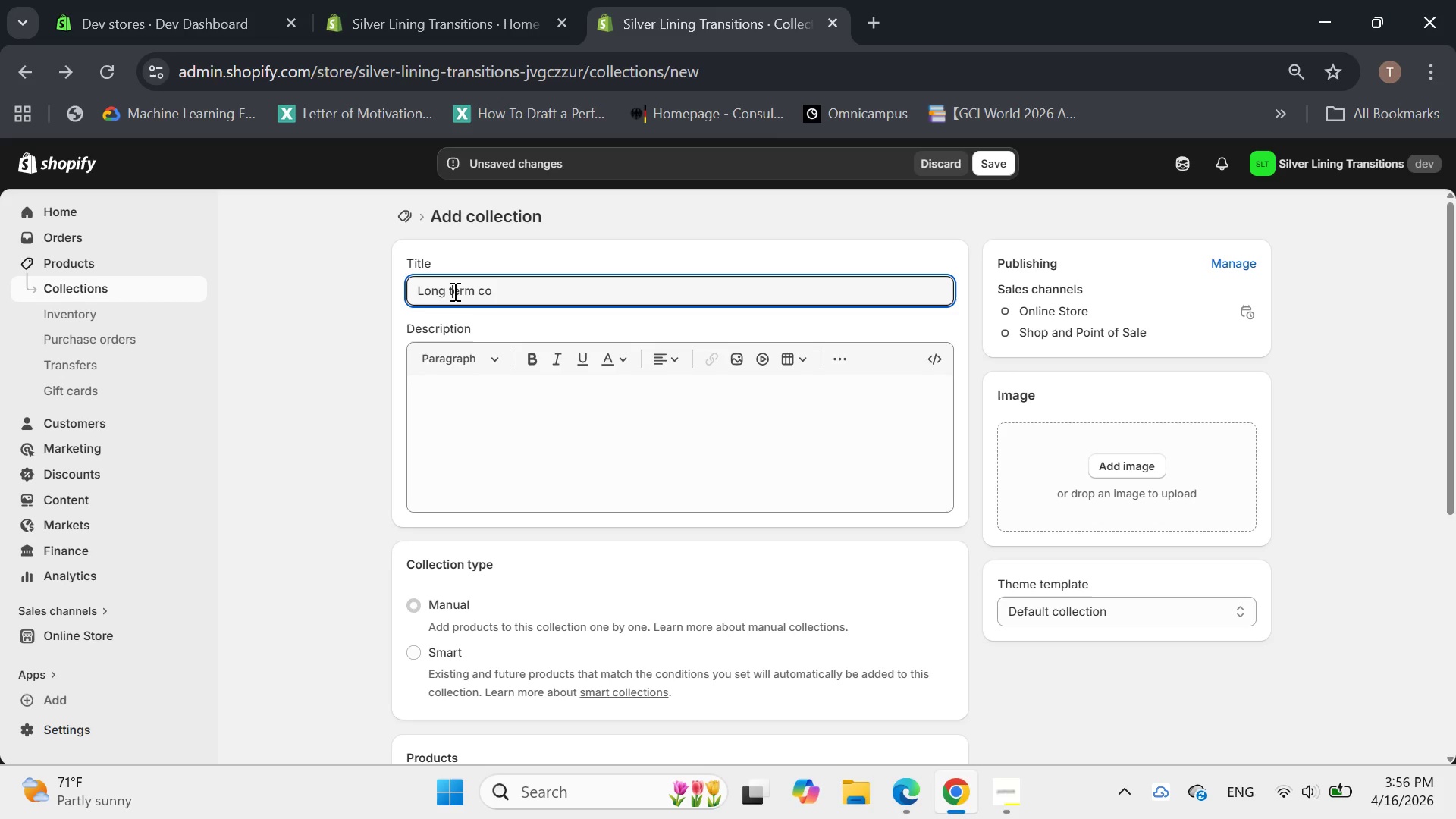 
key(ArrowRight)
 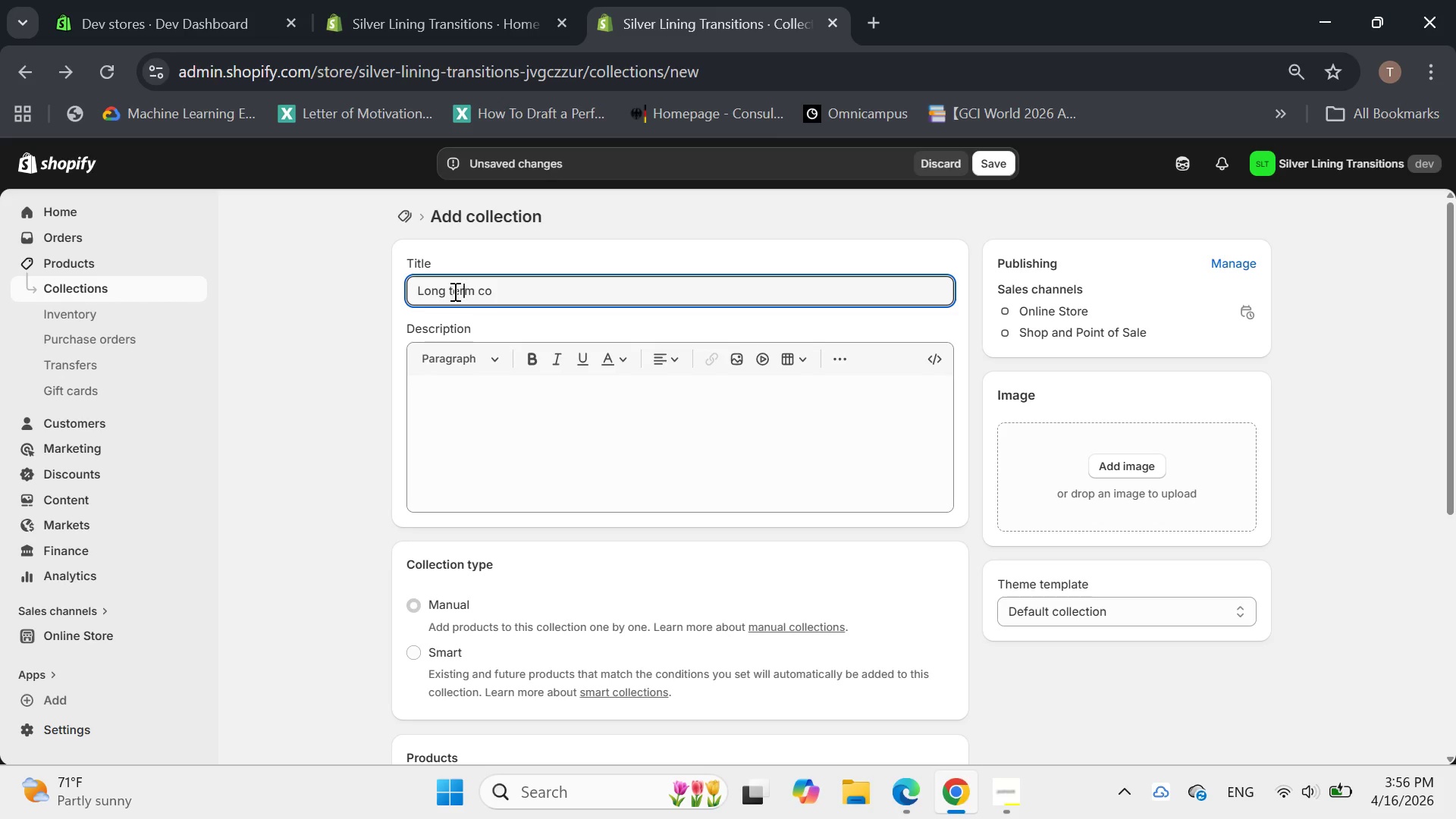 
key(ArrowRight)
 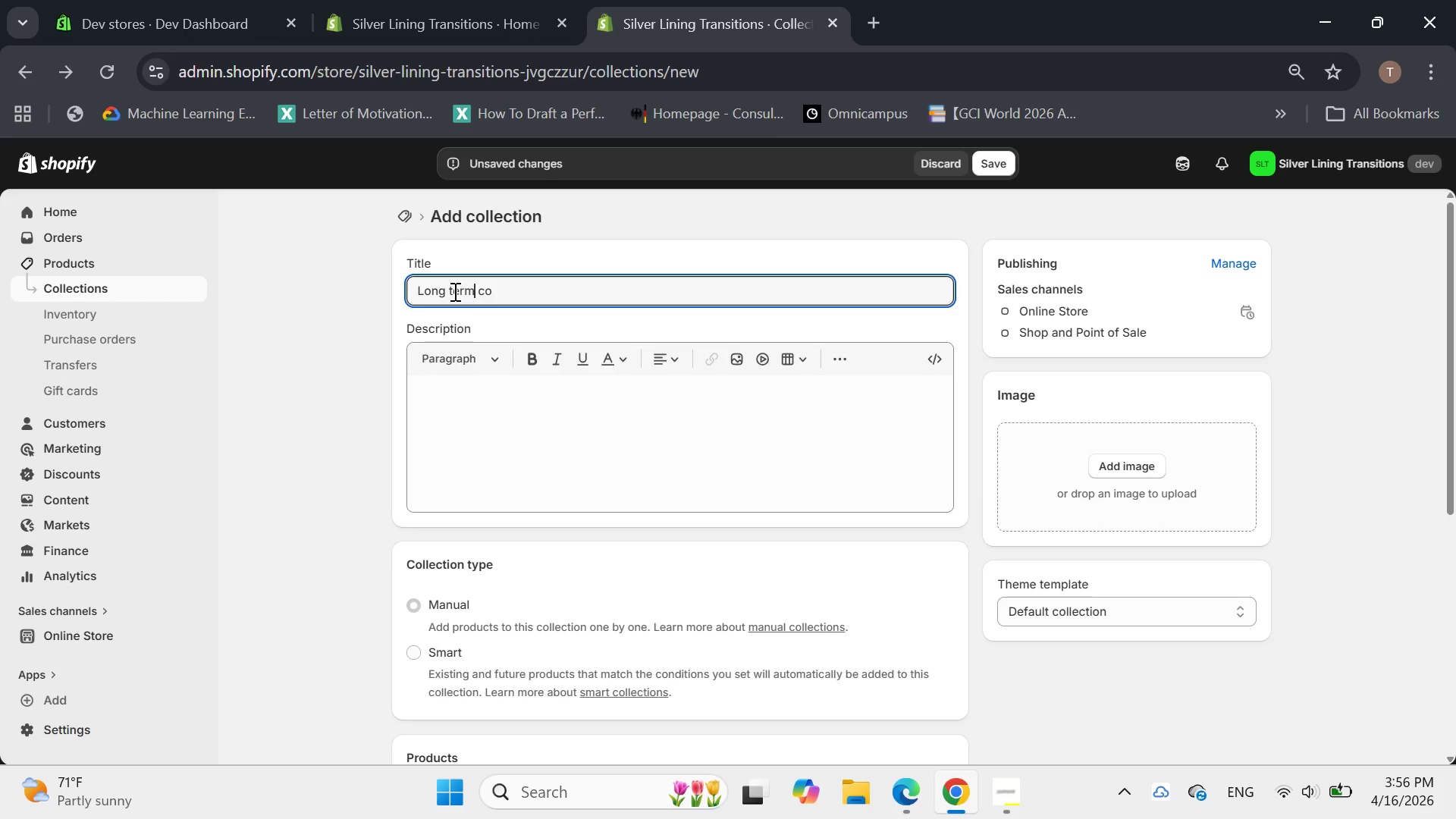 
key(ArrowRight)
 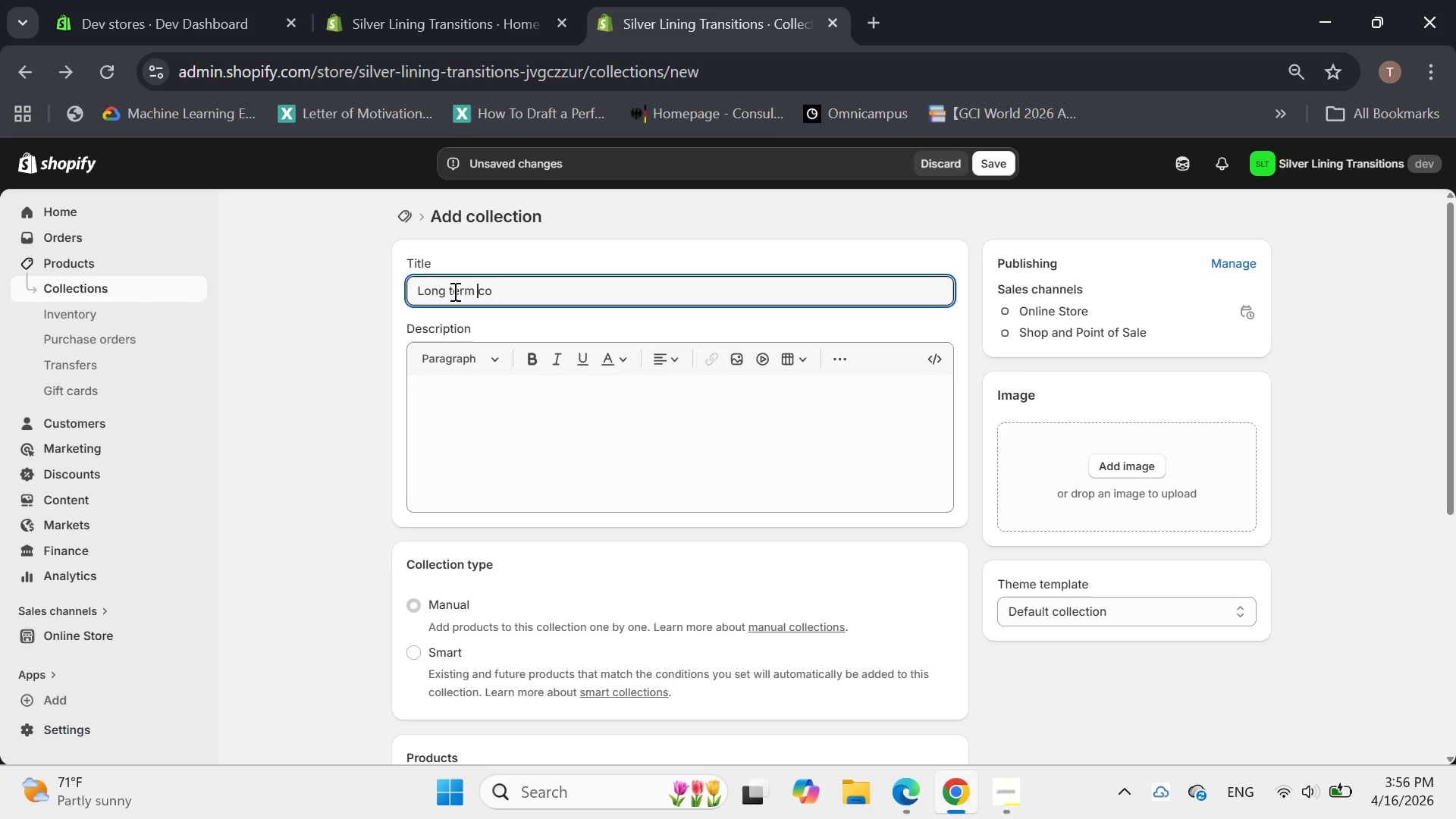 
key(ArrowRight)
 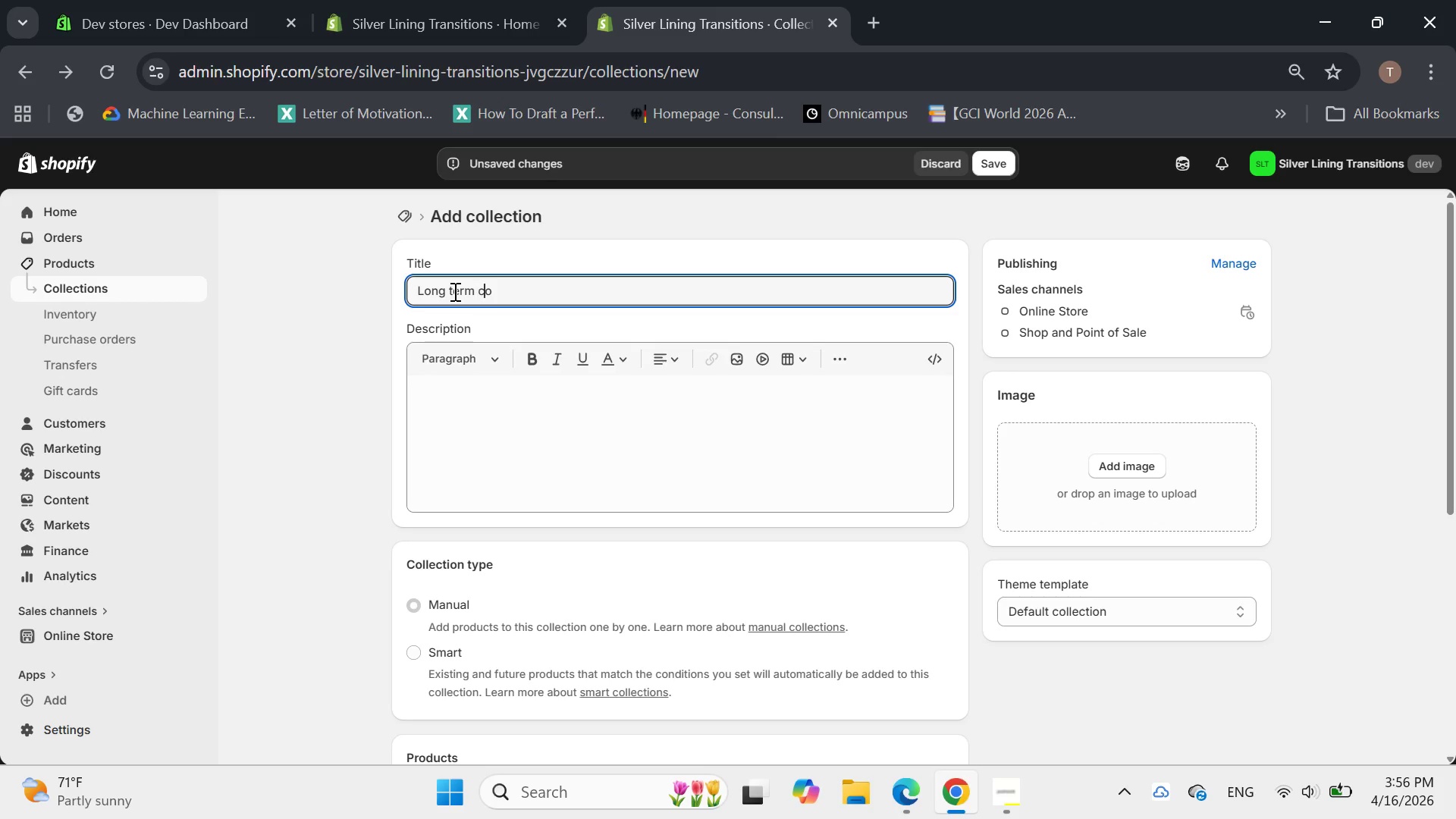 
key(ArrowRight)
 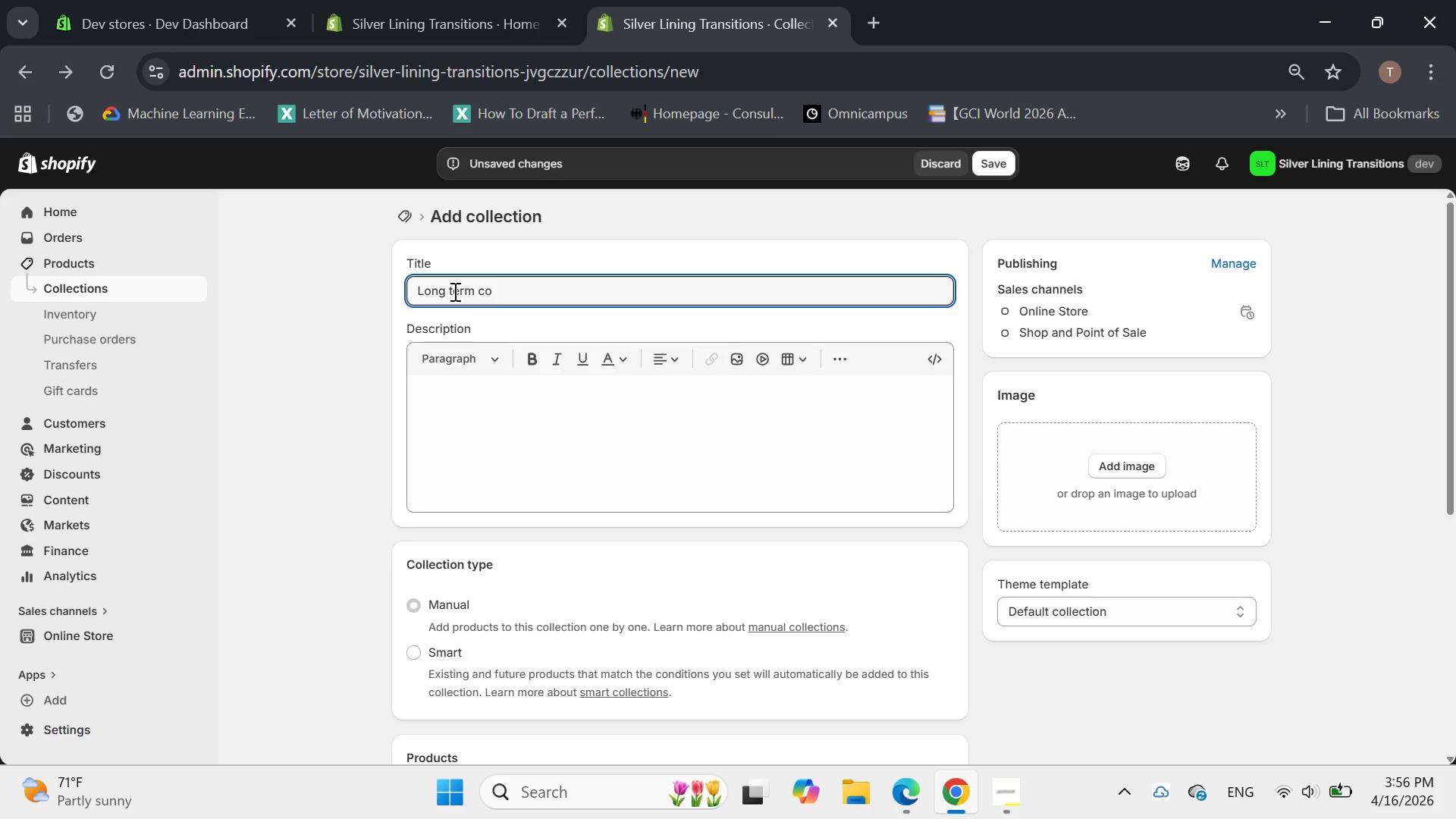 
key(Backspace)
 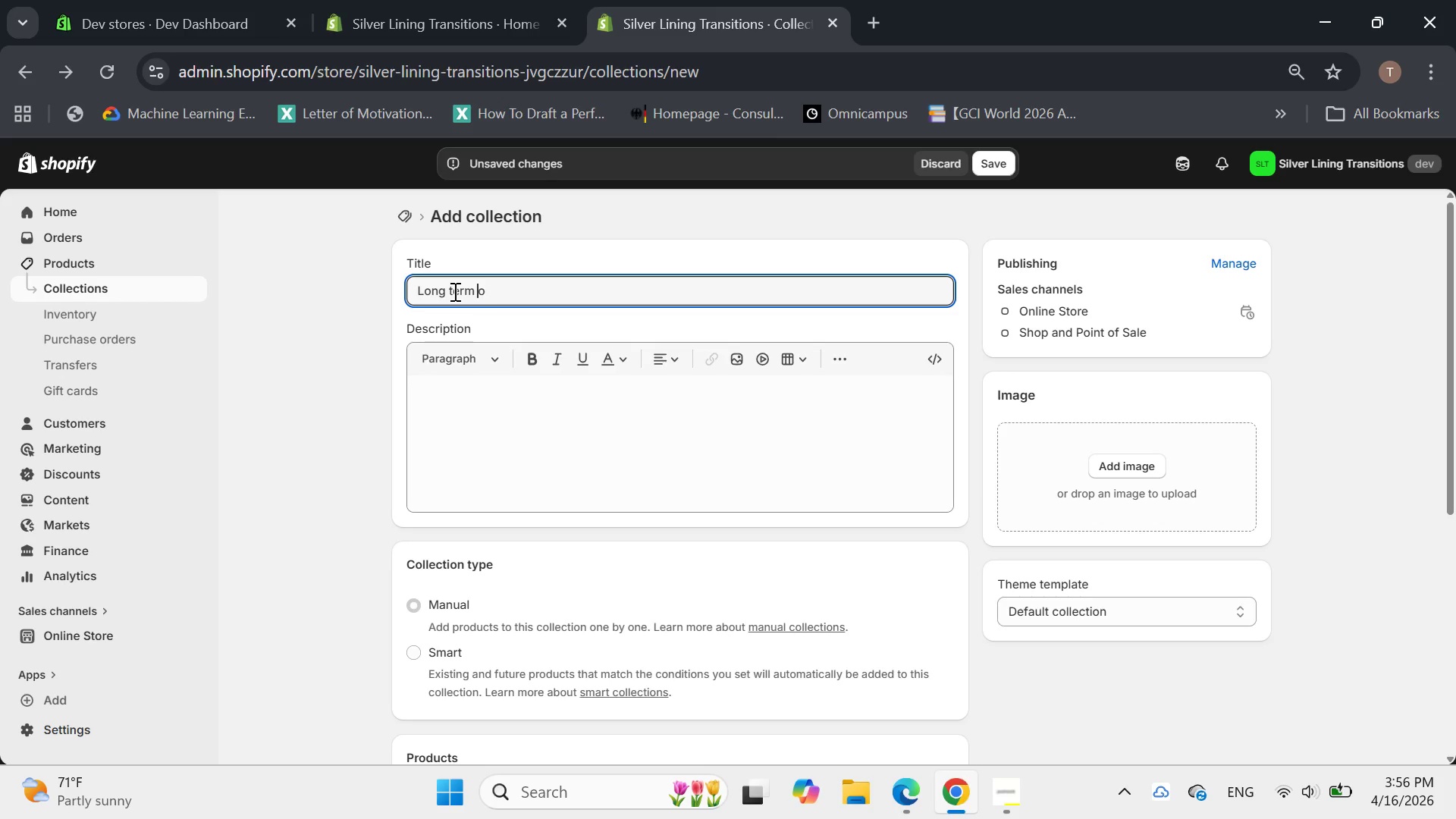 
key(CapsLock)
 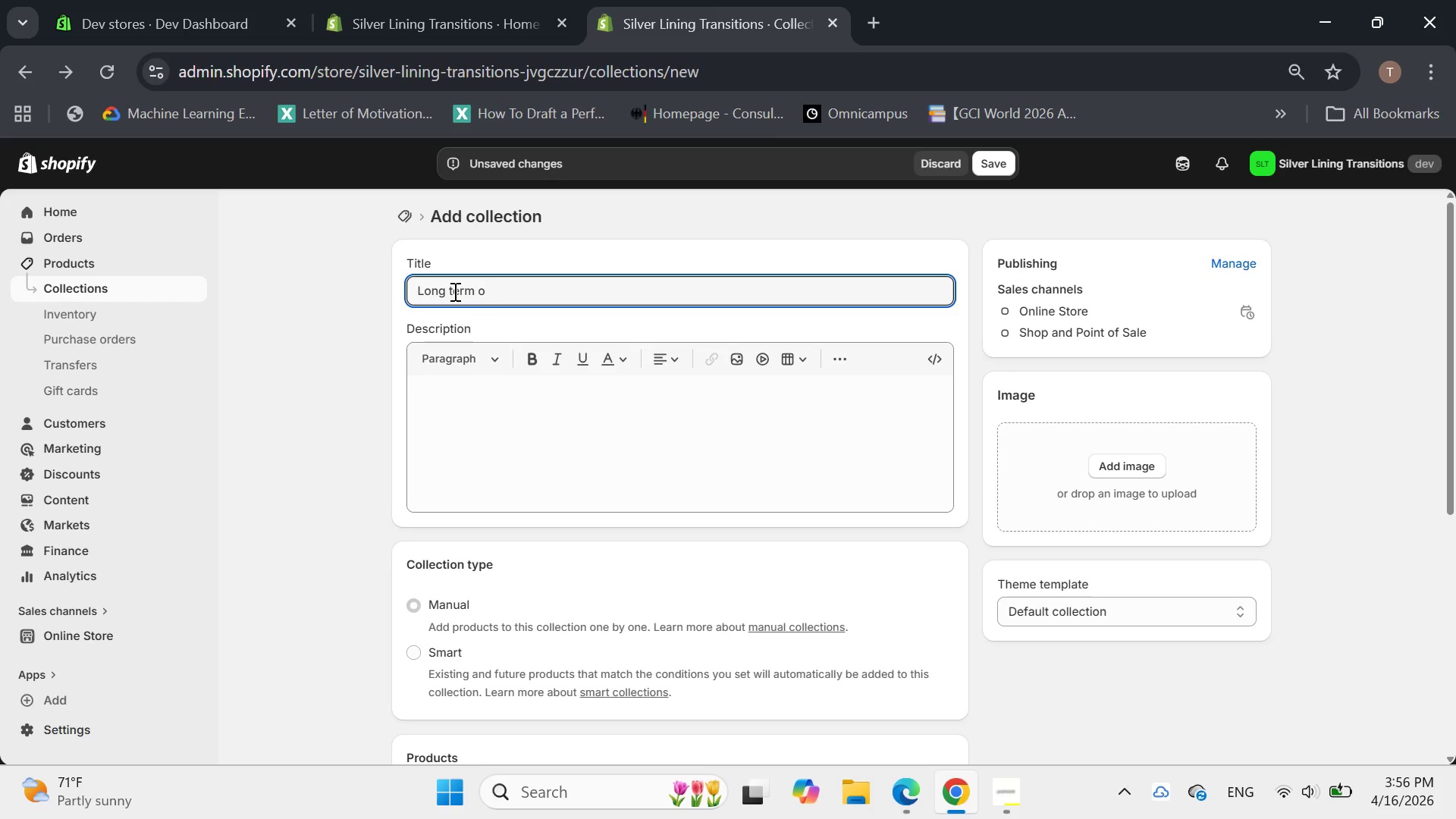 
key(C)
 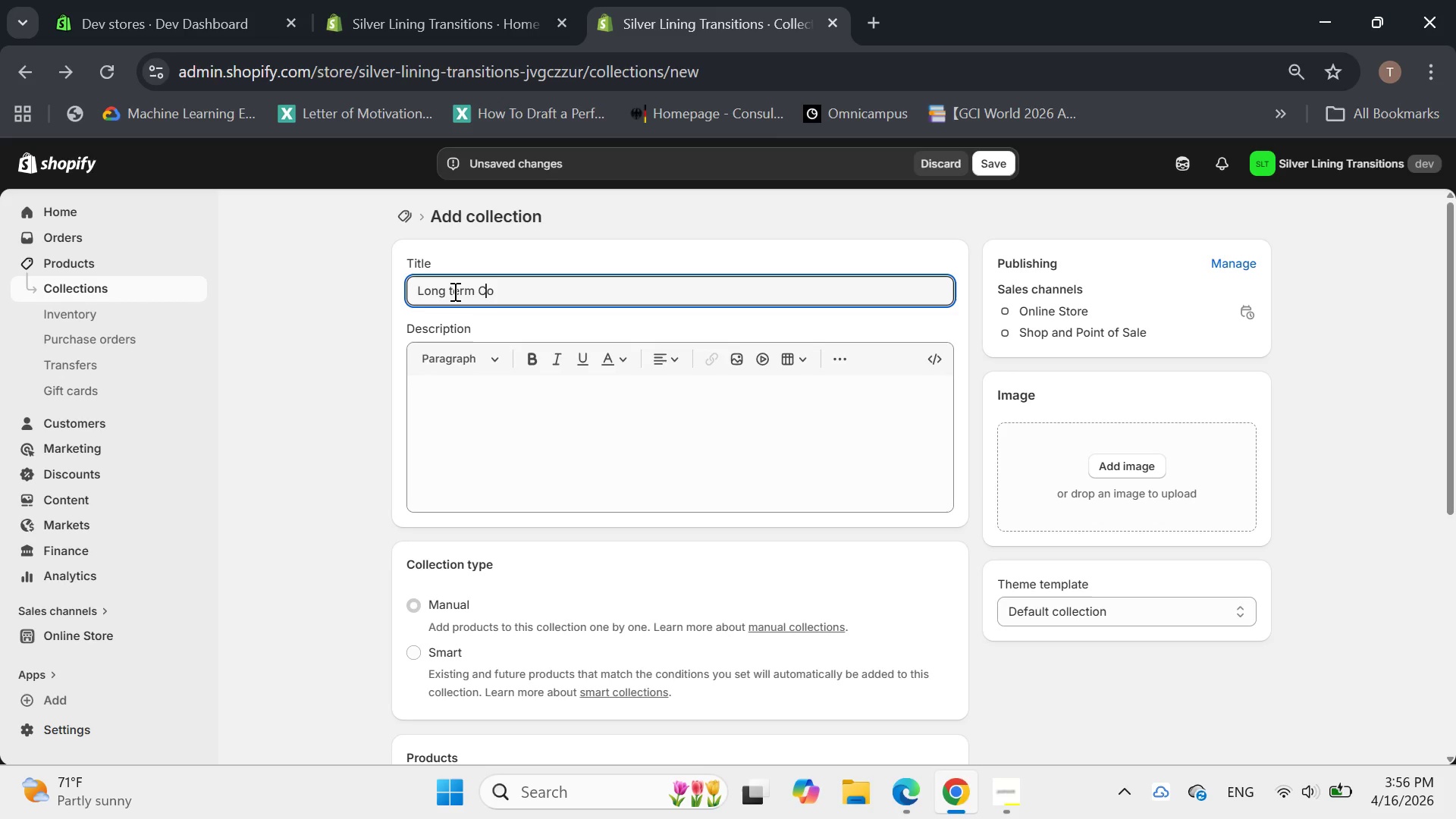 
key(CapsLock)
 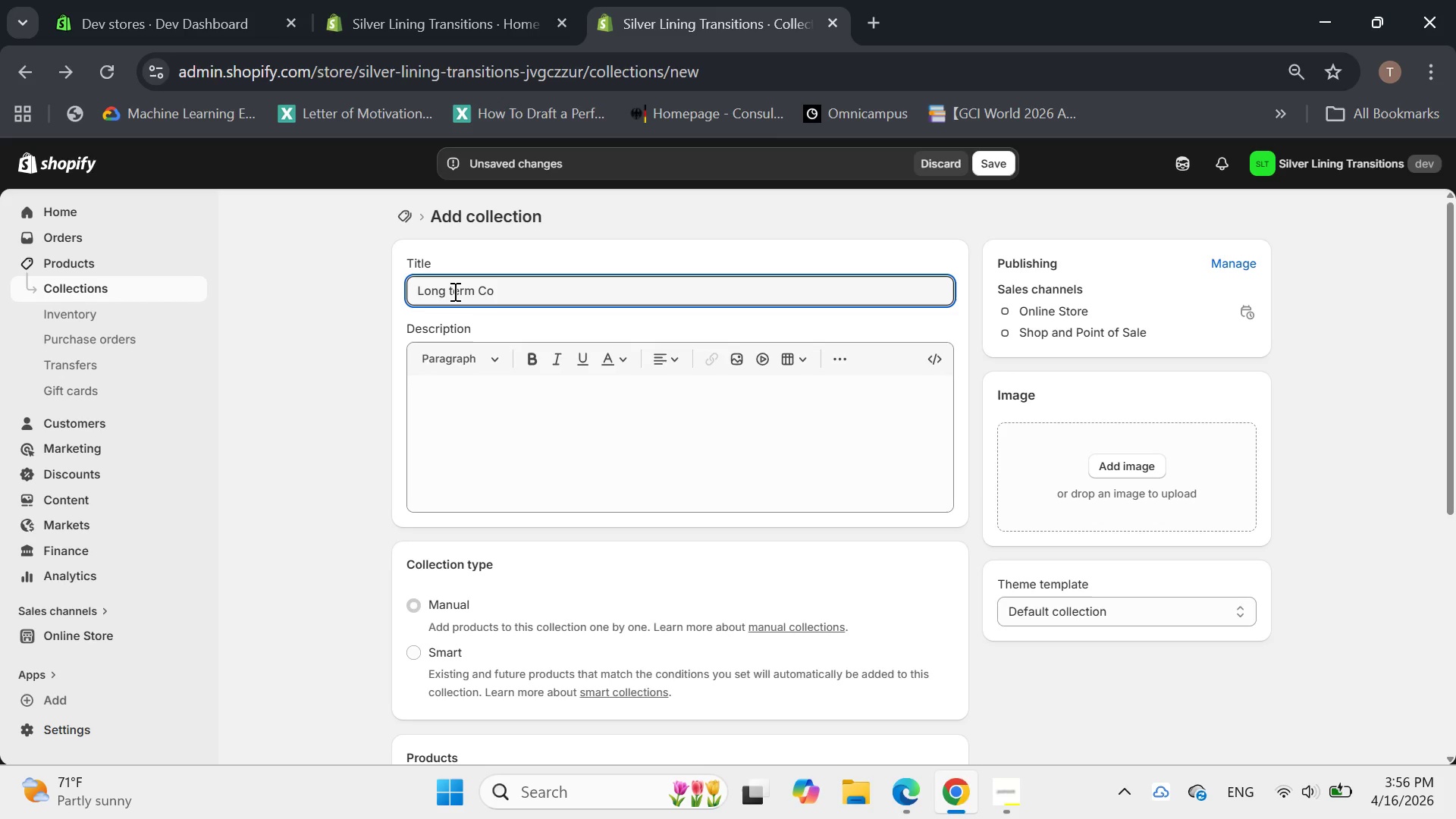 
key(ArrowRight)
 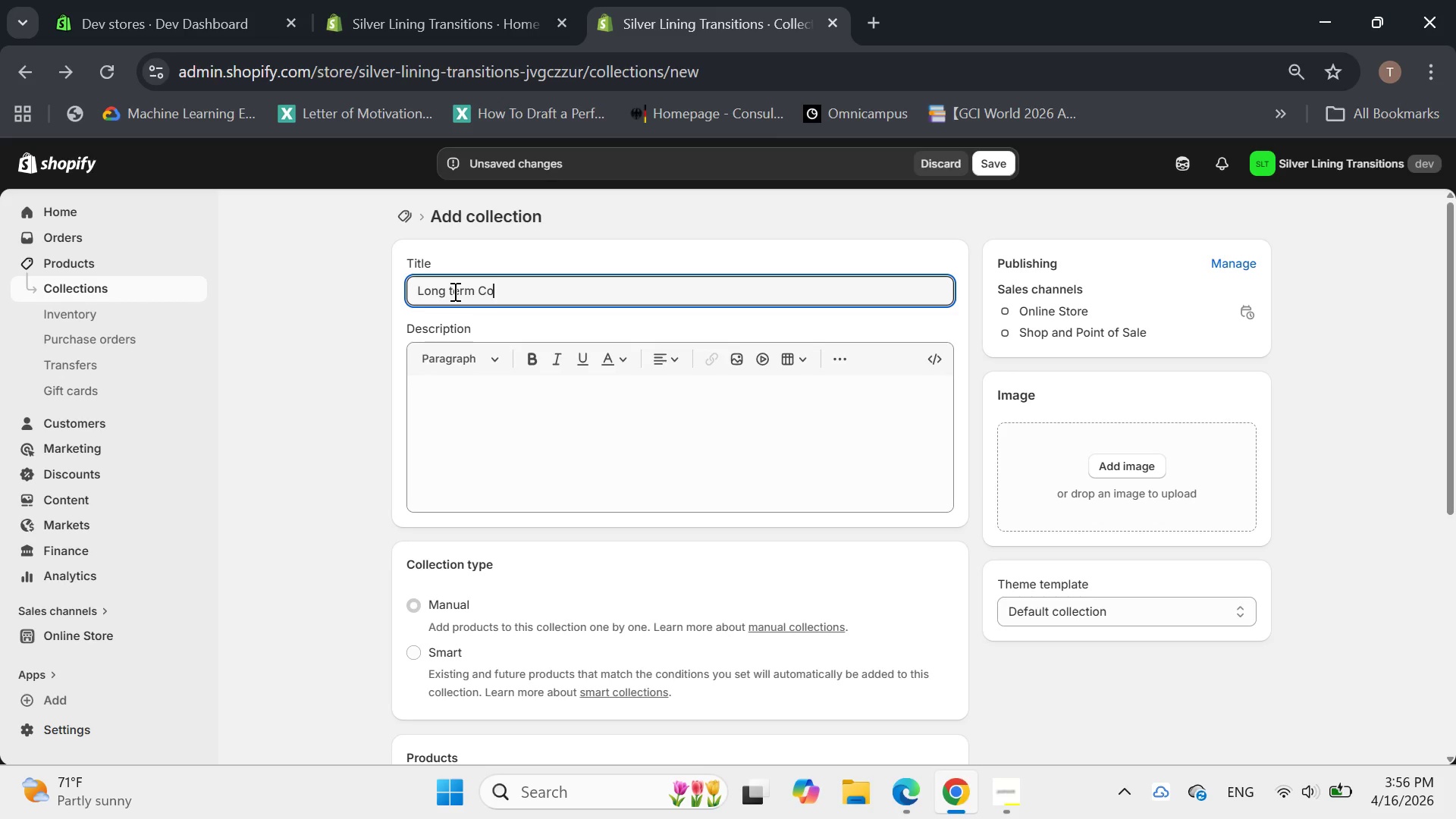 
type(mfert )
 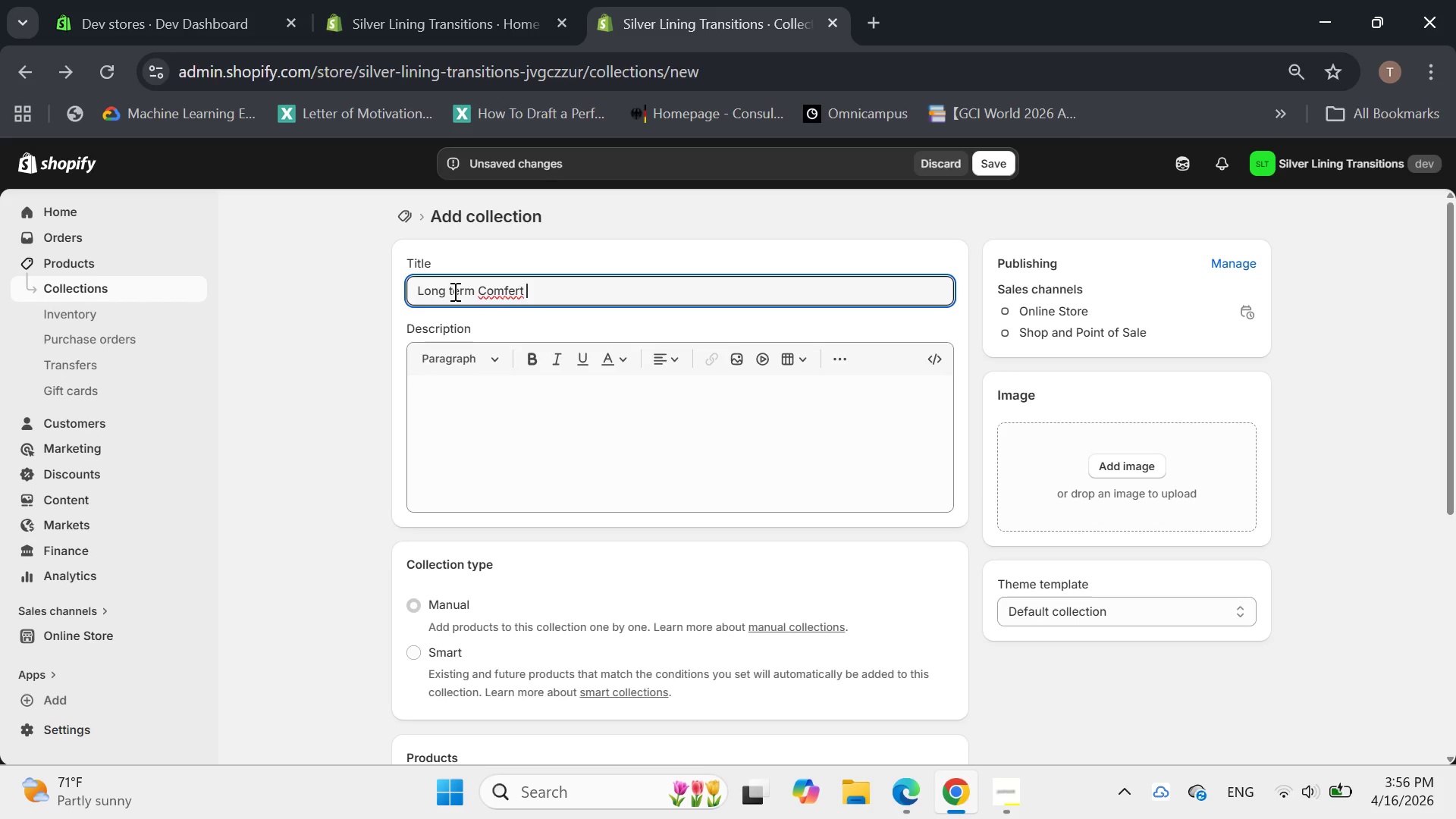 
key(Backspace)
key(Backspace)
key(Backspace)
key(Backspace)
type(ort)
 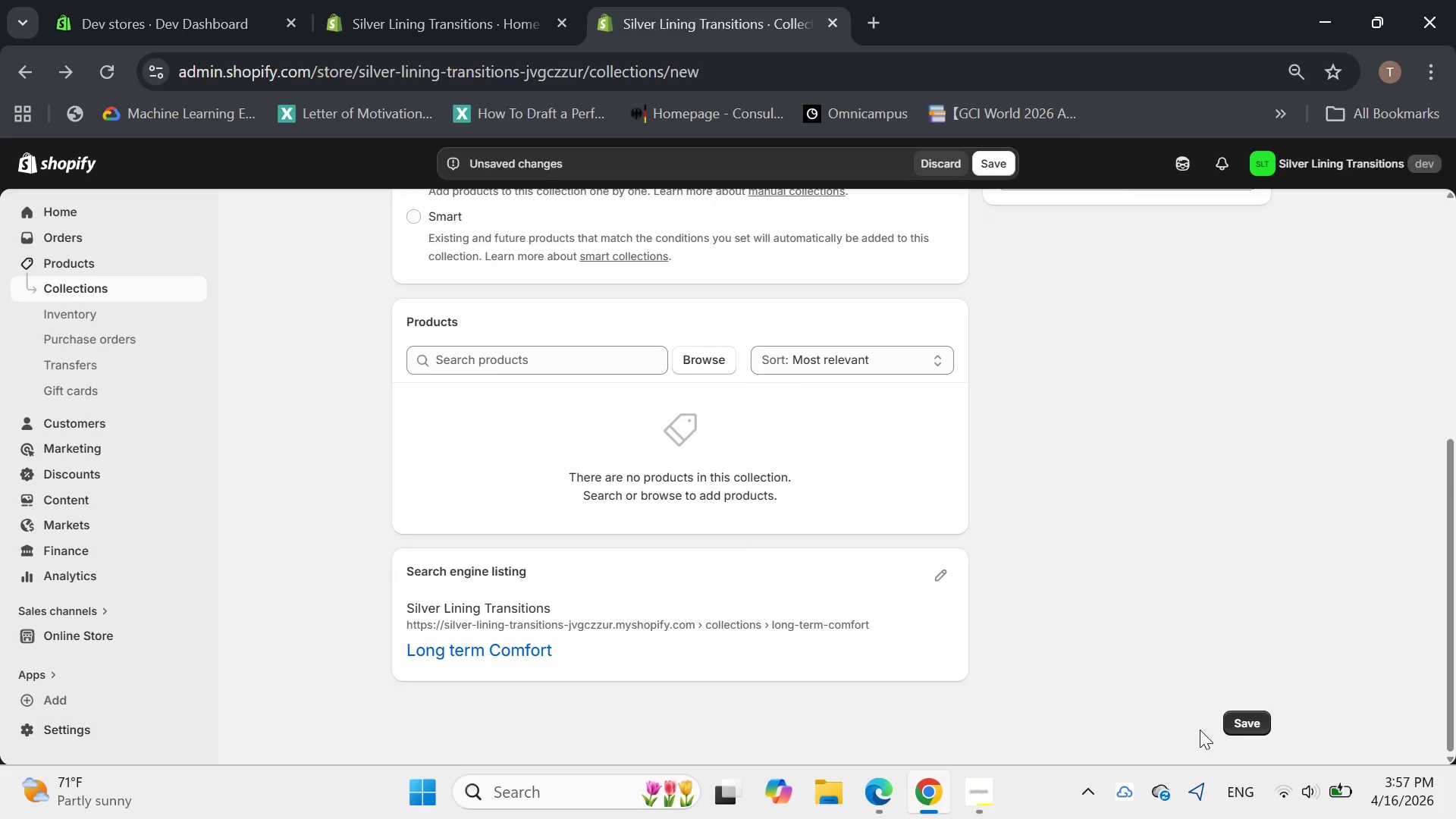 
left_click([1238, 711])
 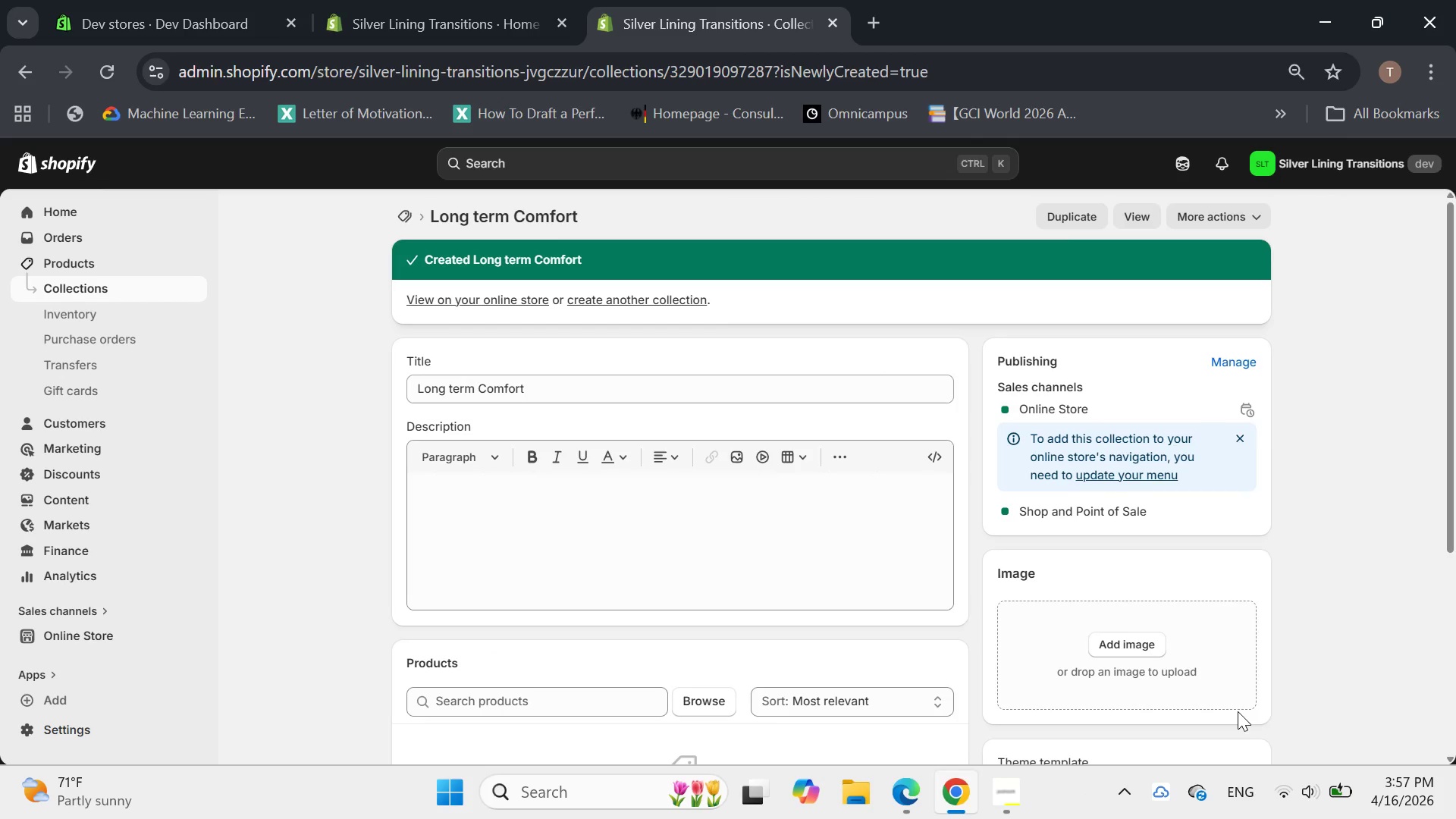 
wait(10.69)
 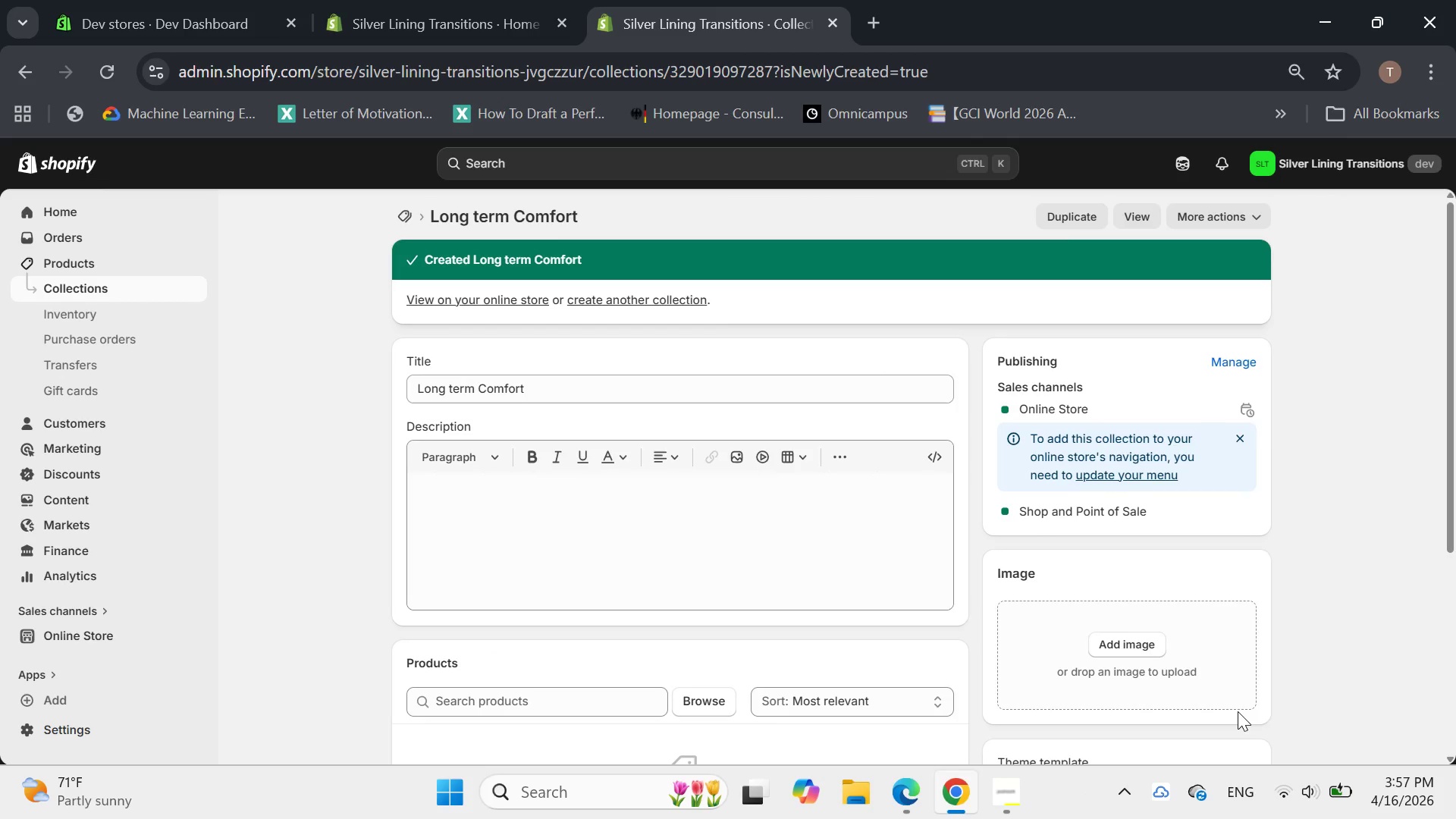 
left_click([72, 267])
 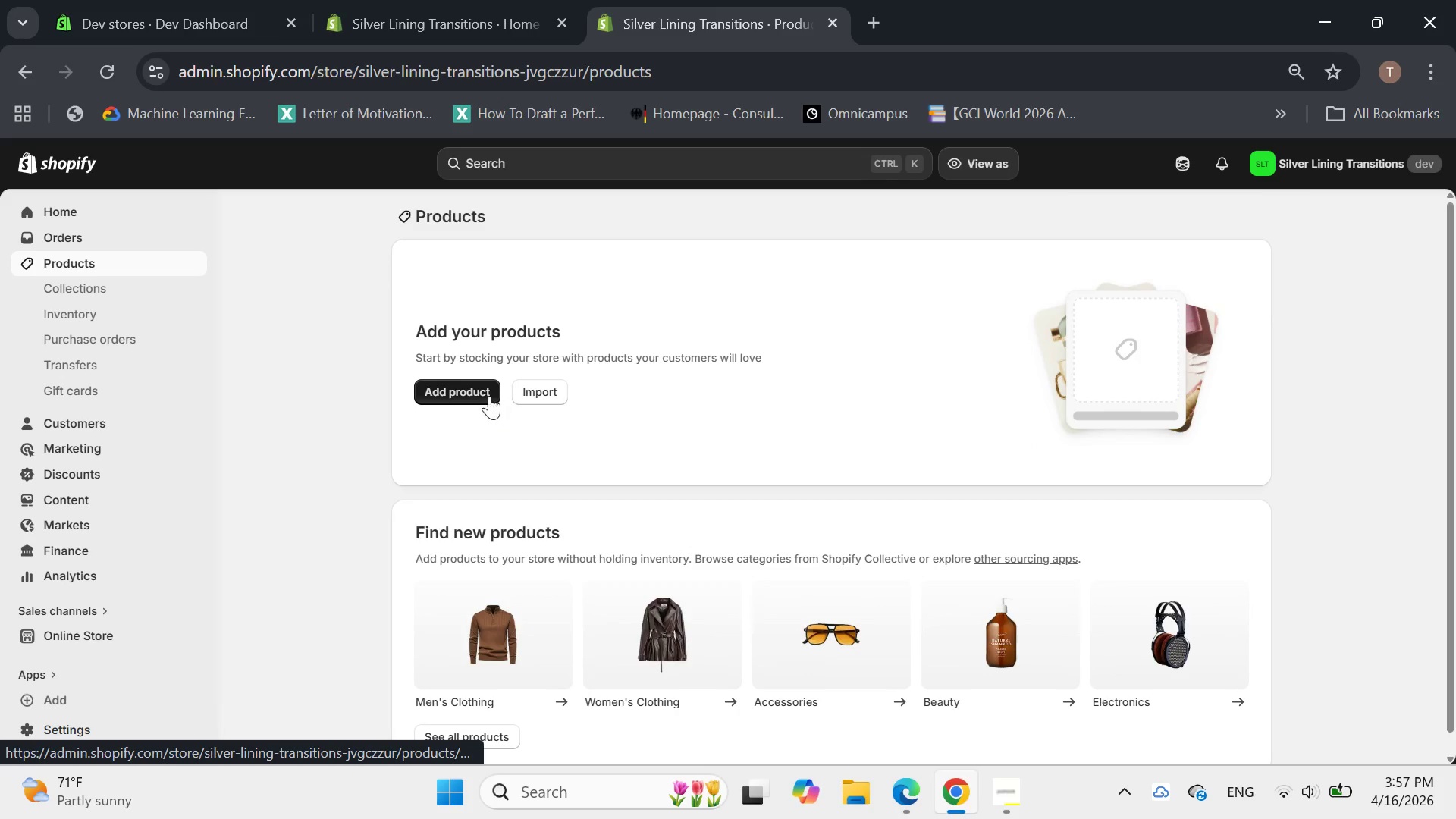 
left_click([482, 394])
 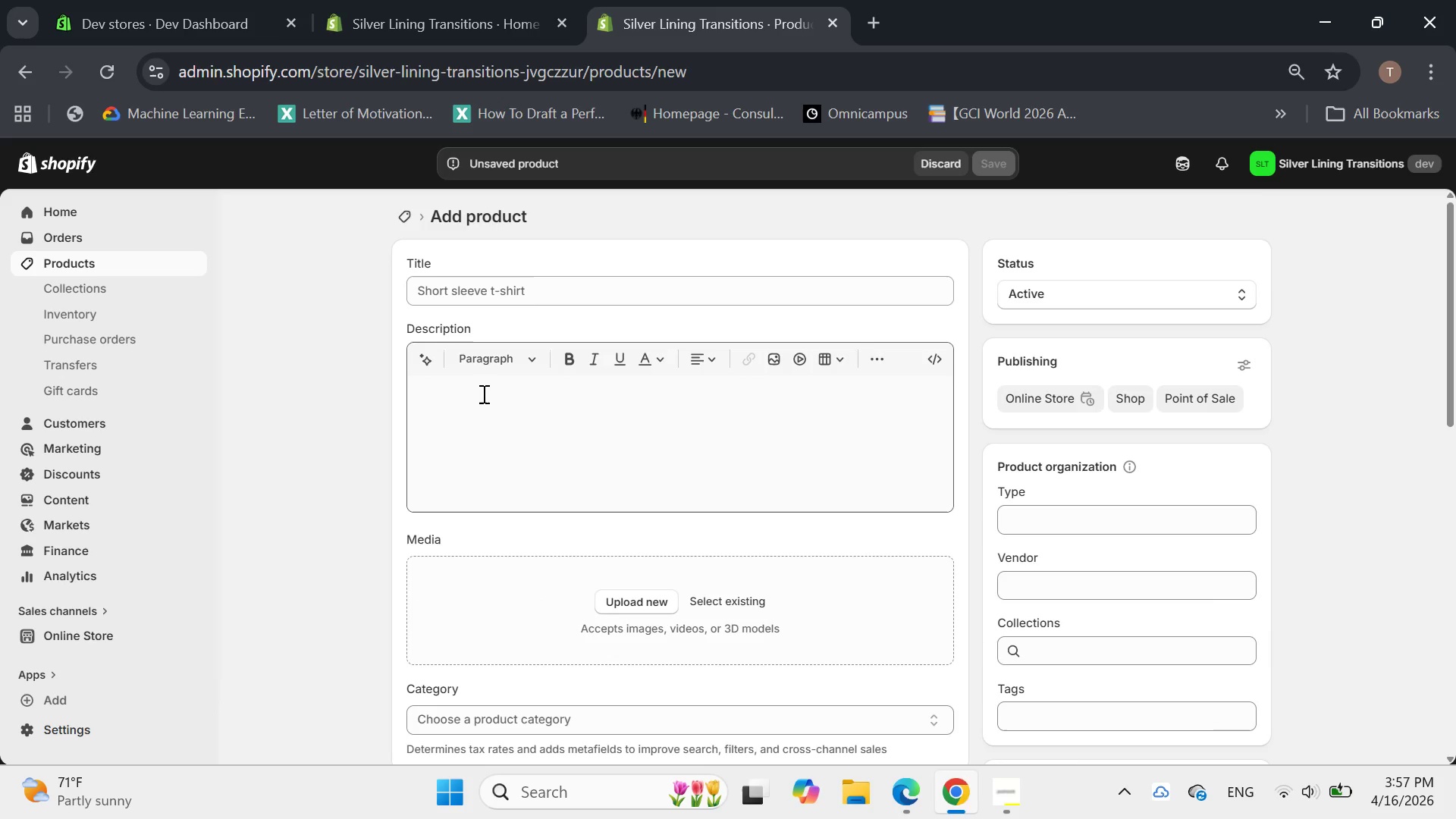 
wait(7.81)
 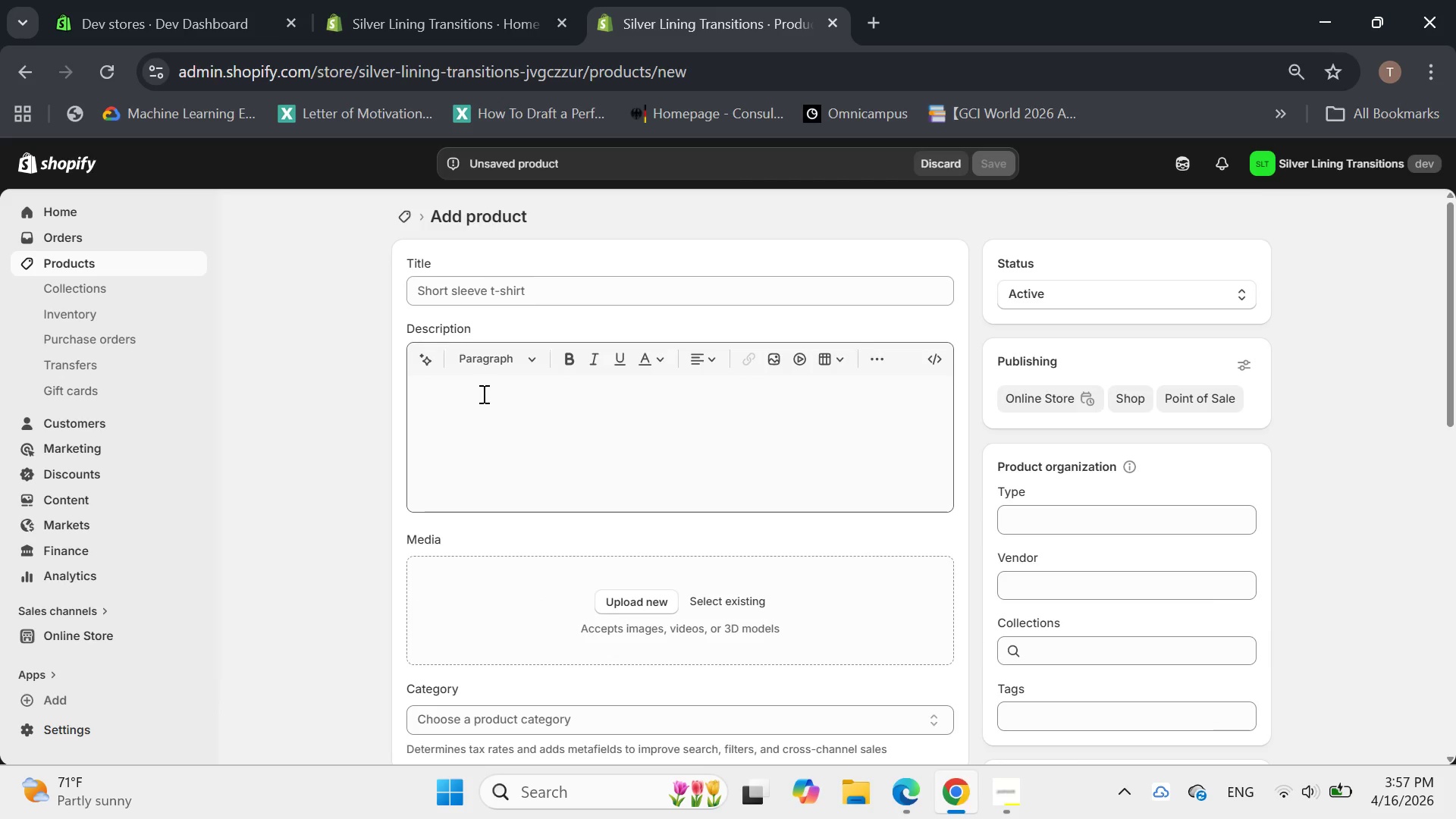 
left_click([528, 296])
 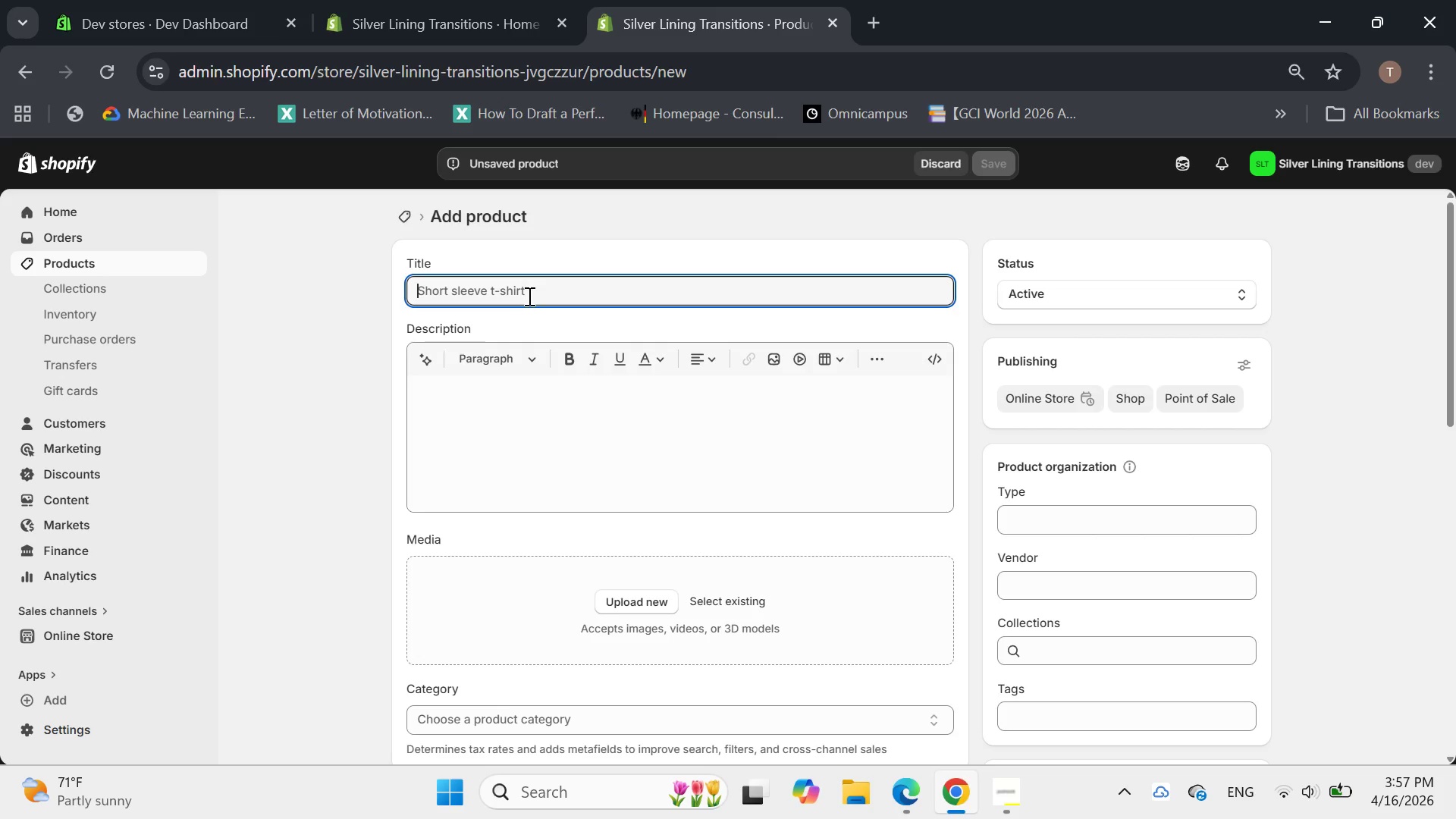 
type(s)
key(Backspace)
type(Studio room in a box )
 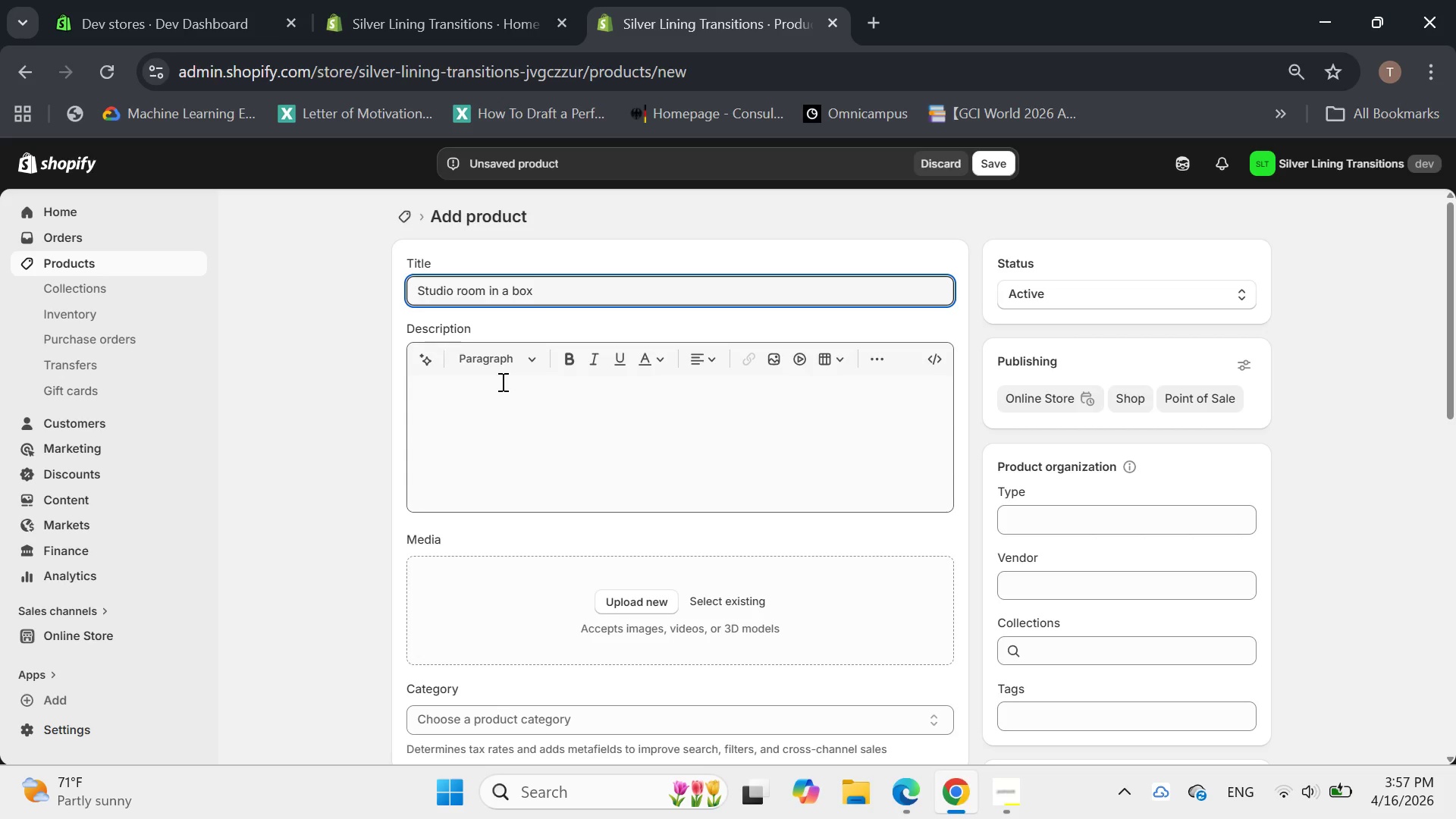 
left_click([501, 380])
 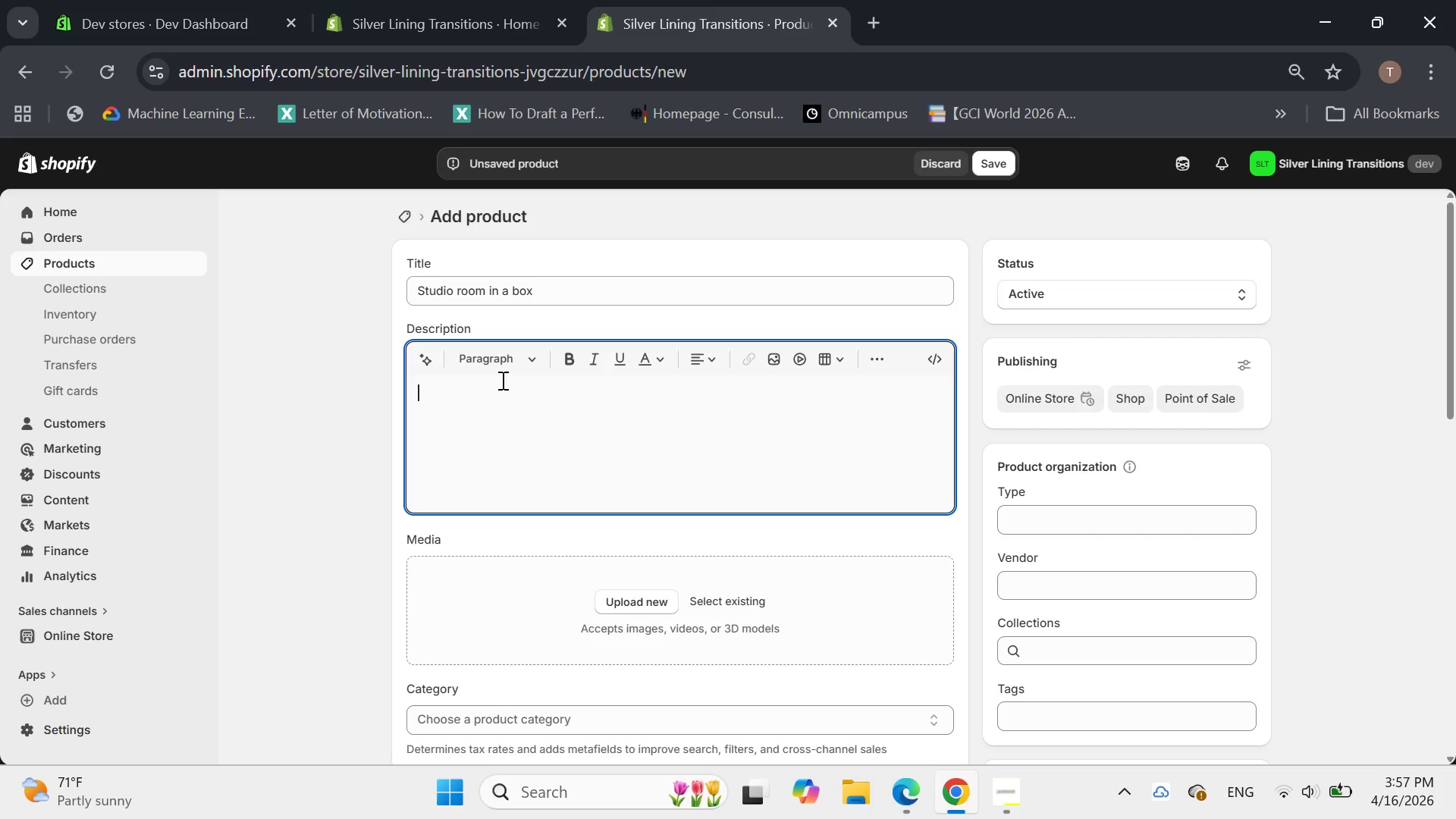 
key(CapsLock)
 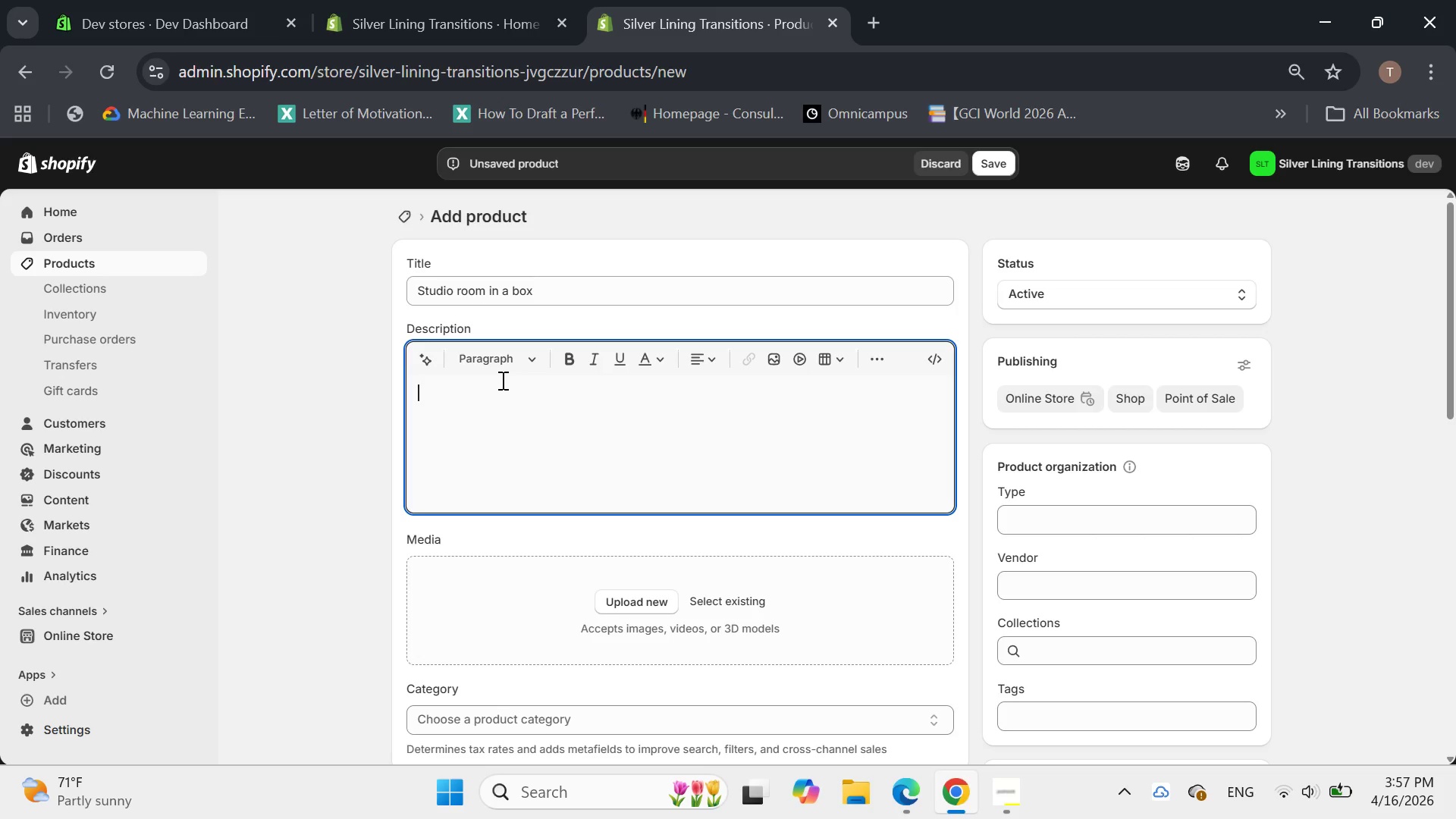 
key(A)
 